 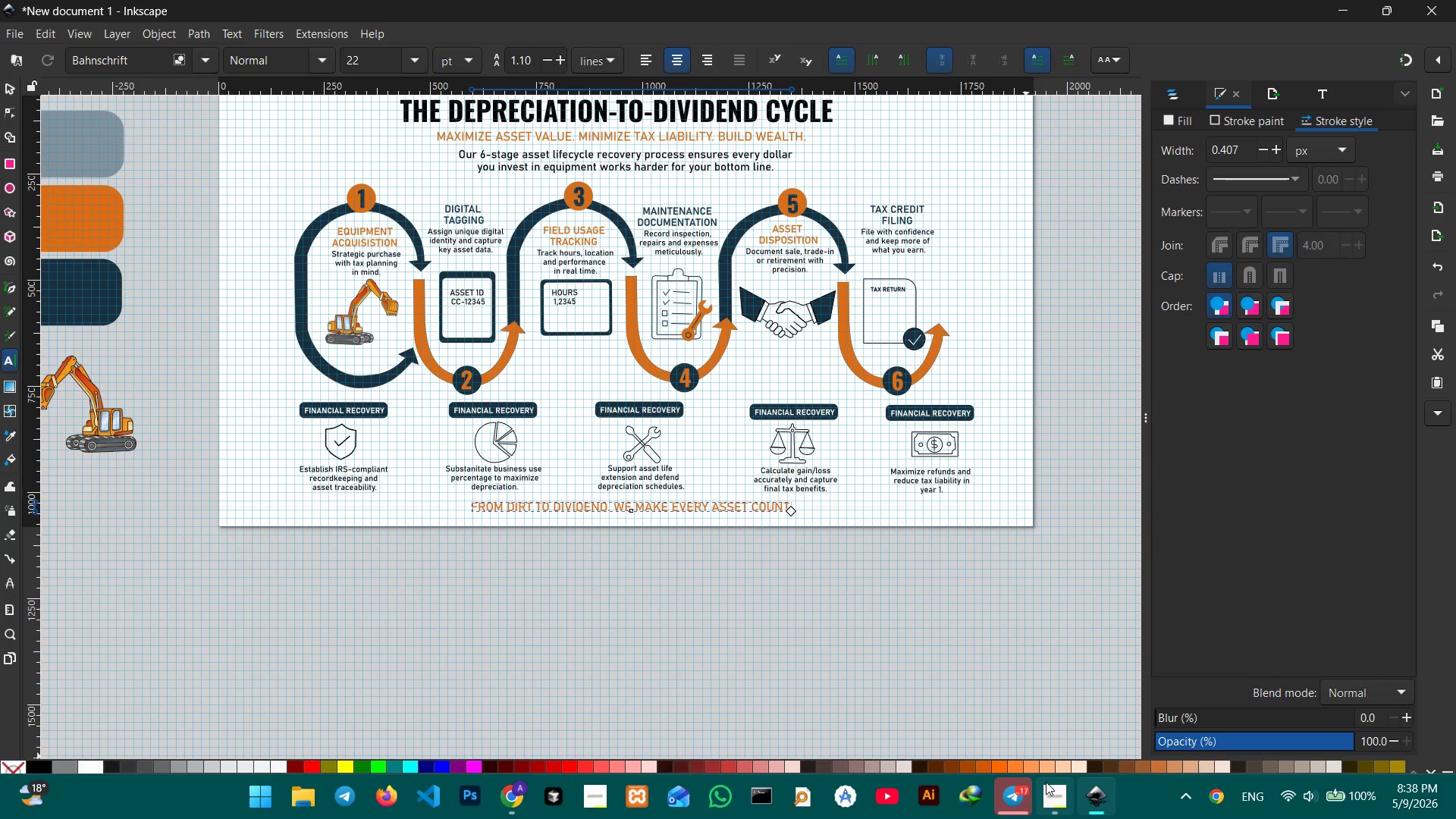 
left_click([9, 90])
 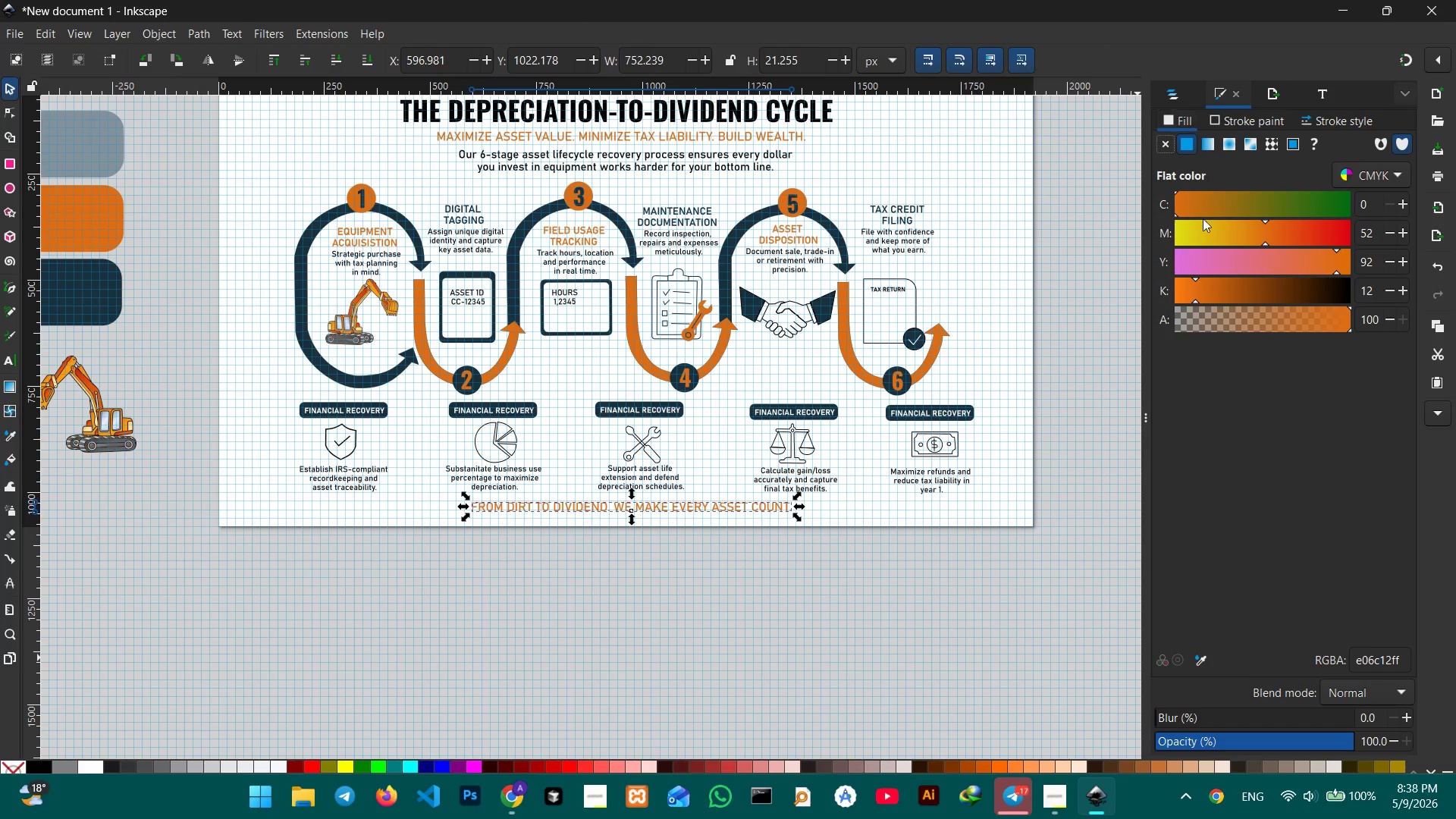 
left_click([1188, 145])
 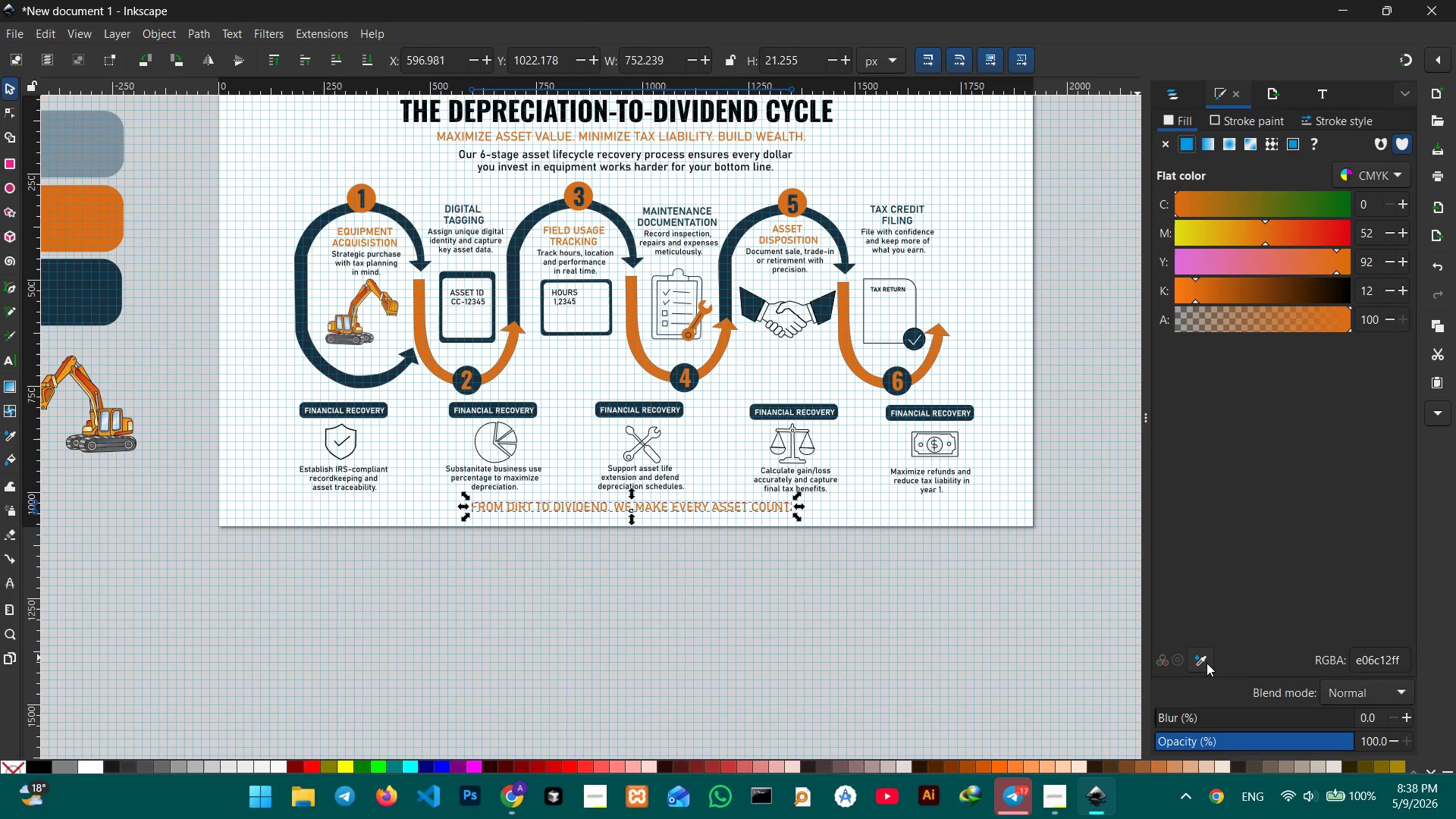 
left_click([1206, 663])
 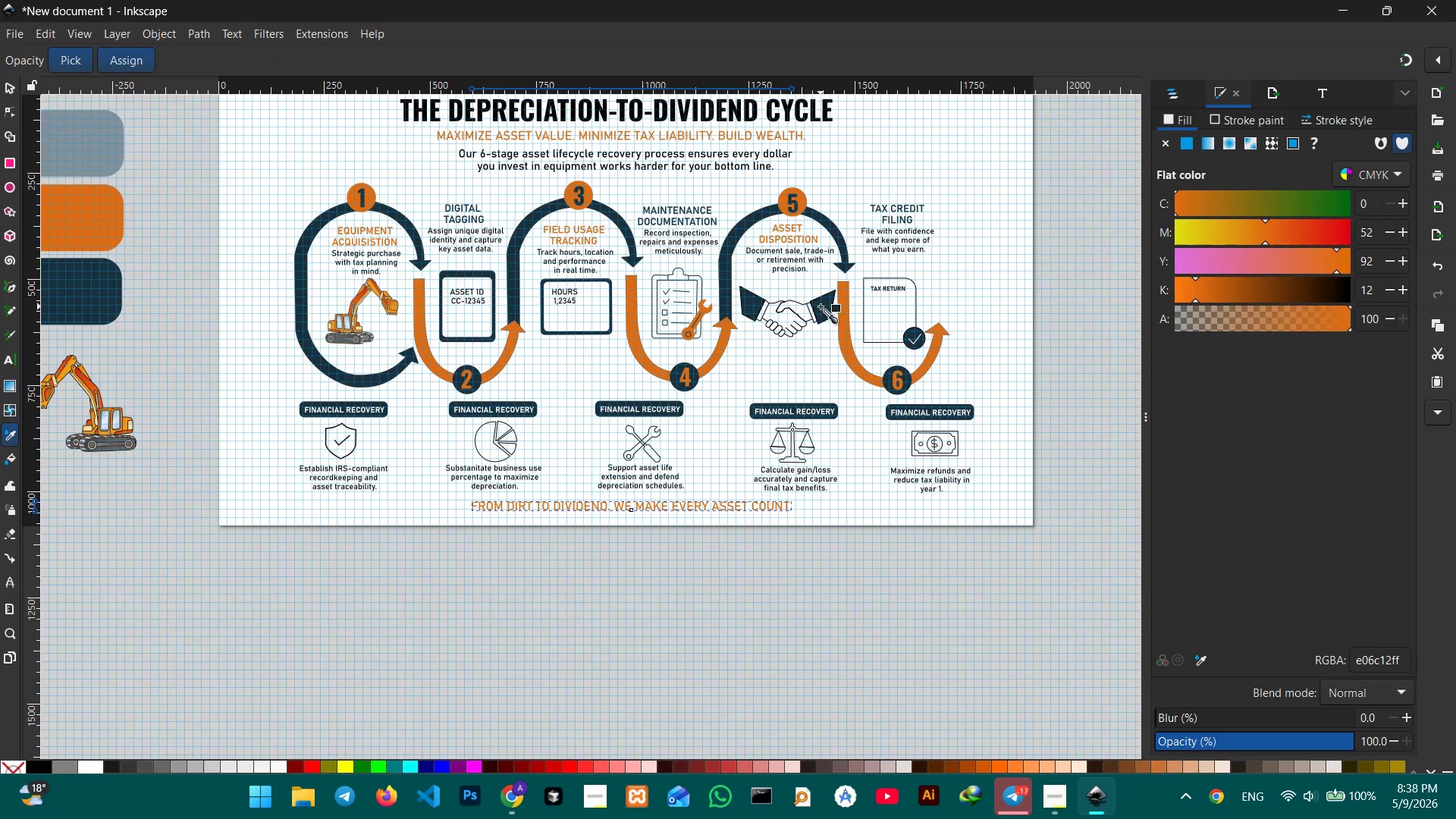 
left_click([821, 306])
 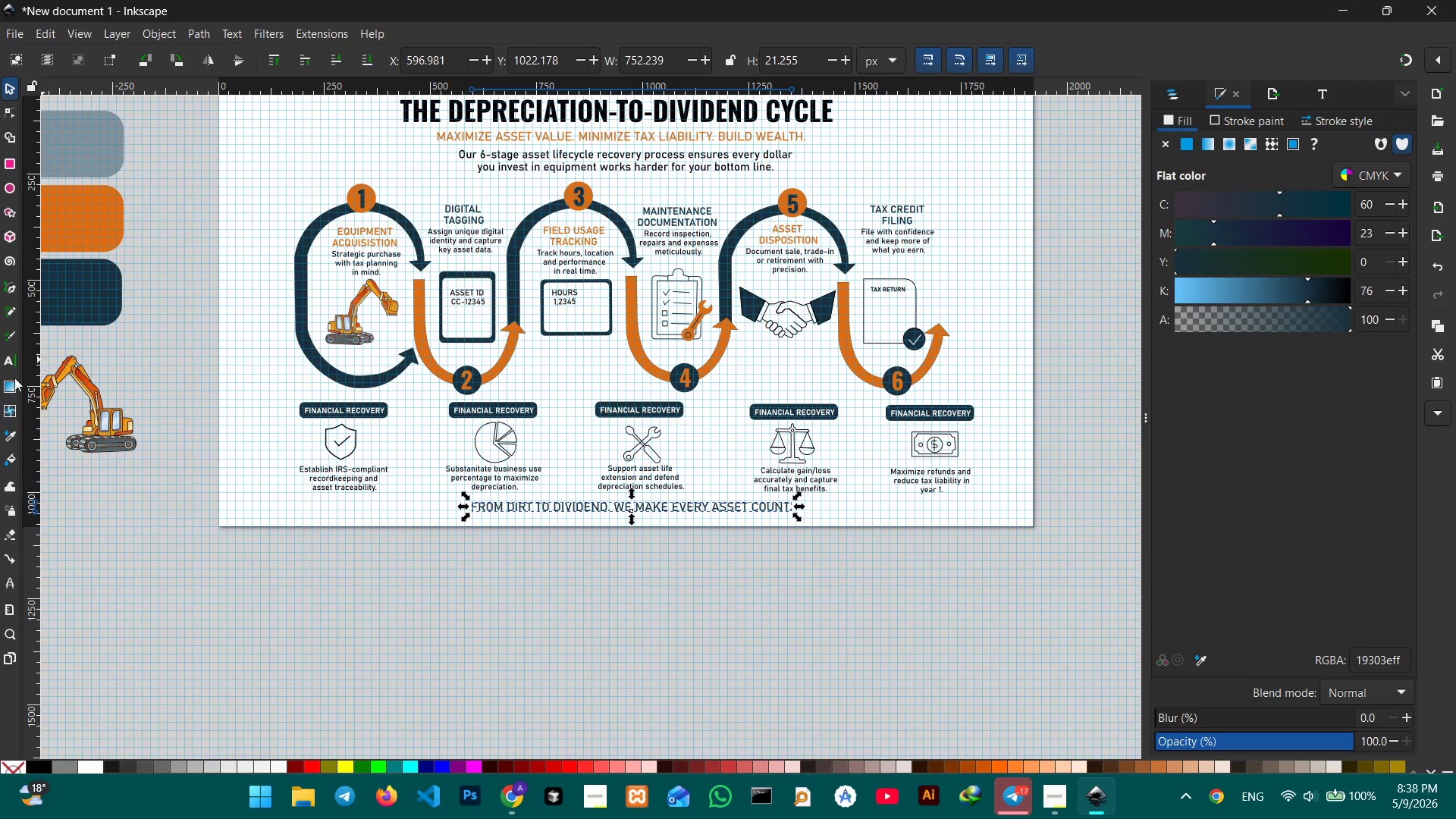 
left_click([9, 362])
 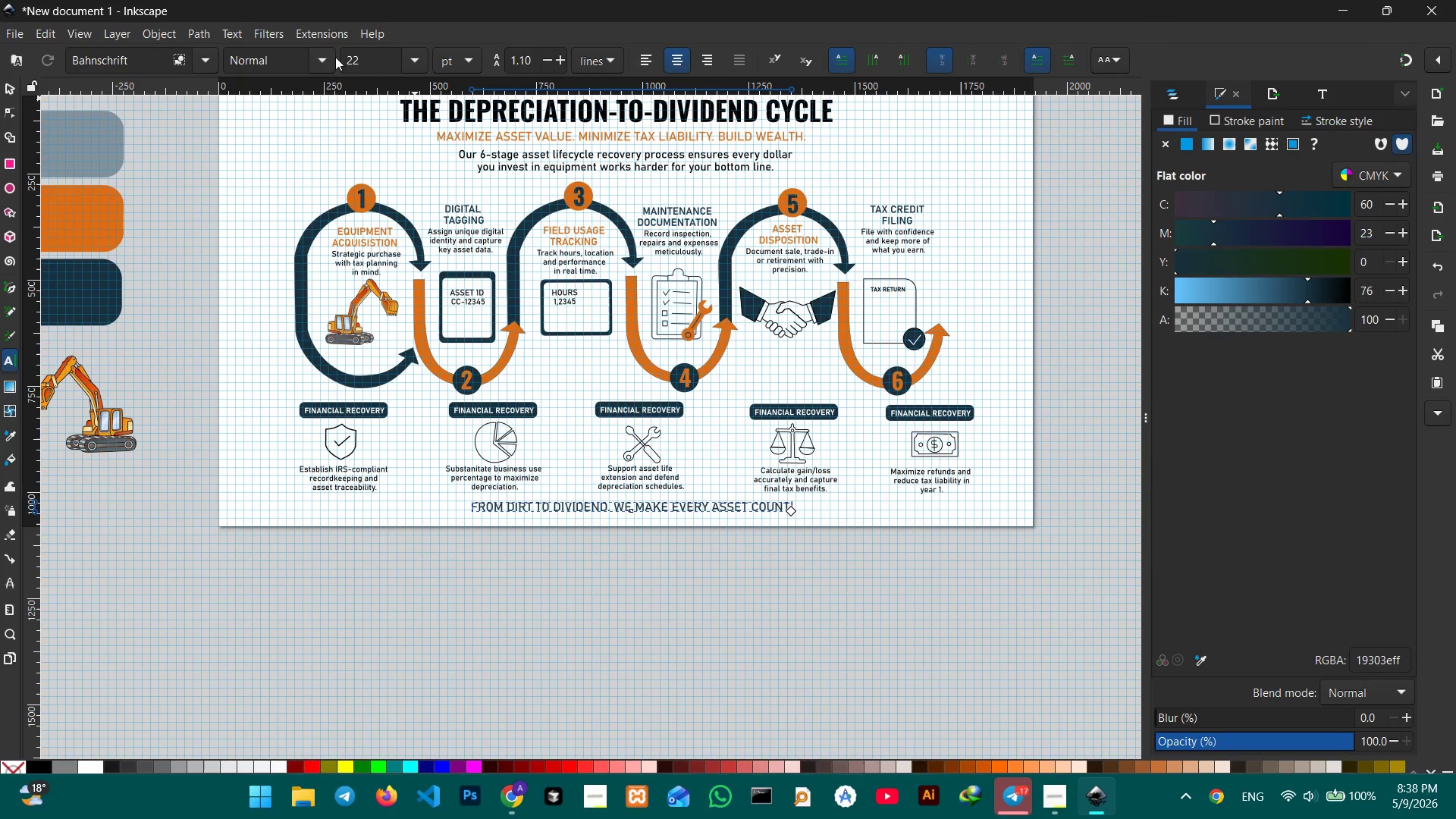 
left_click([315, 61])
 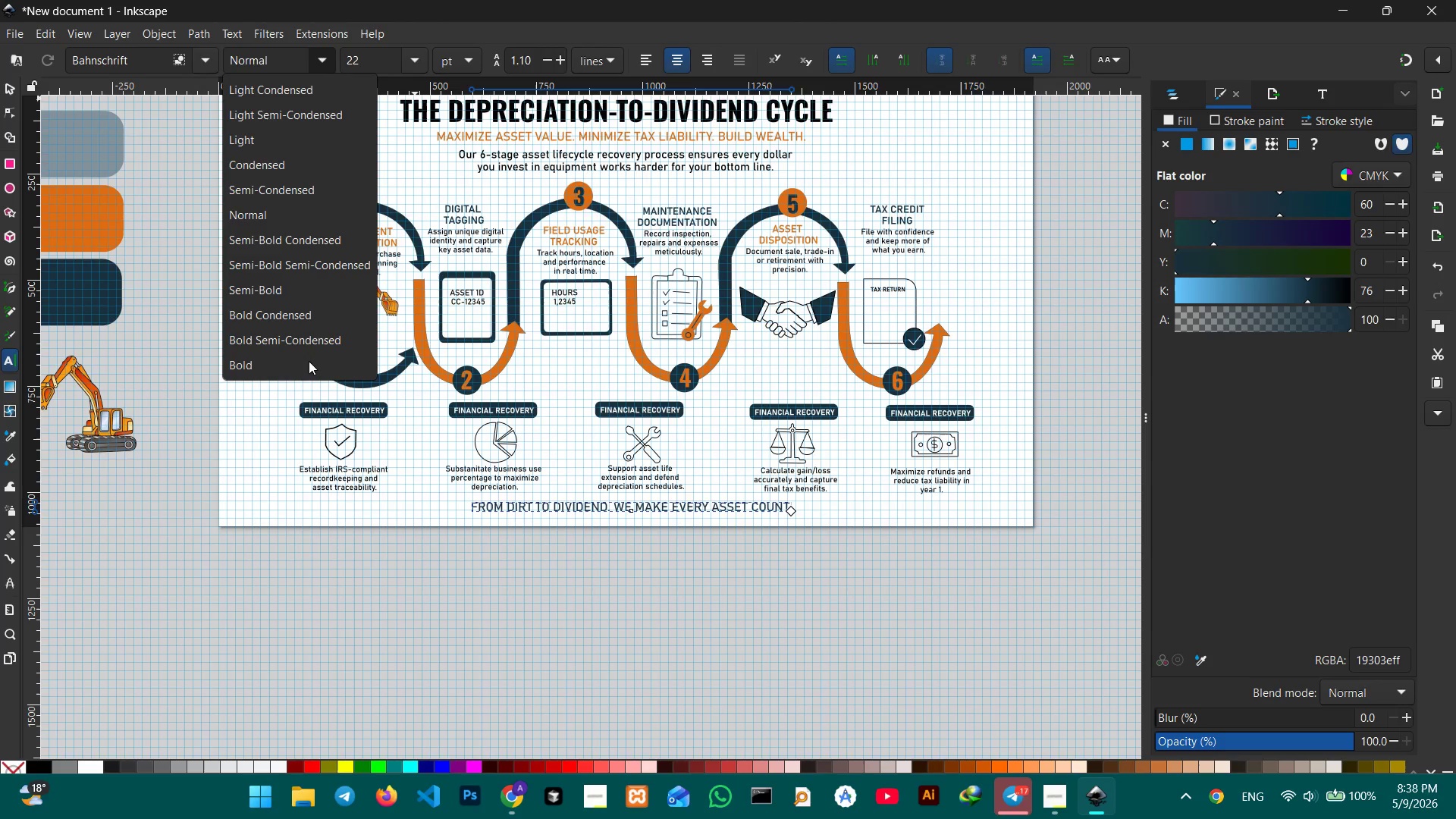 
left_click([291, 361])
 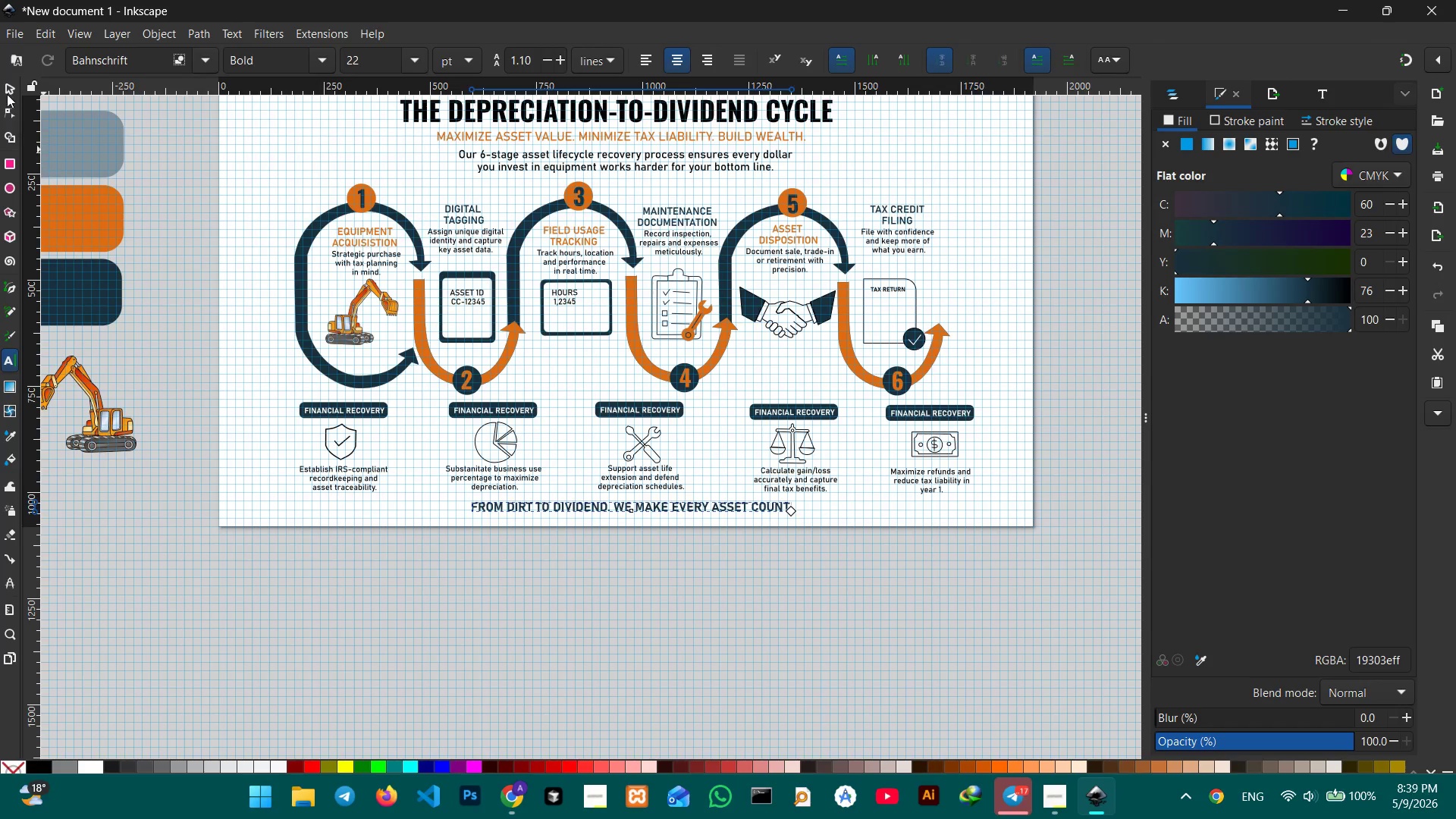 
left_click([5, 87])
 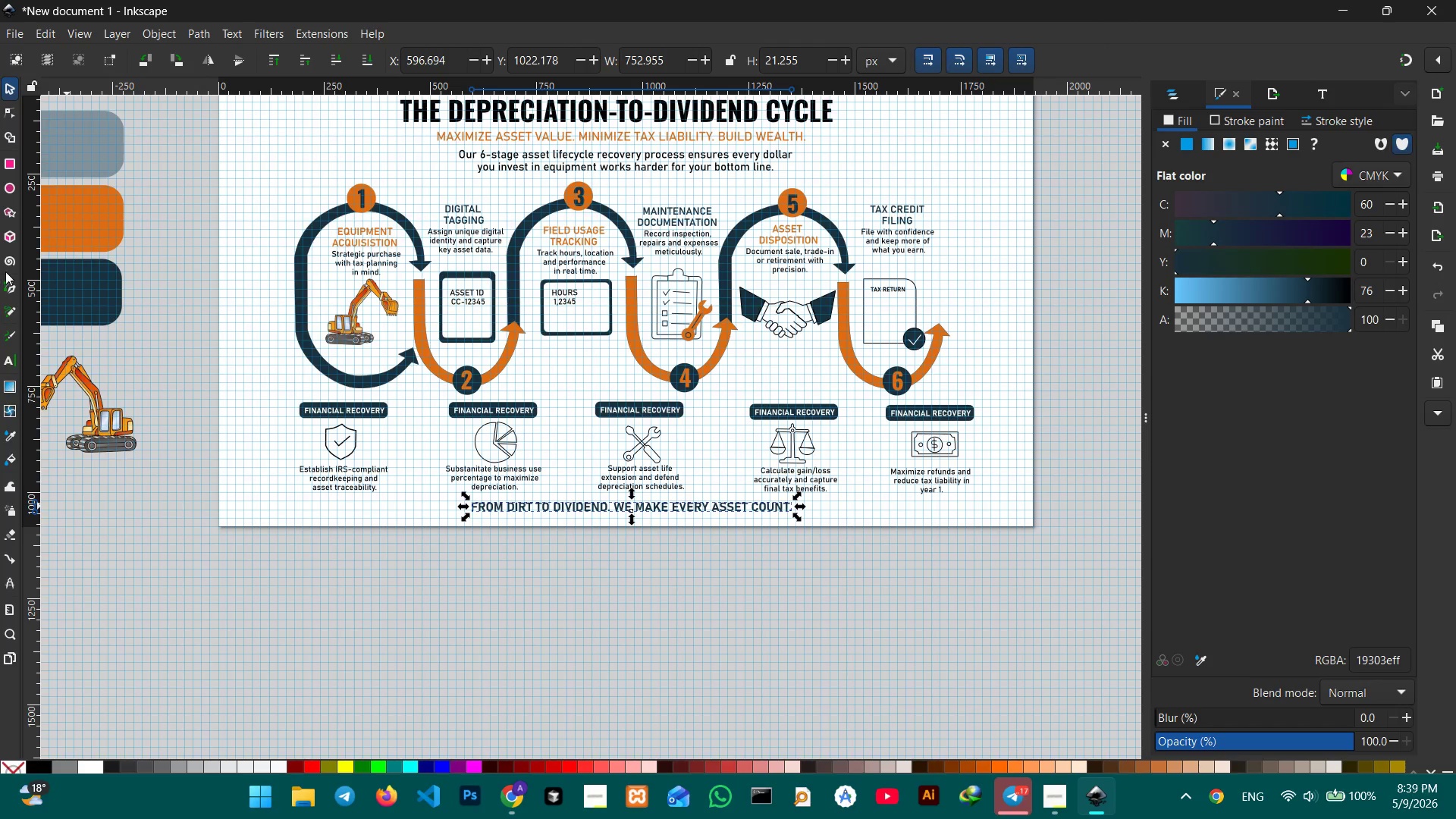 
left_click([5, 281])
 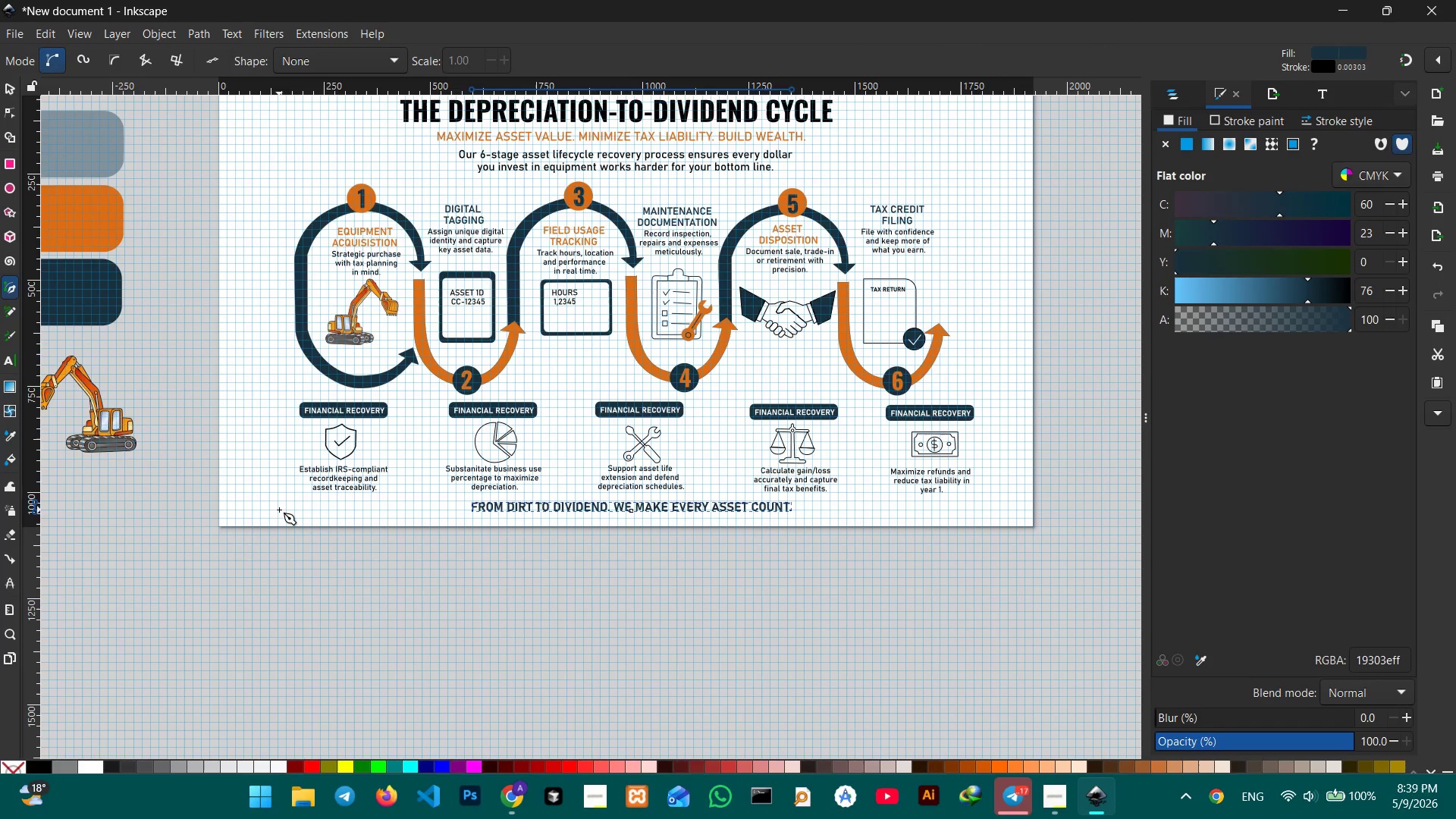 
left_click([269, 509])
 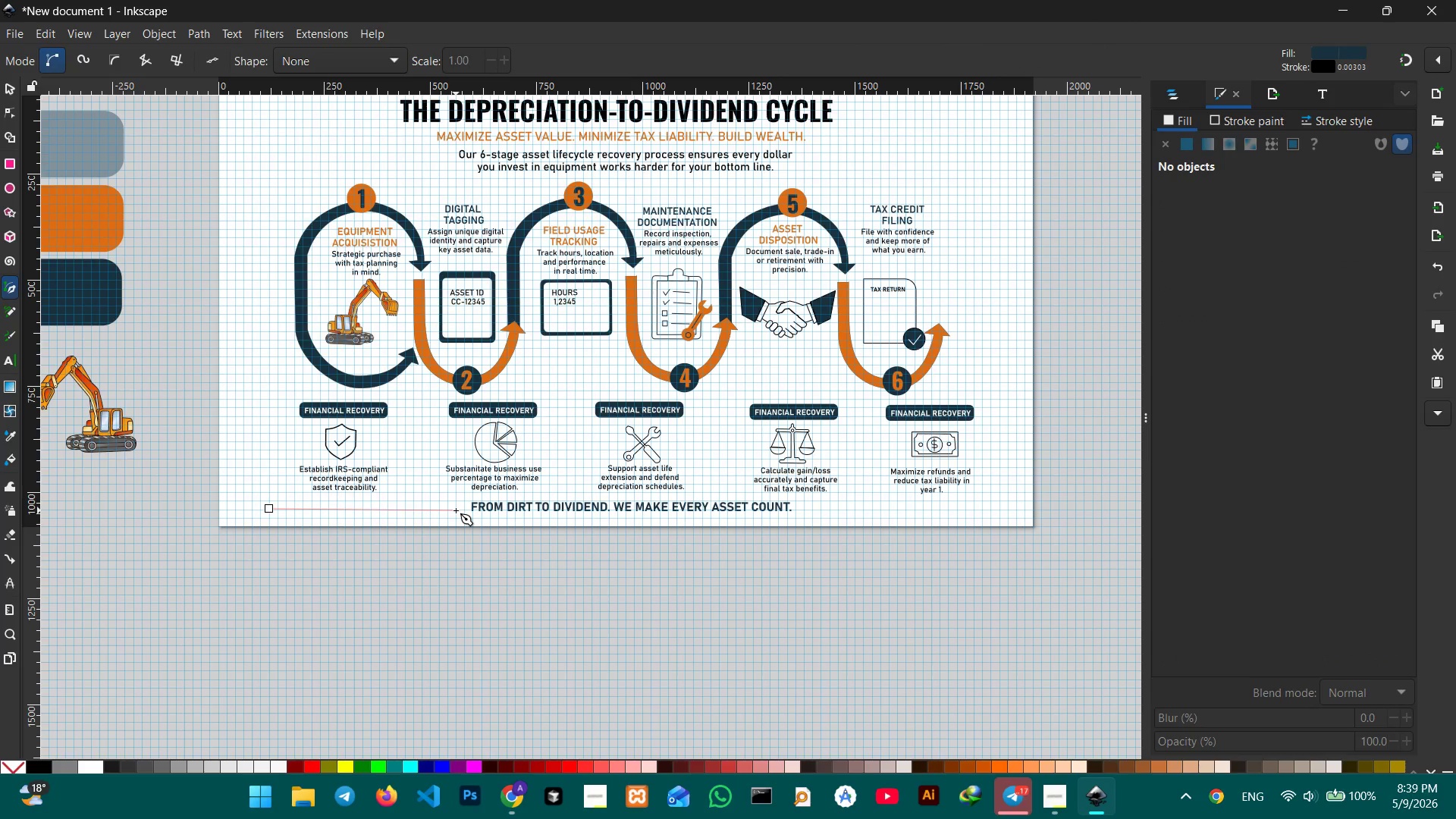 
left_click([456, 509])
 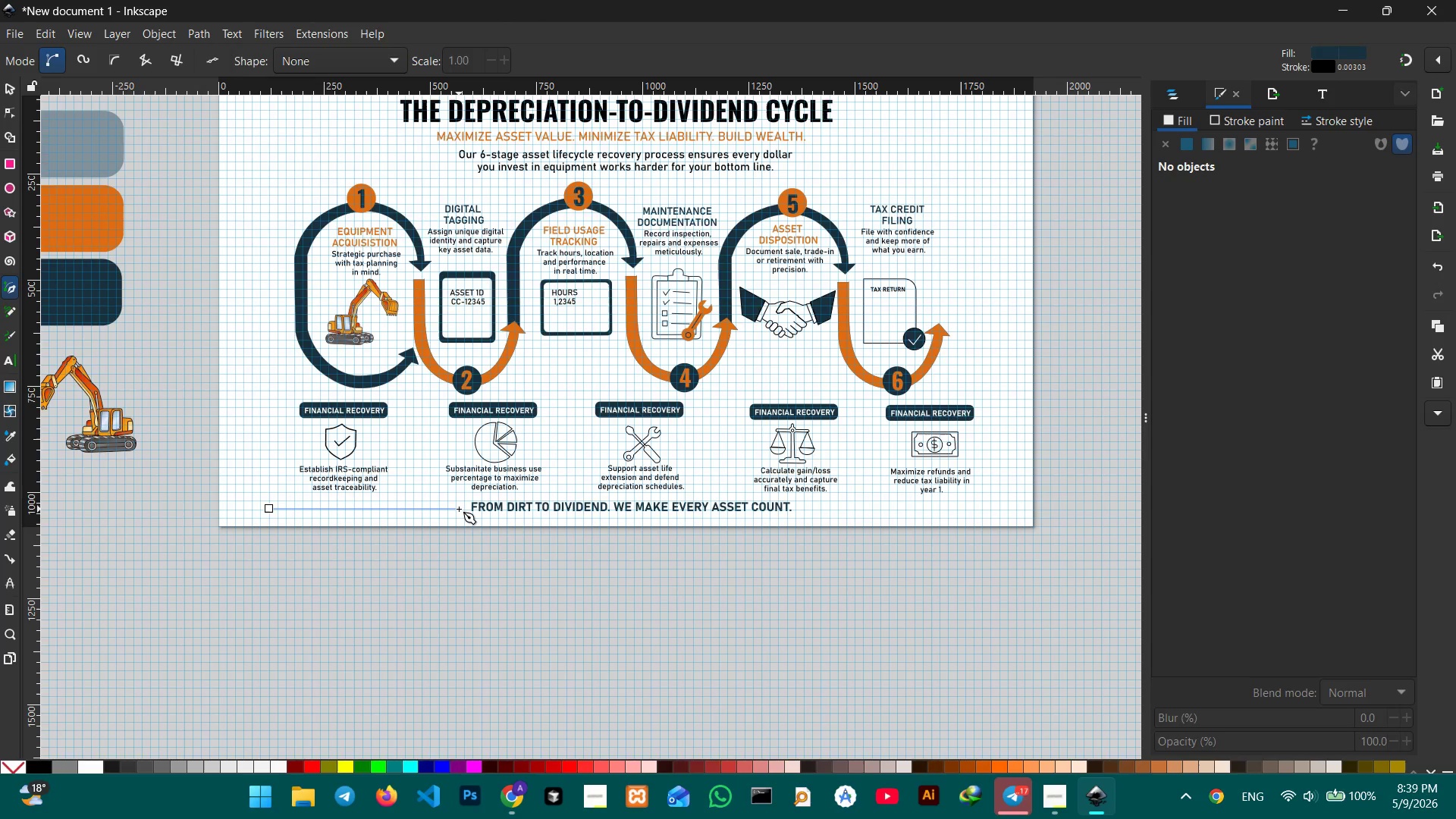 
key(Enter)
 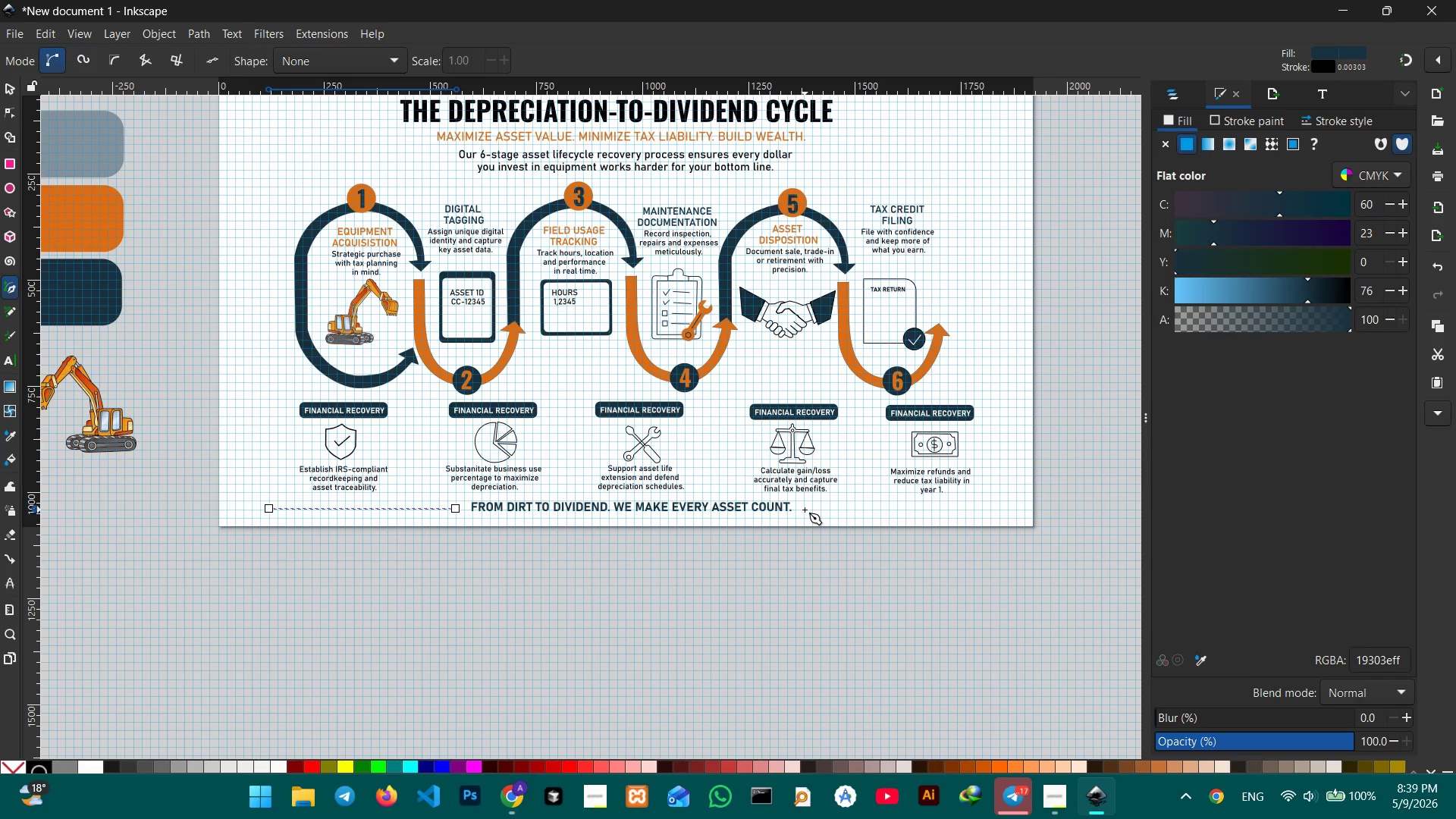 
wait(6.2)
 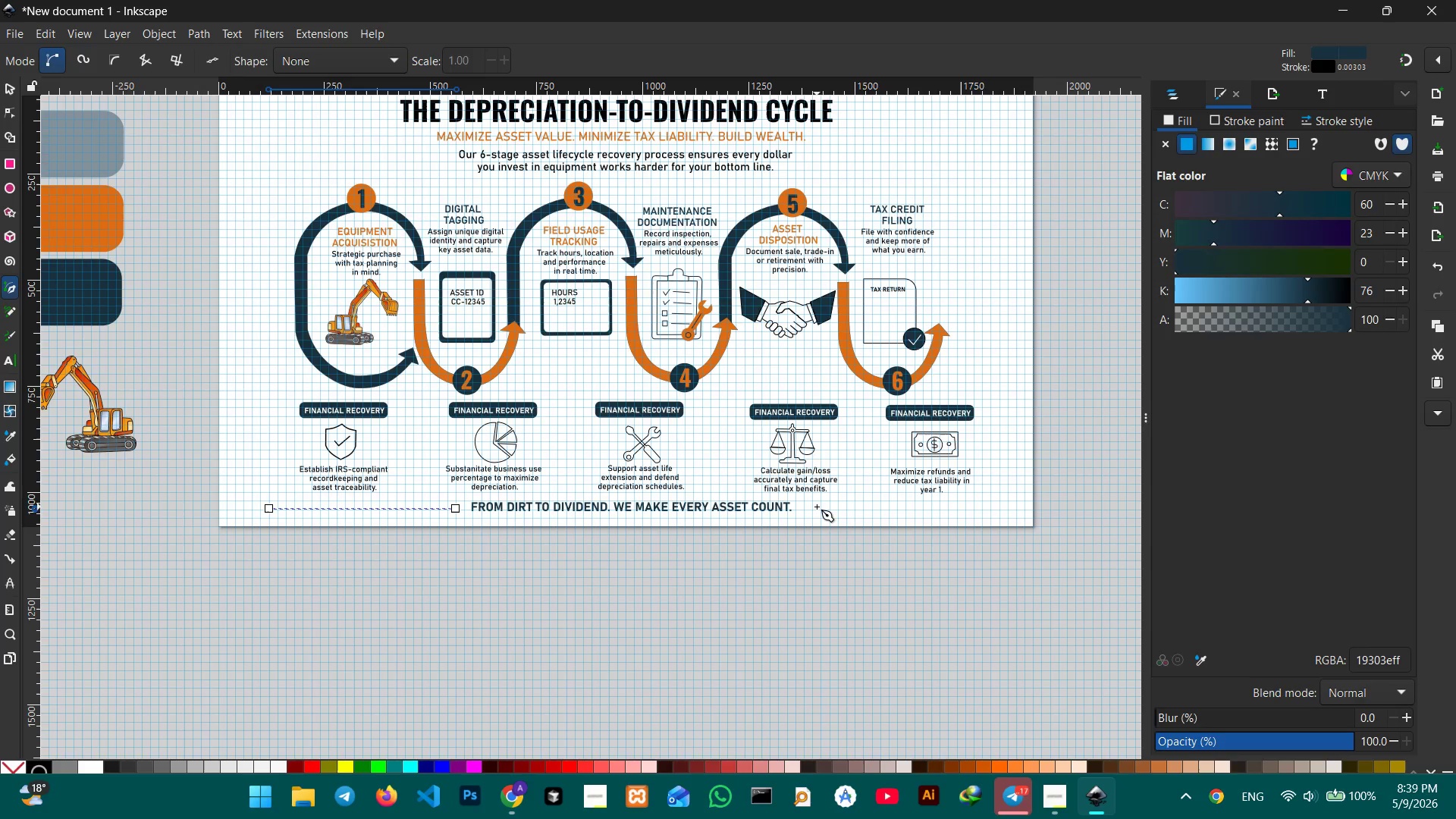 
left_click([805, 510])
 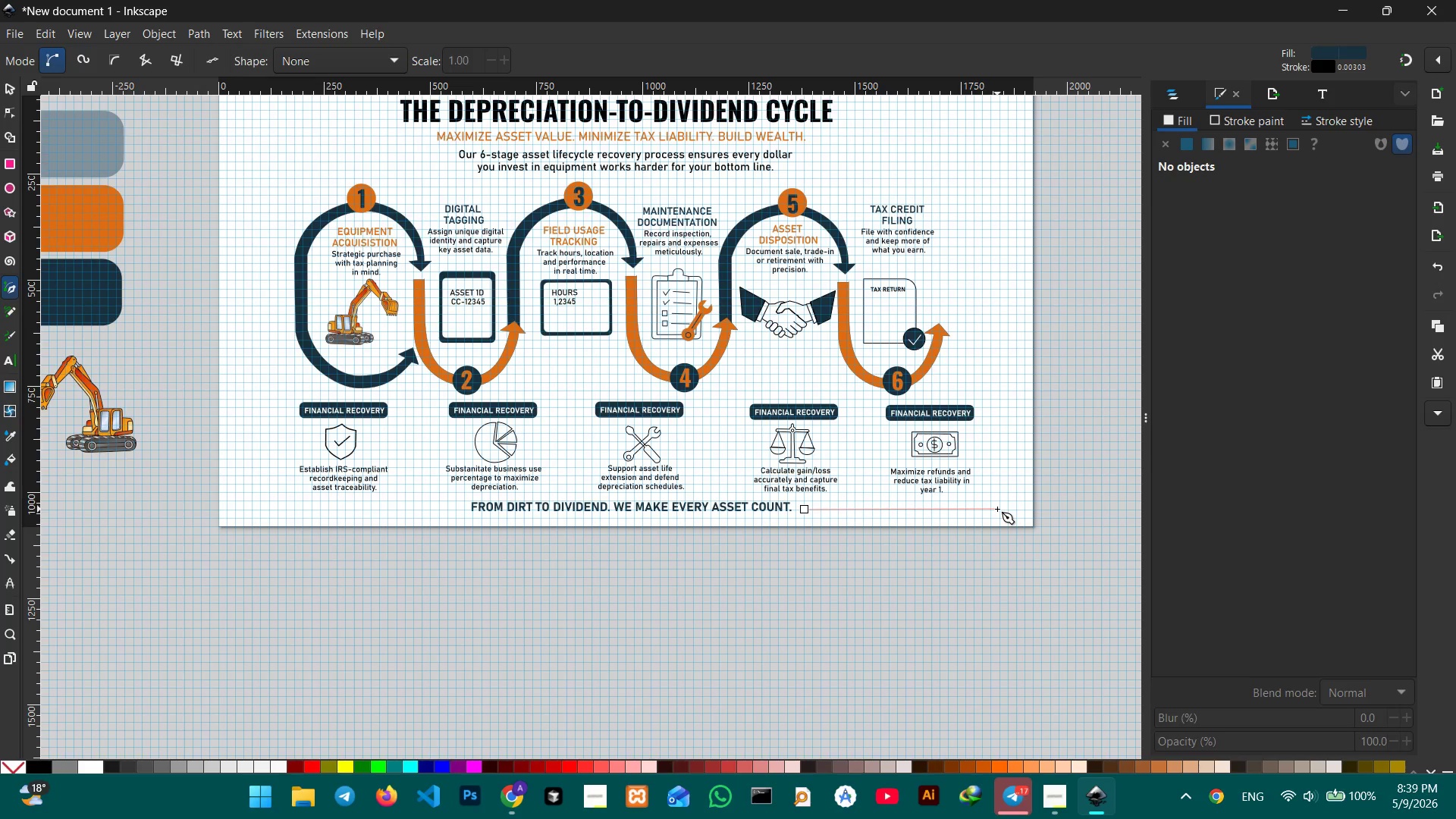 
left_click([997, 509])
 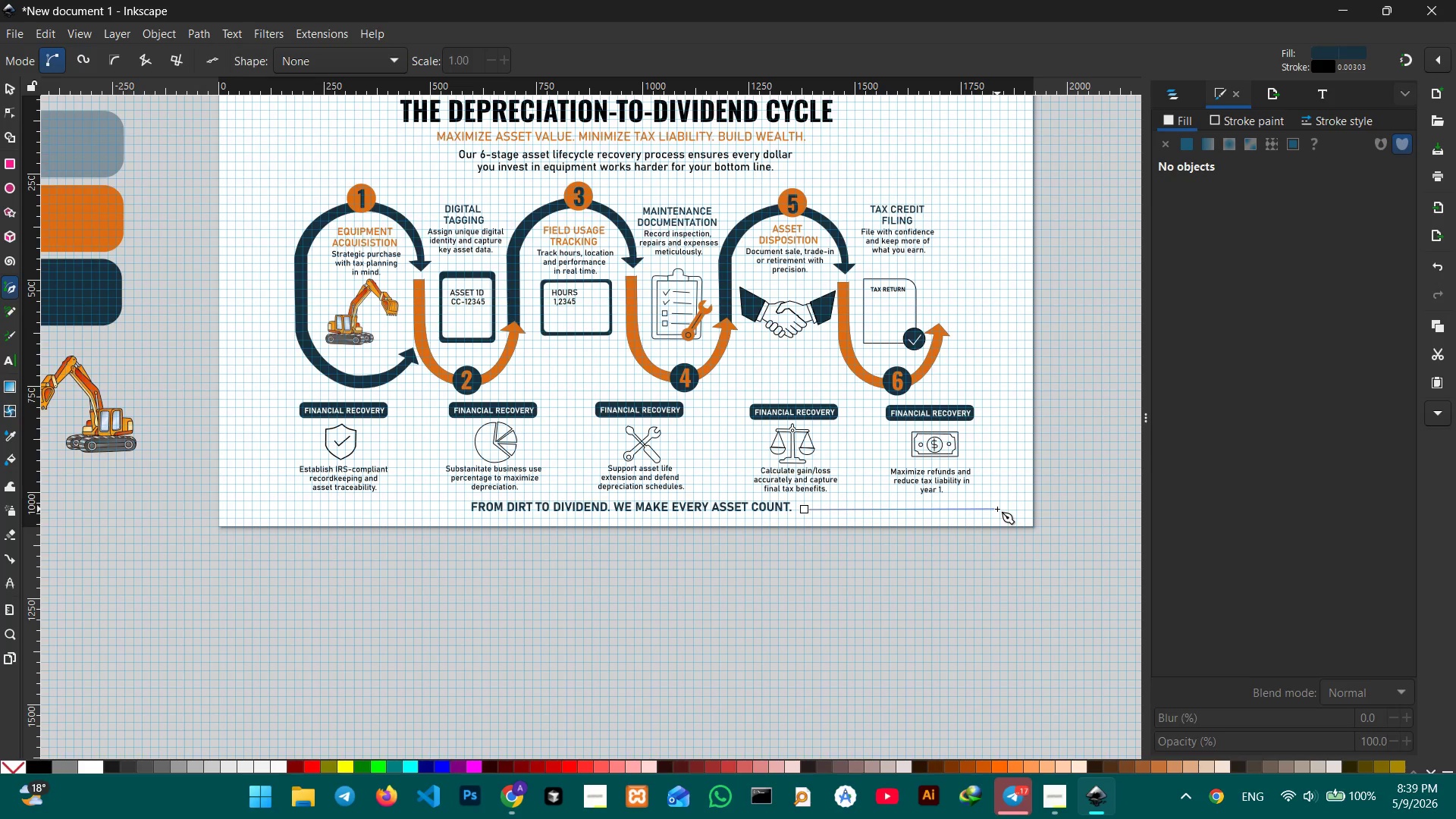 
key(Enter)
 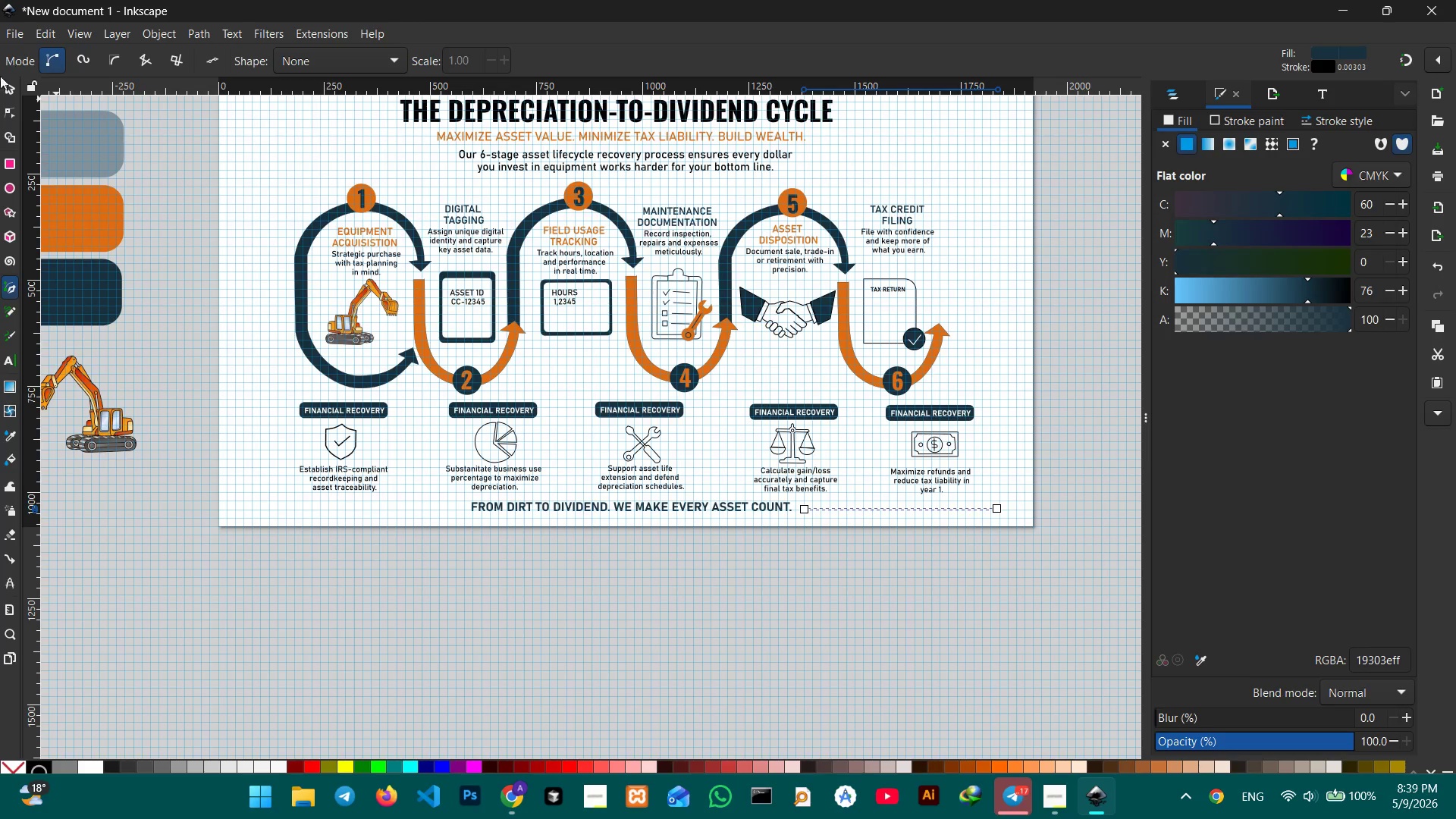 
left_click([1, 84])
 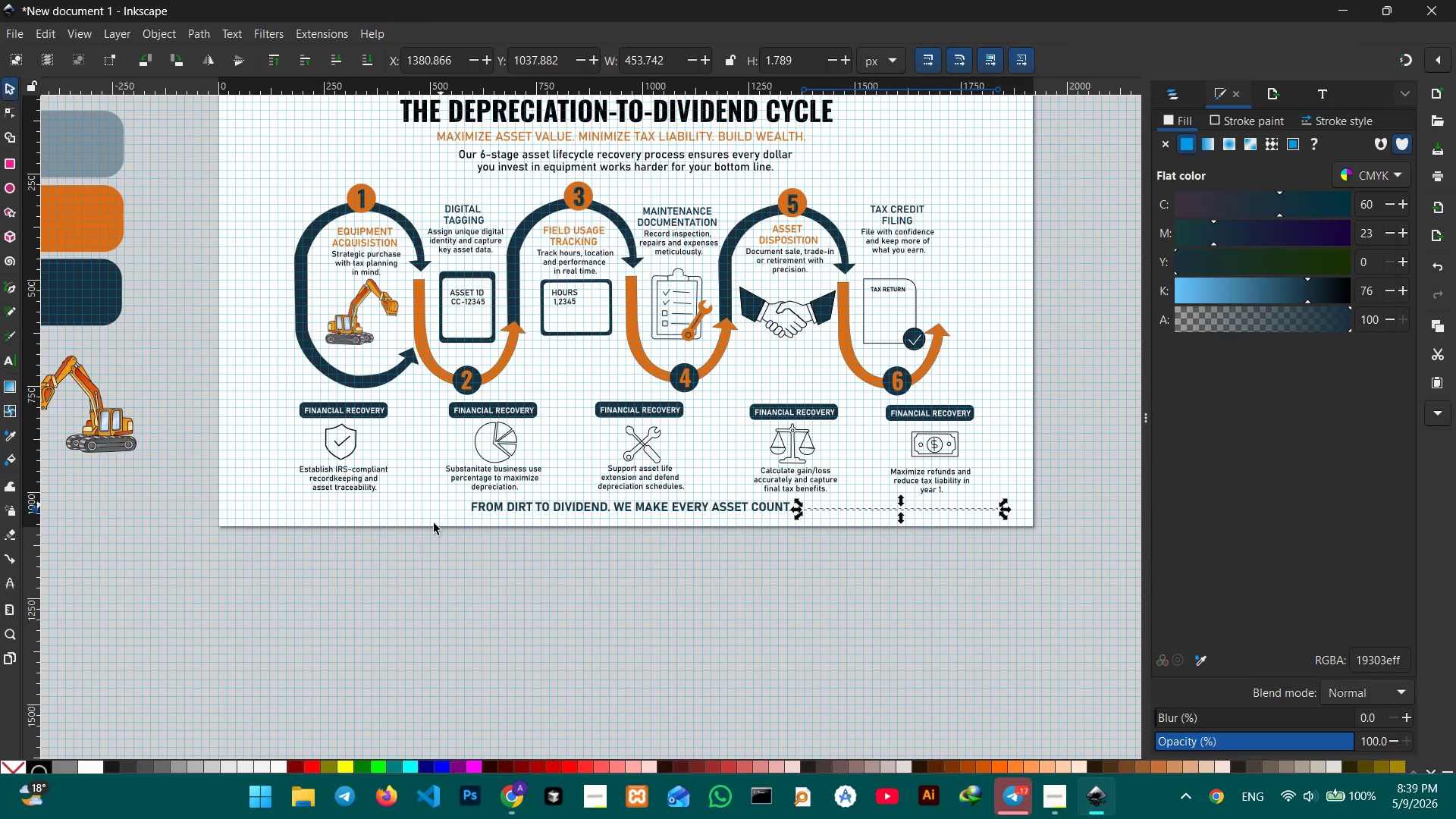 
hold_key(key=ShiftLeft, duration=1.53)
left_click([409, 507])
 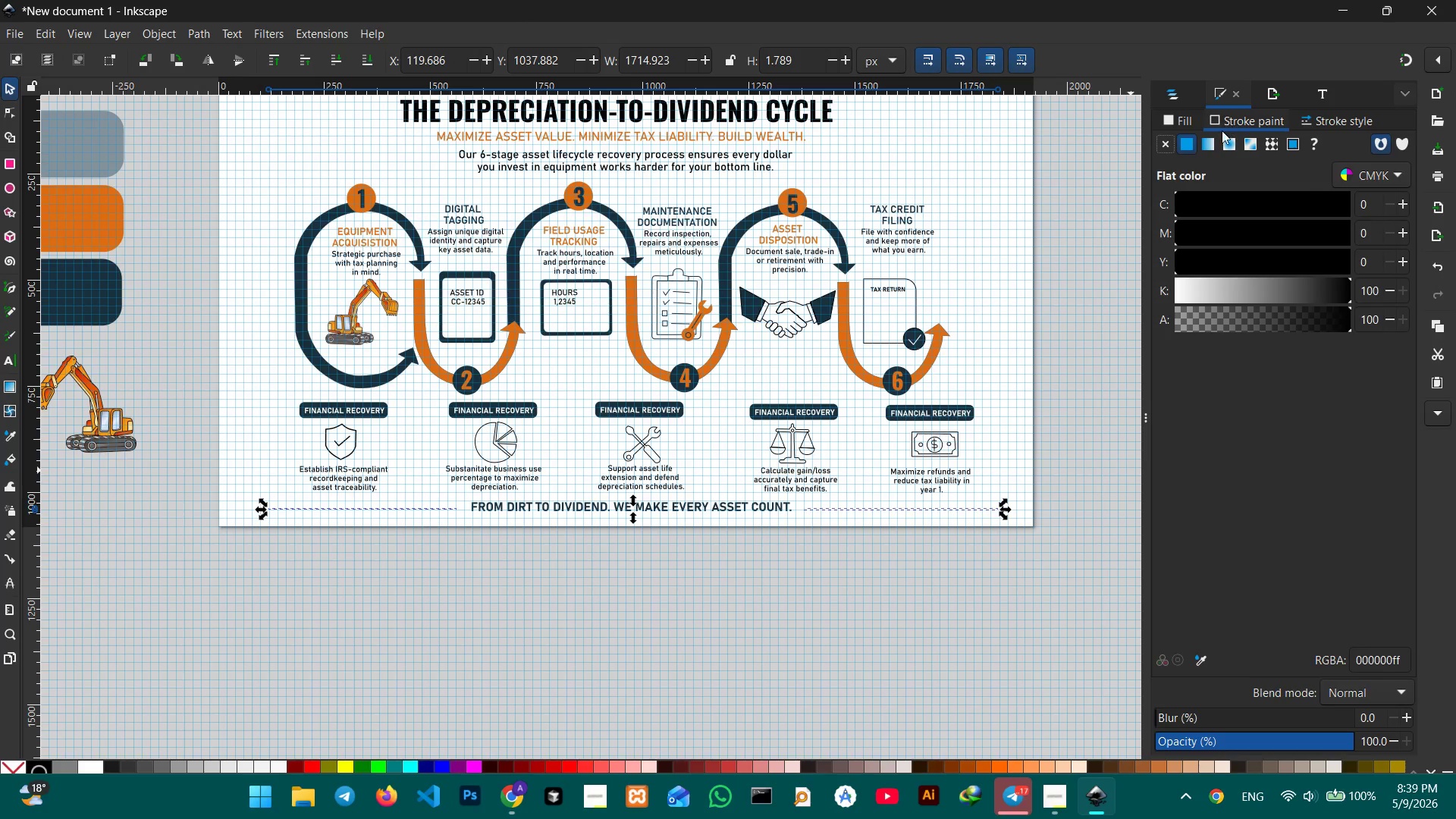 
left_click([1181, 144])
 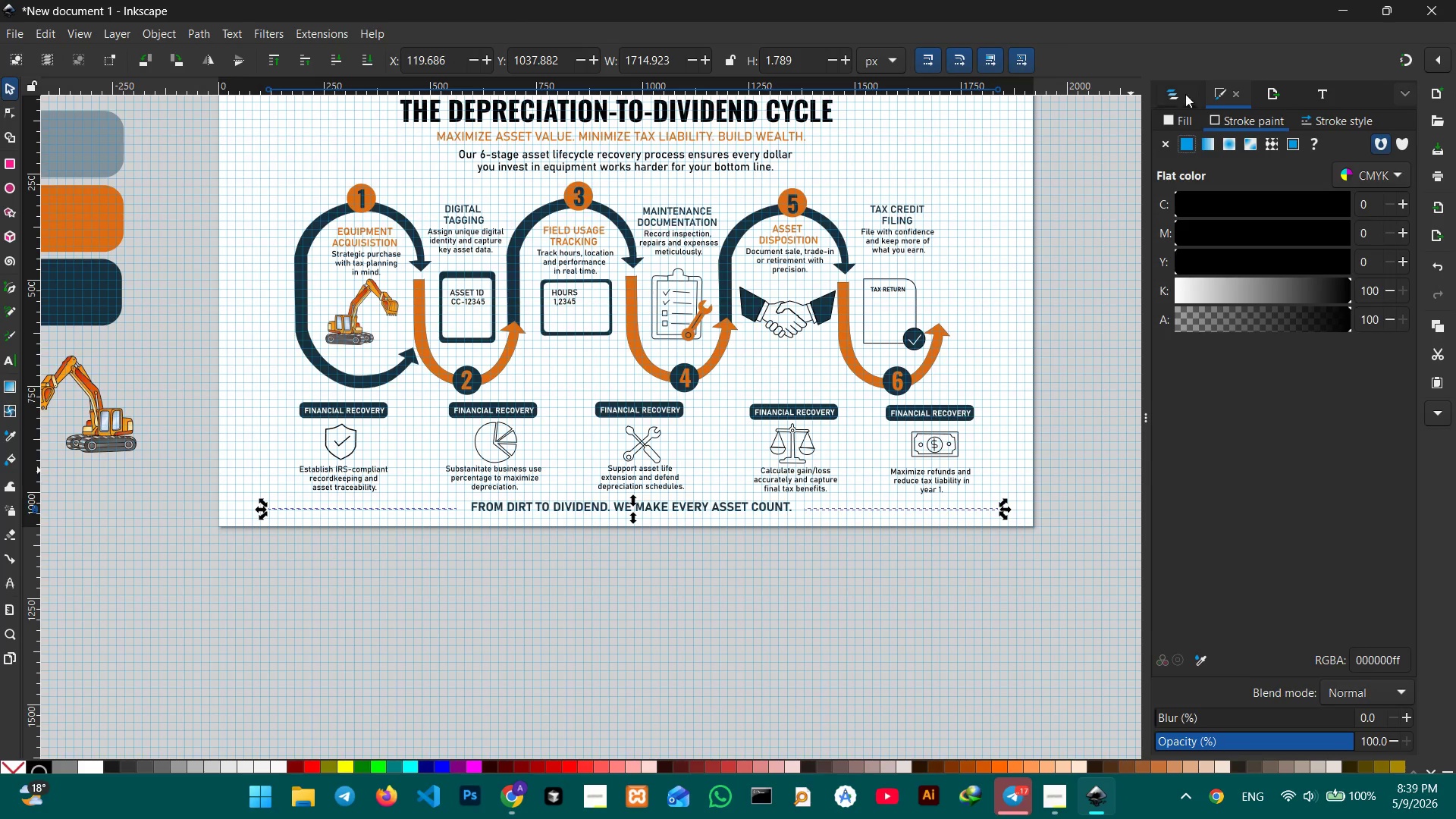 
left_click([1178, 120])
 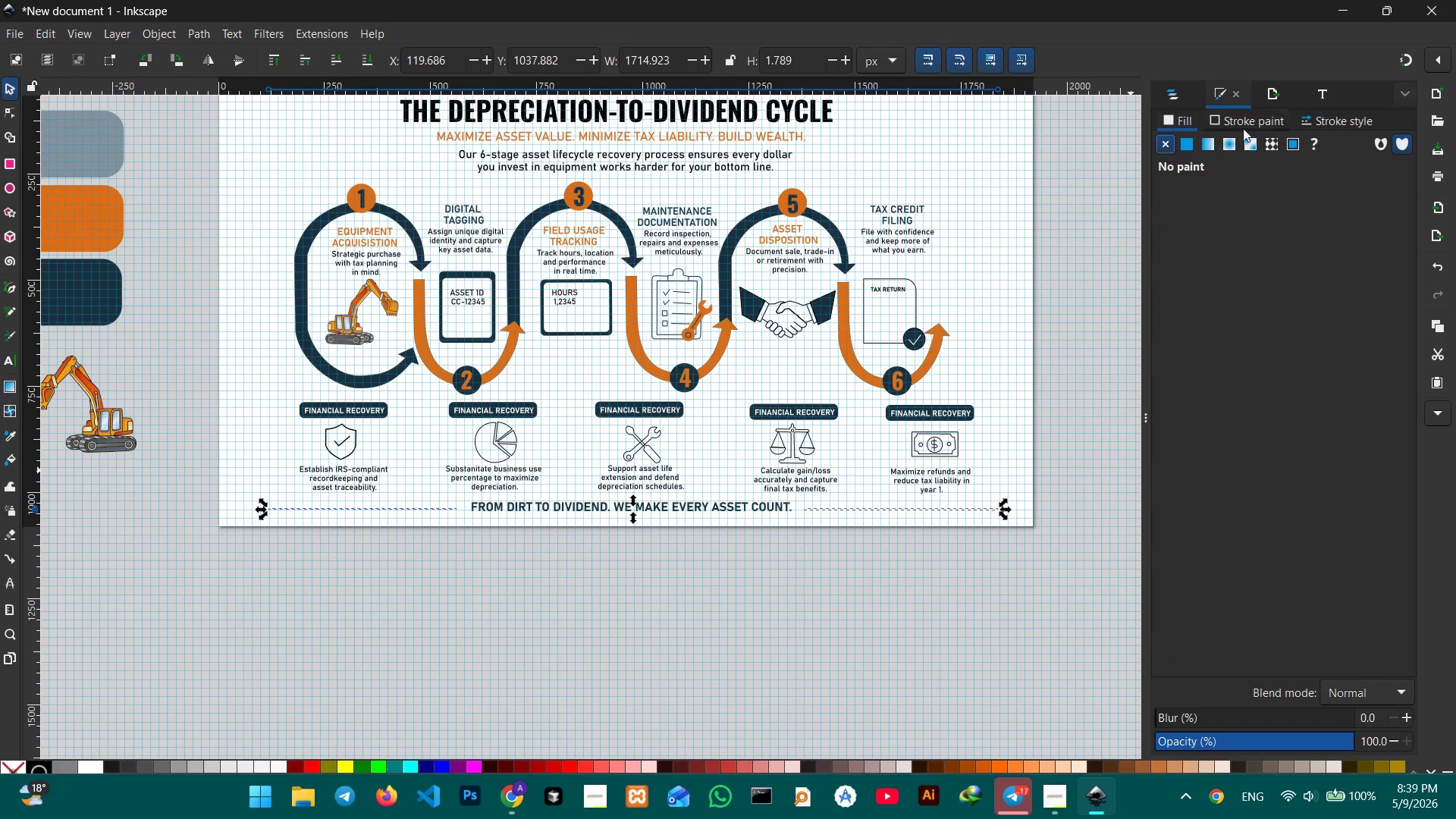 
left_click([1257, 124])
 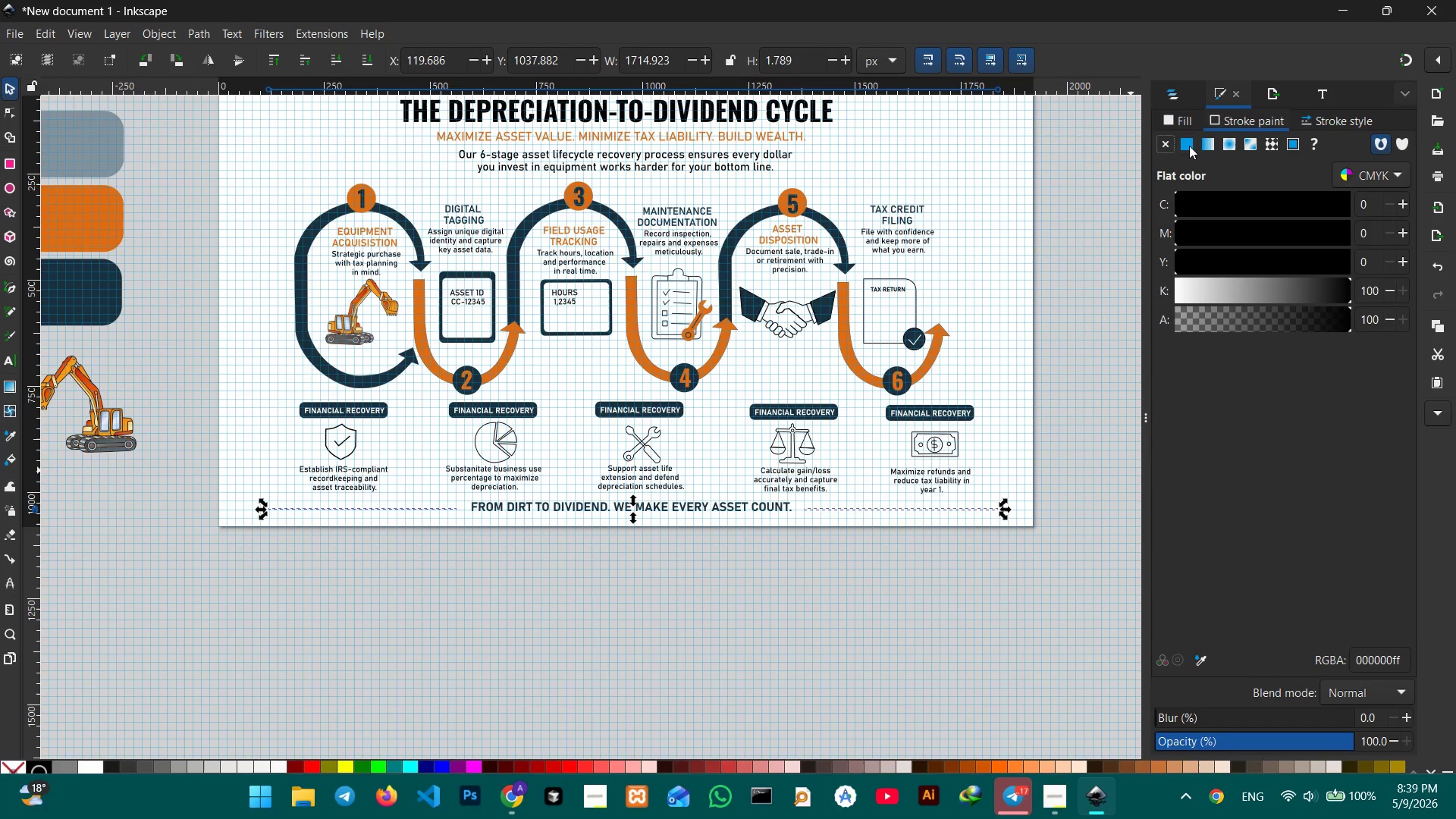 
left_click([1189, 146])
 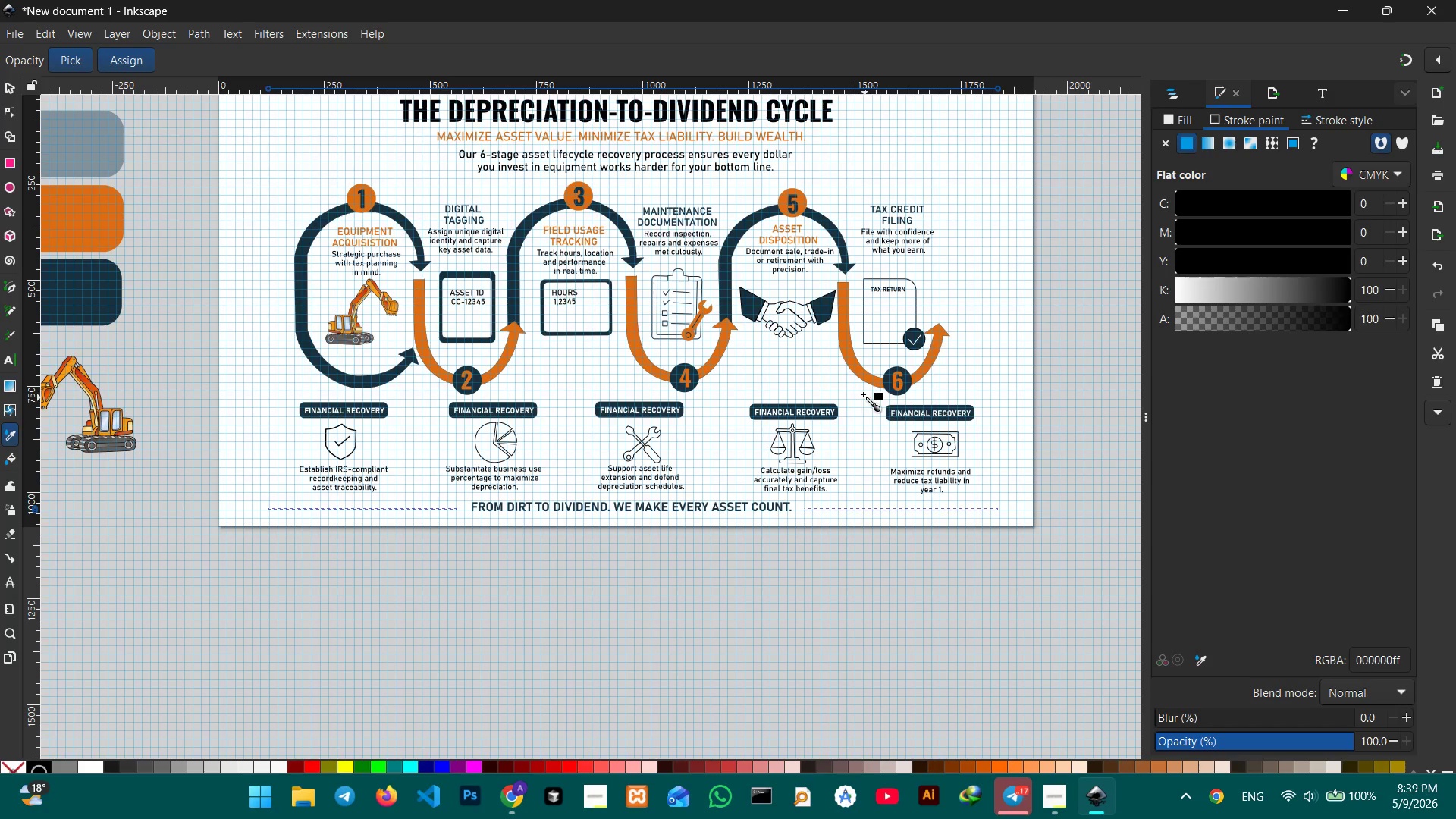 
left_click([821, 306])
 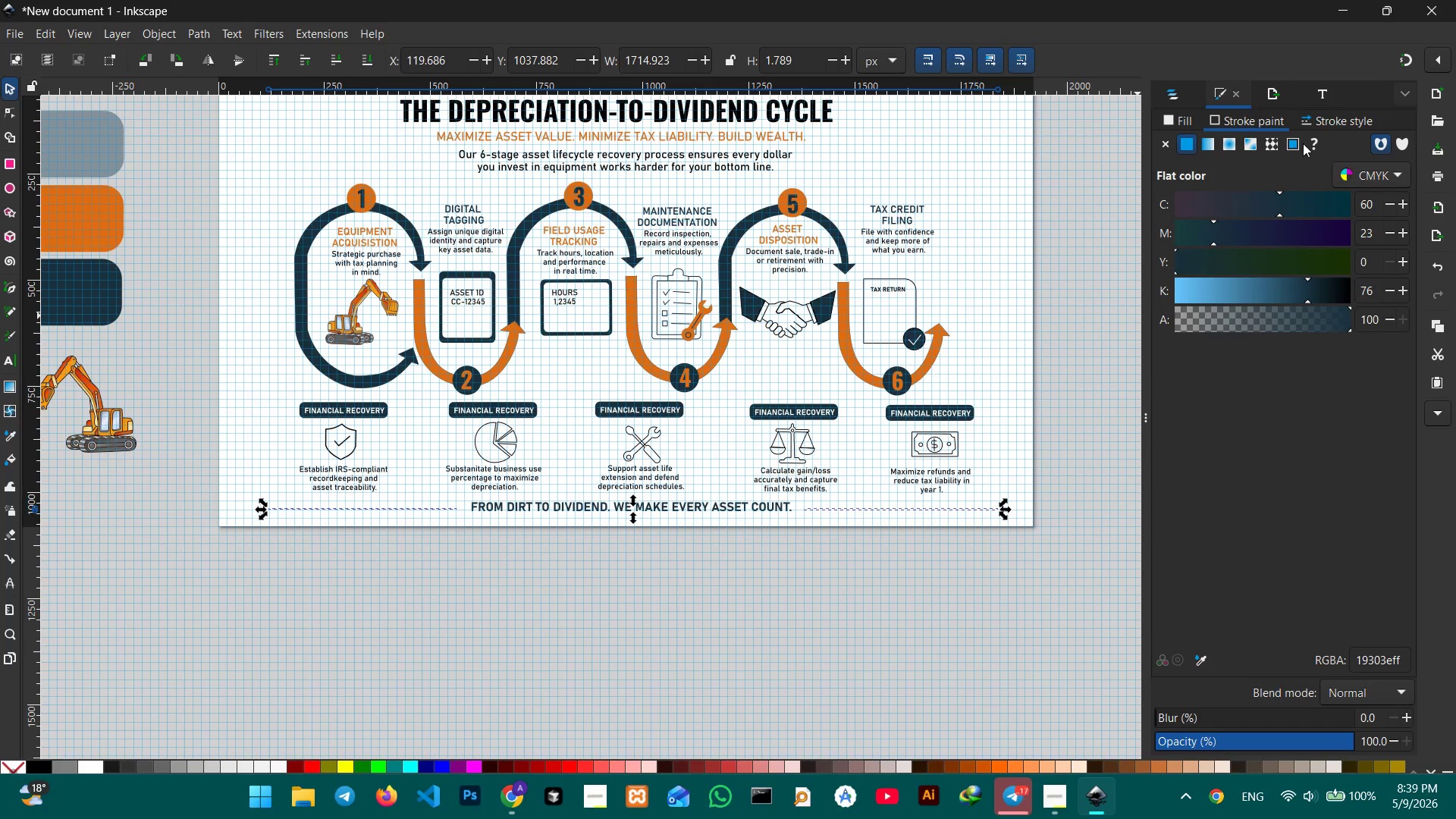 
left_click([1304, 121])
 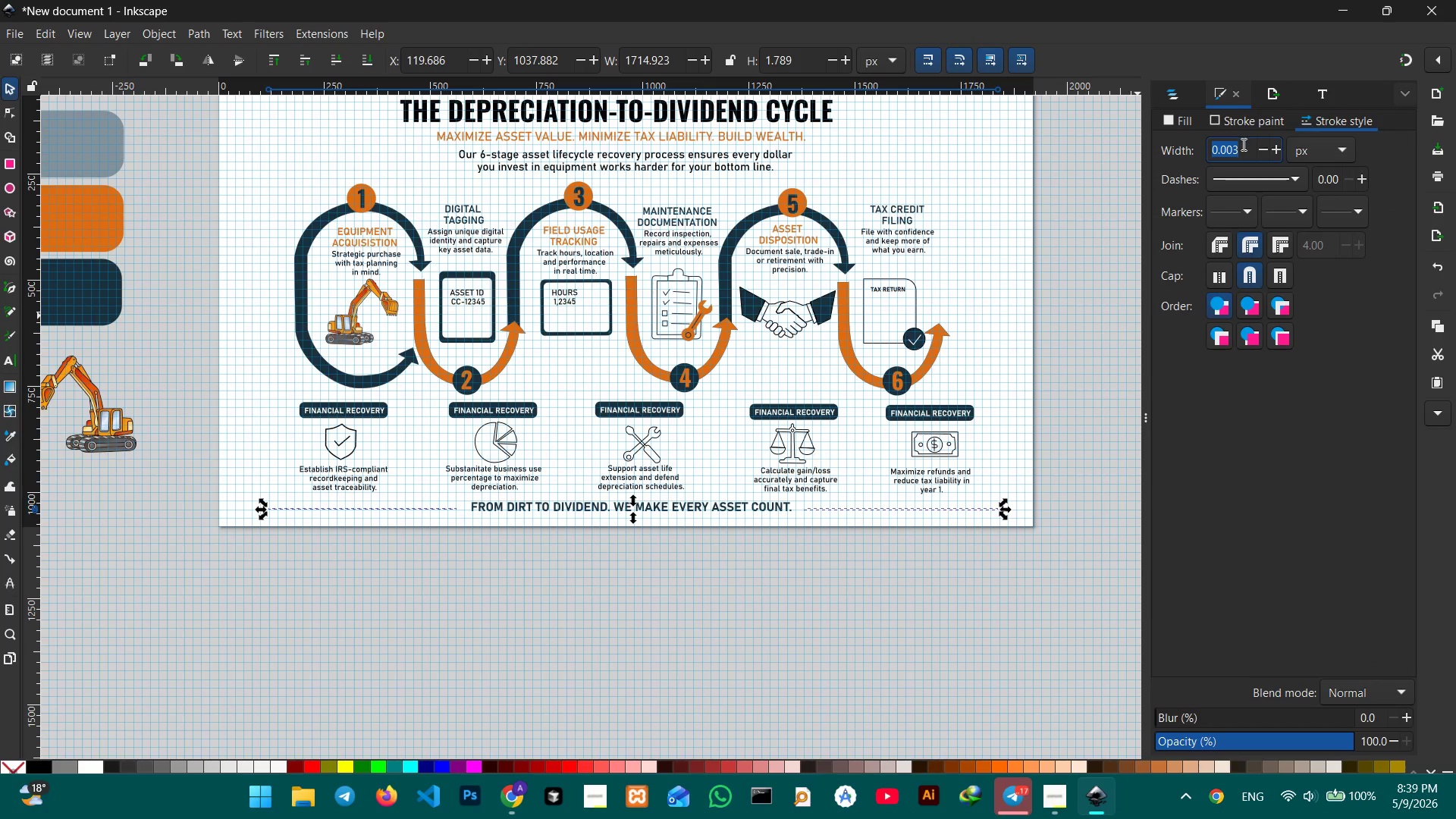 
left_click_drag(start_coordinate=[1242, 146], to_coordinate=[1189, 145])
 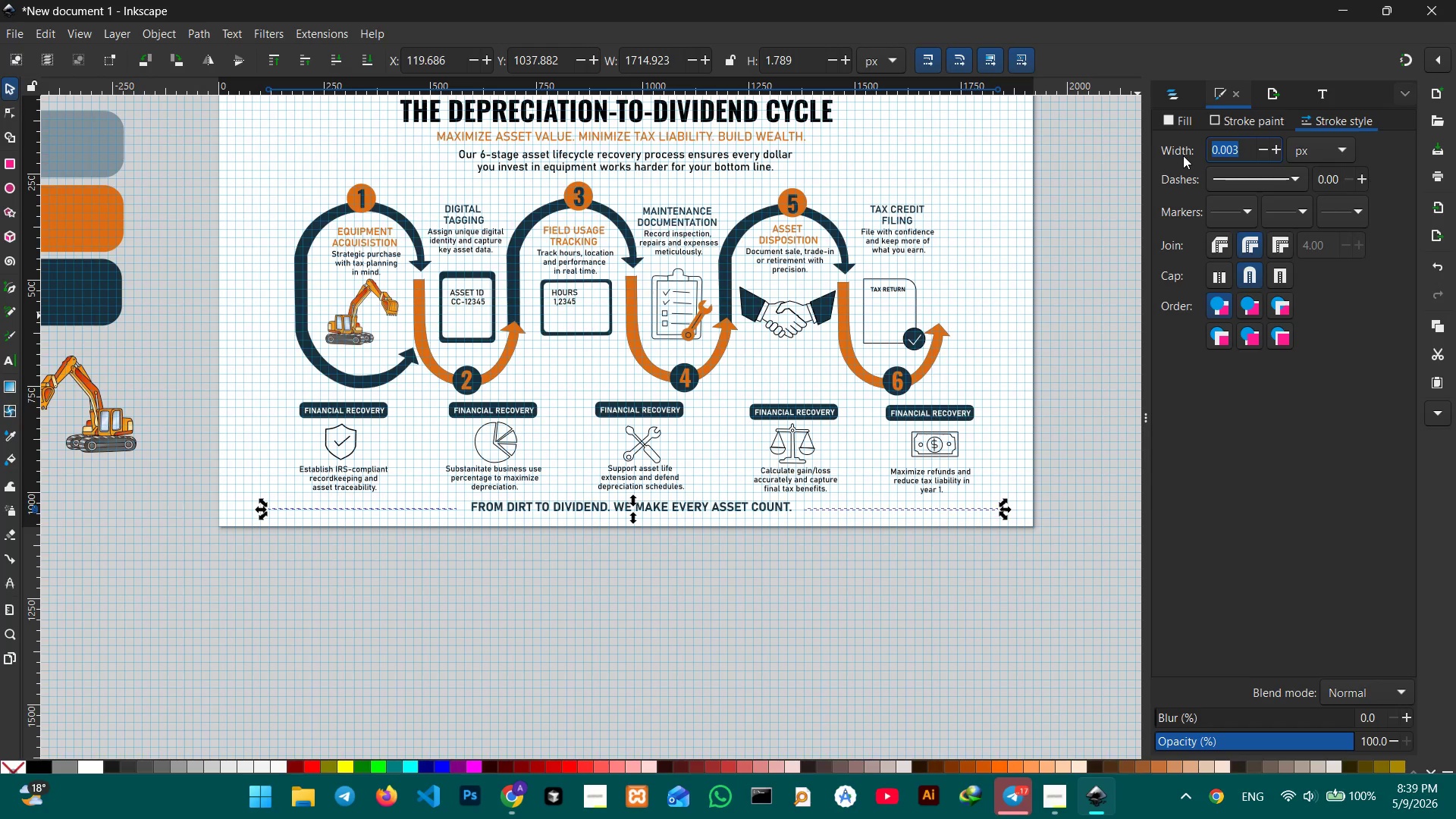 
key(Numpad1)
 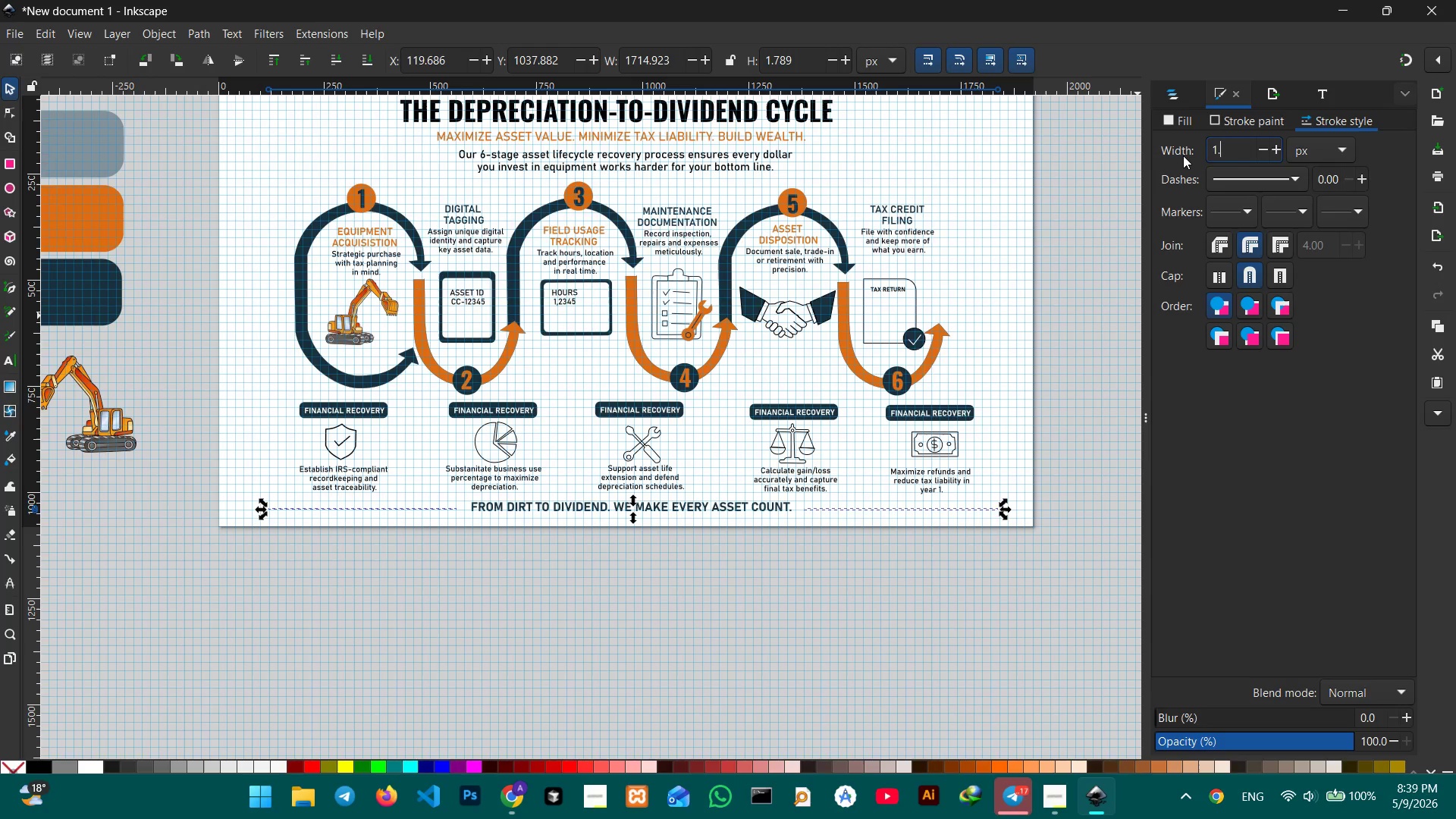 
key(NumpadDecimal)
 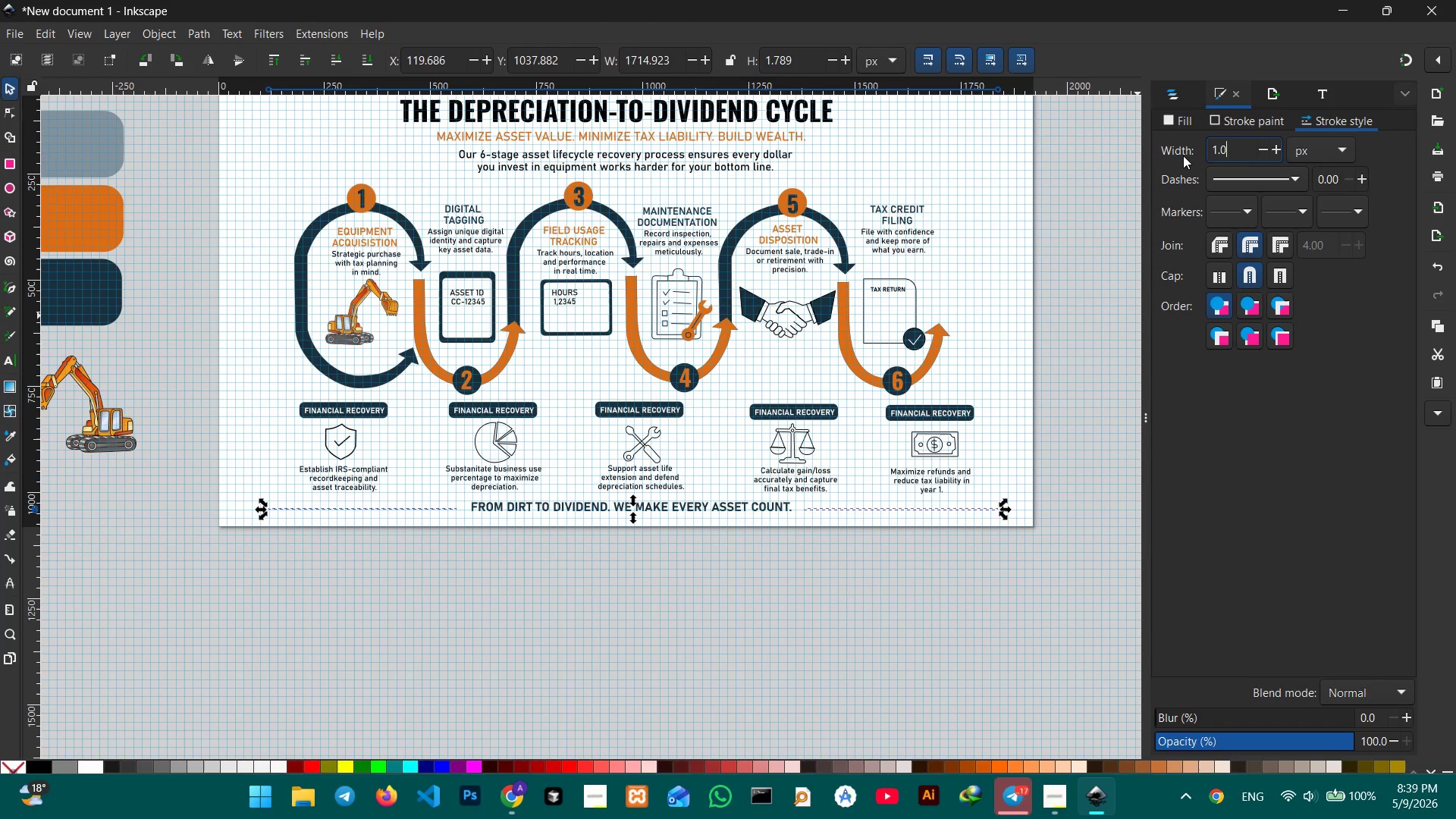 
key(Numpad0)
 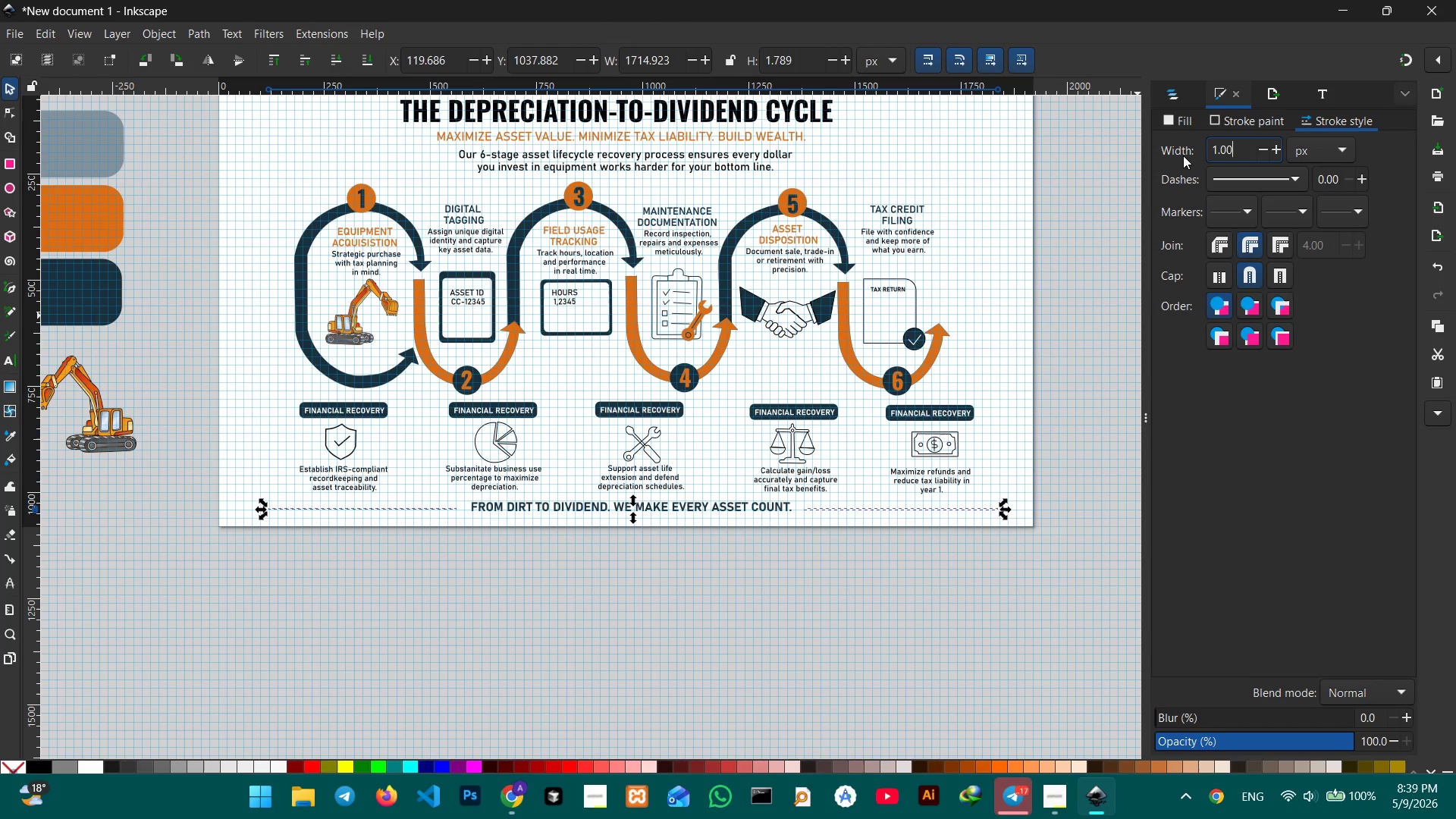 
key(Numpad0)
 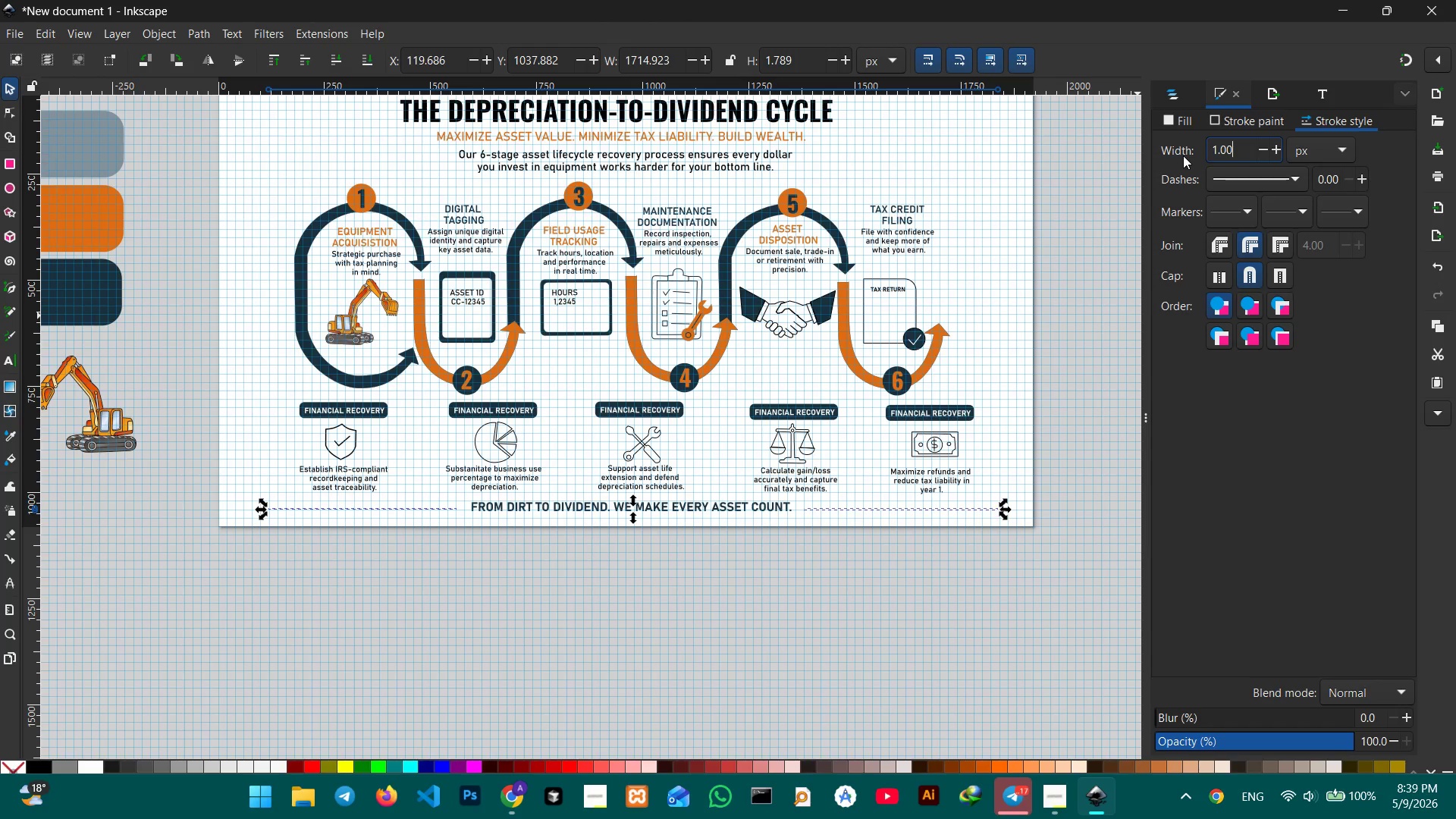 
key(Numpad0)
 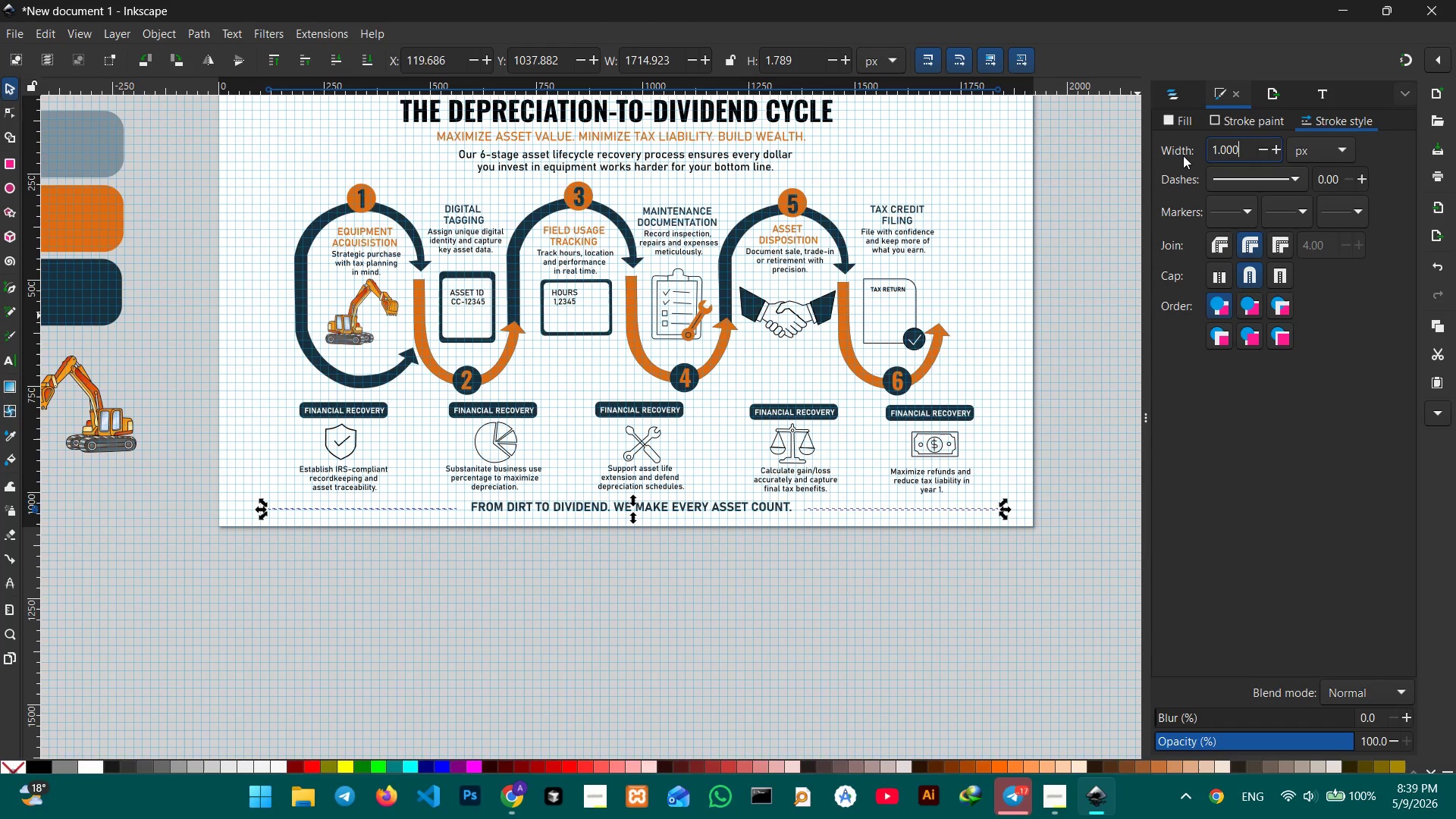 
key(Enter)
 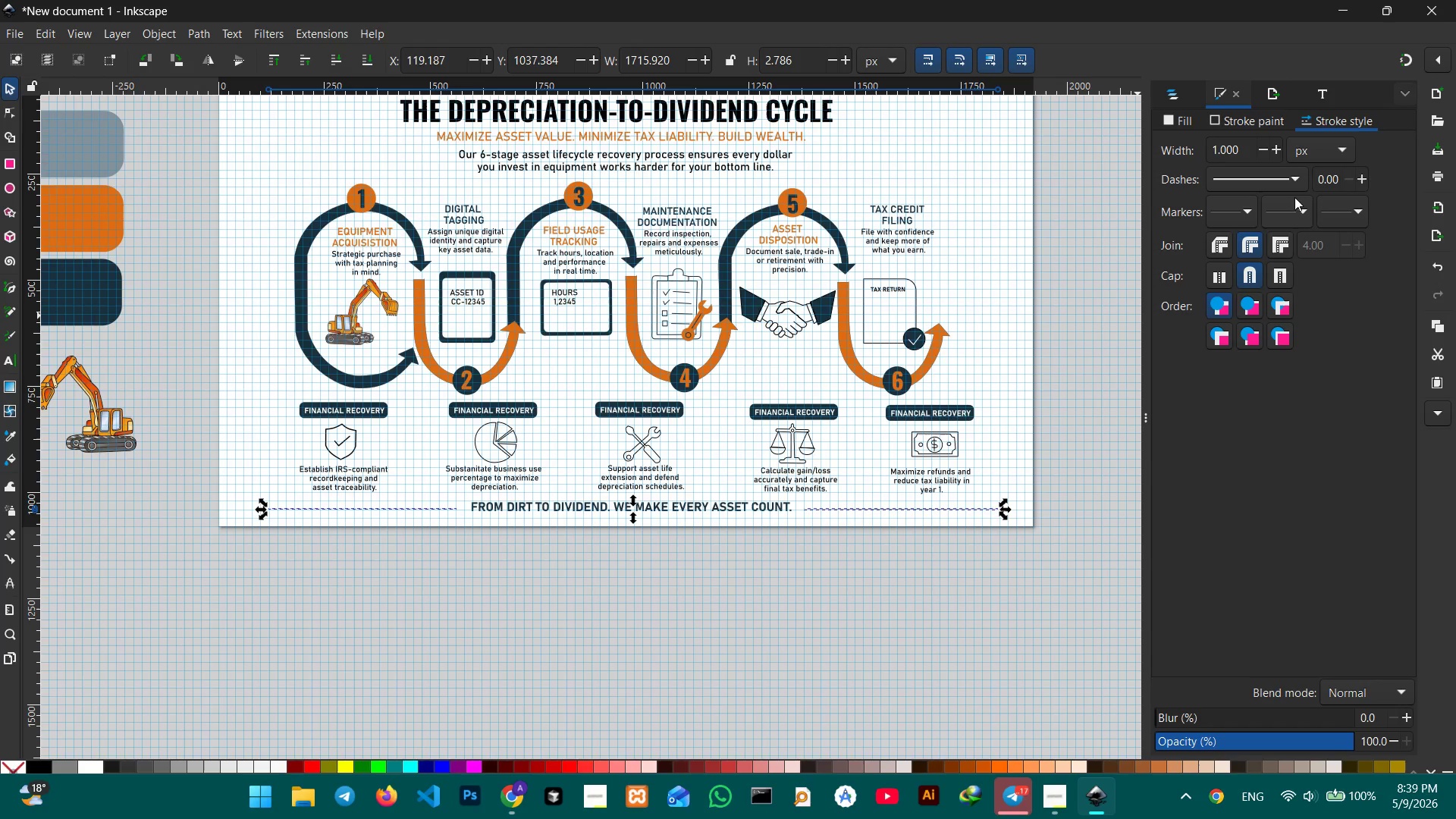 
left_click([1277, 150])
 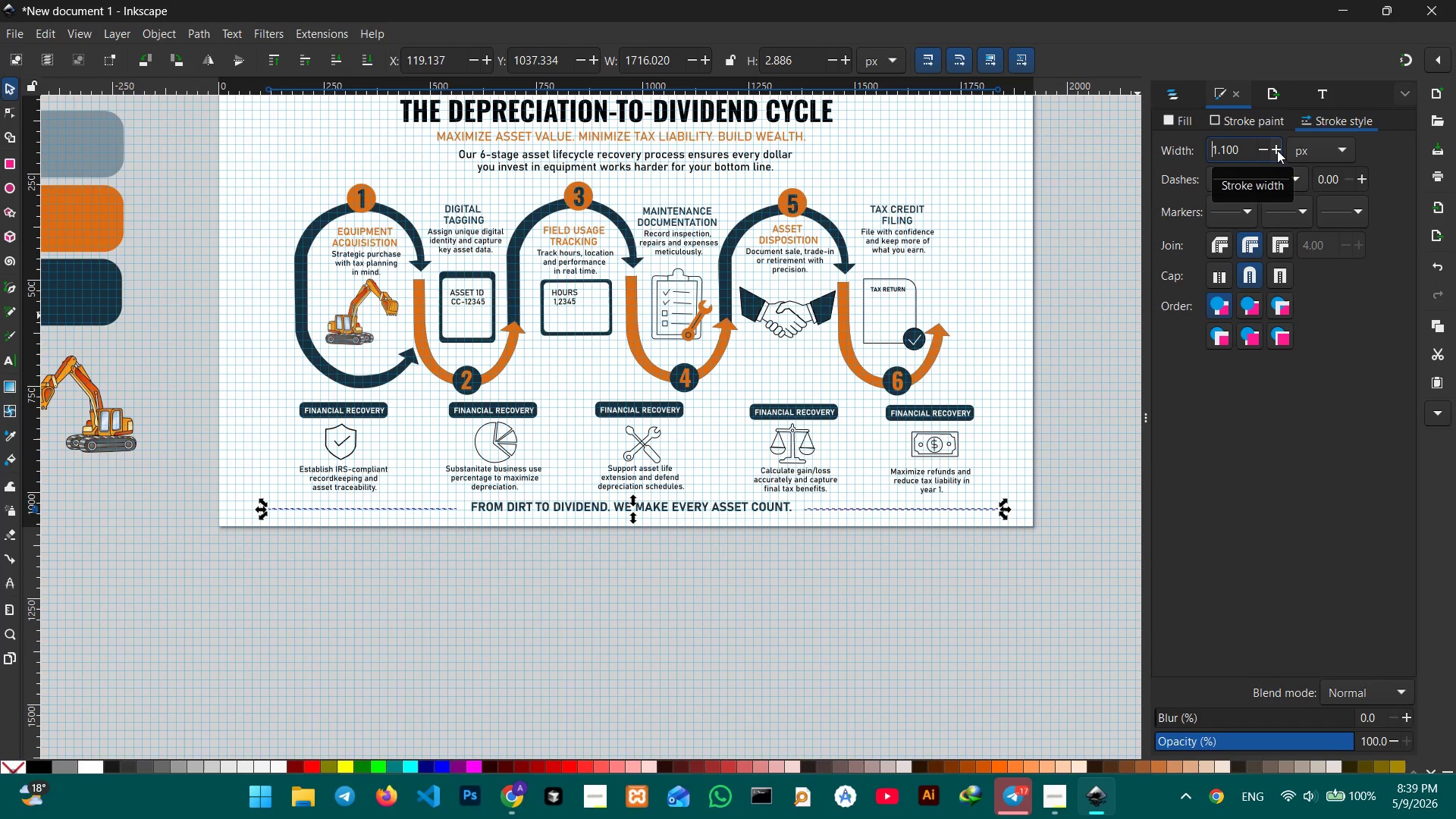 
double_click([1277, 150])
 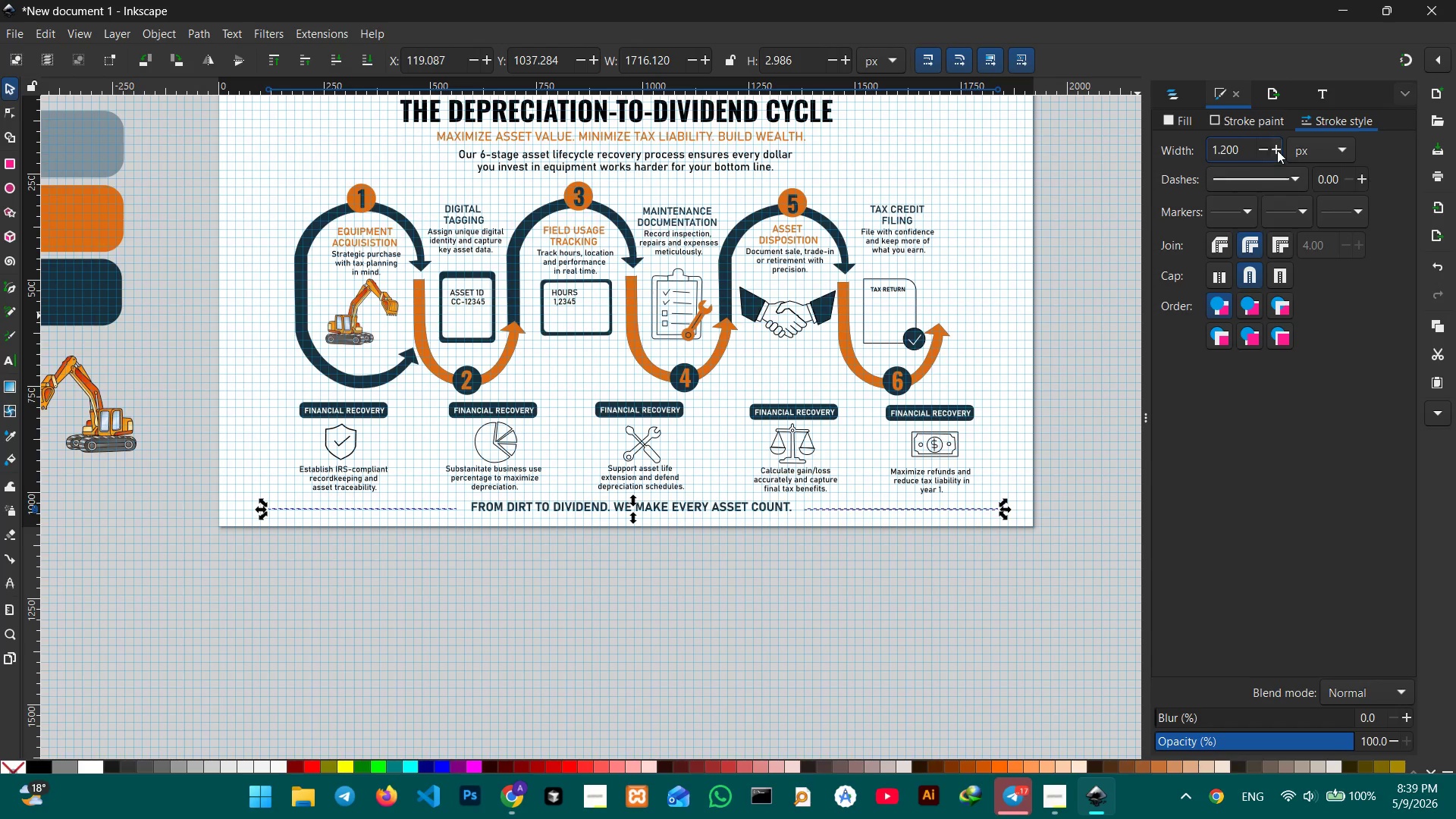 
triple_click([1277, 150])
 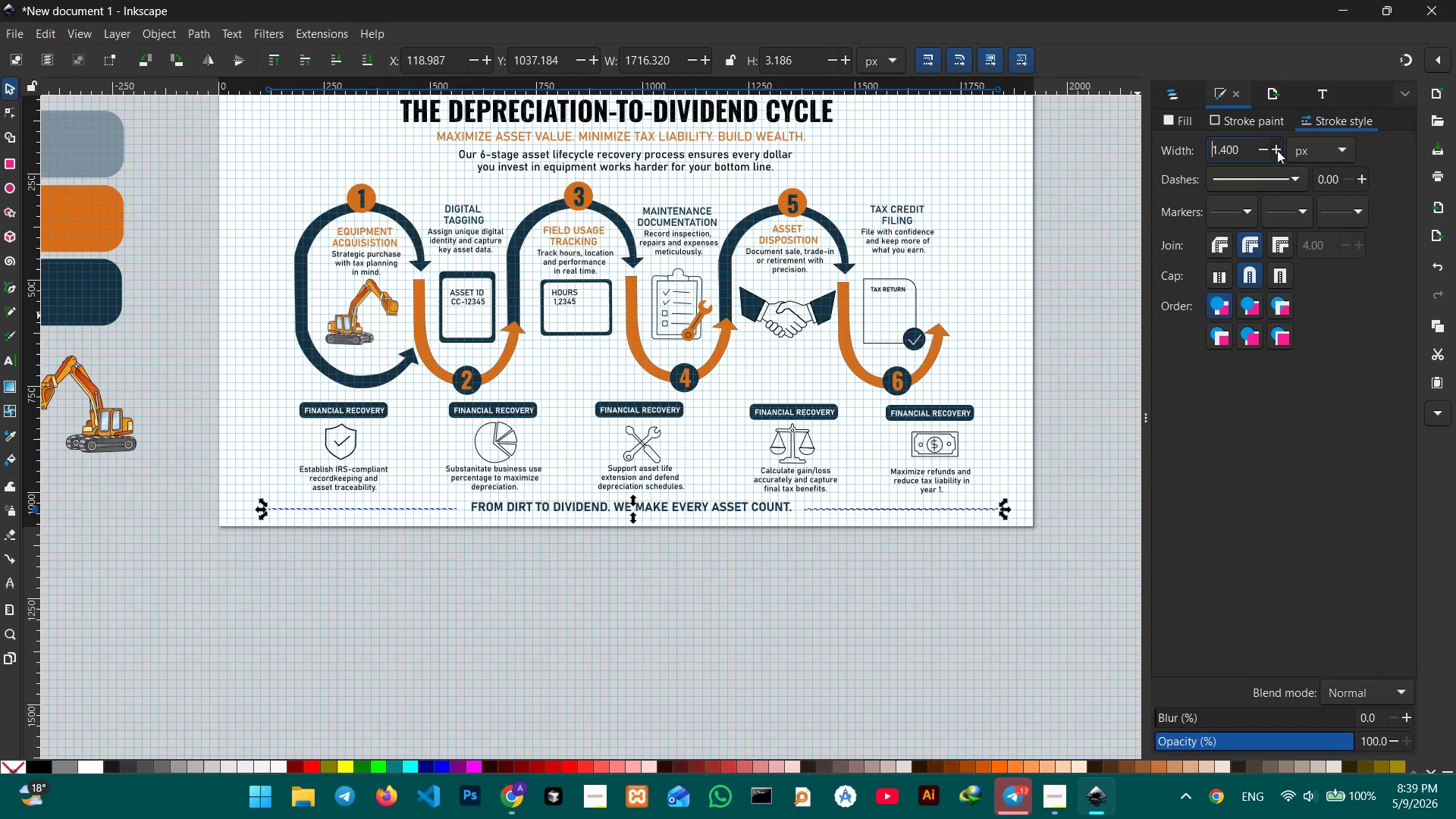 
triple_click([1277, 150])
 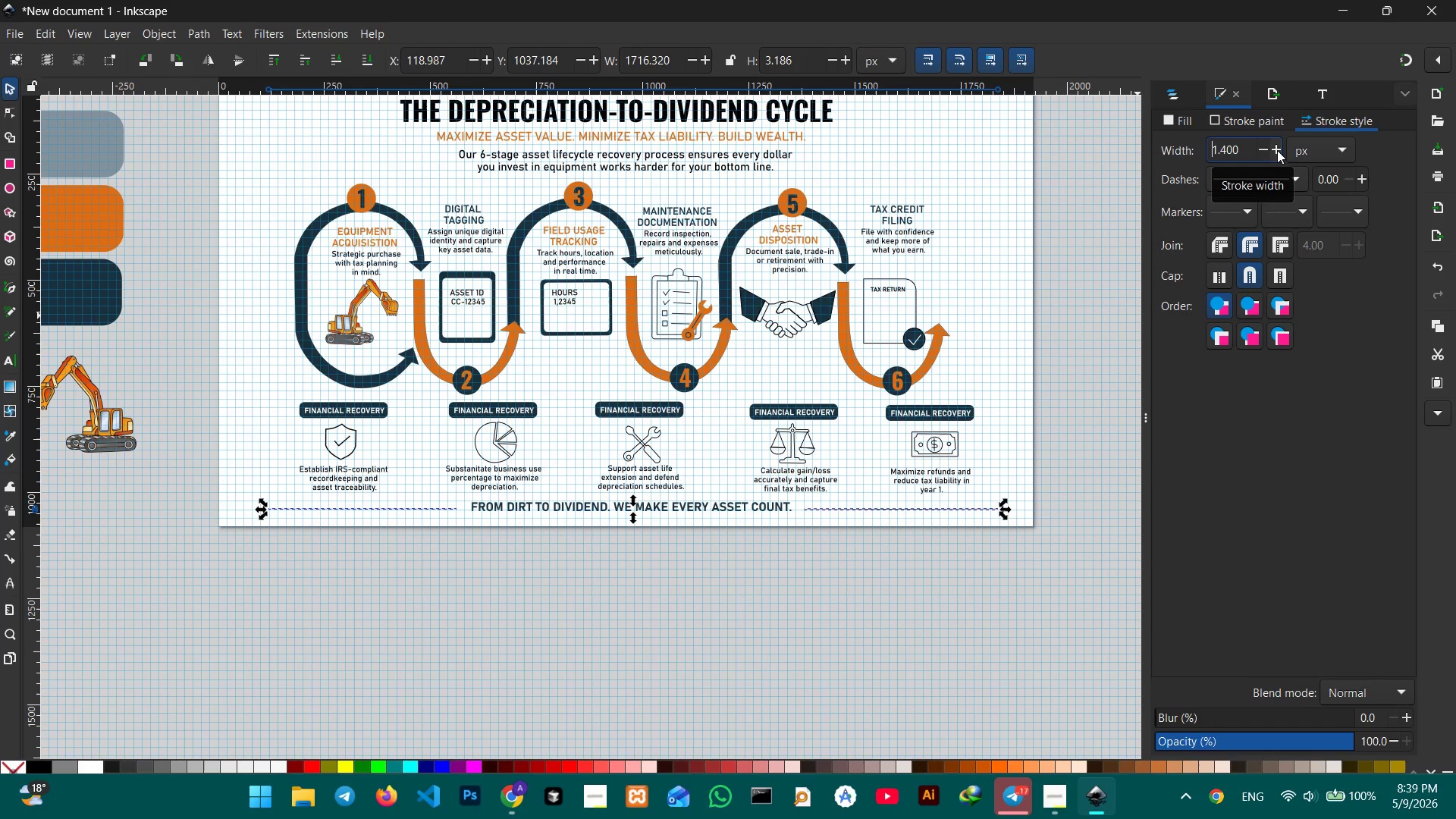 
triple_click([1277, 150])
 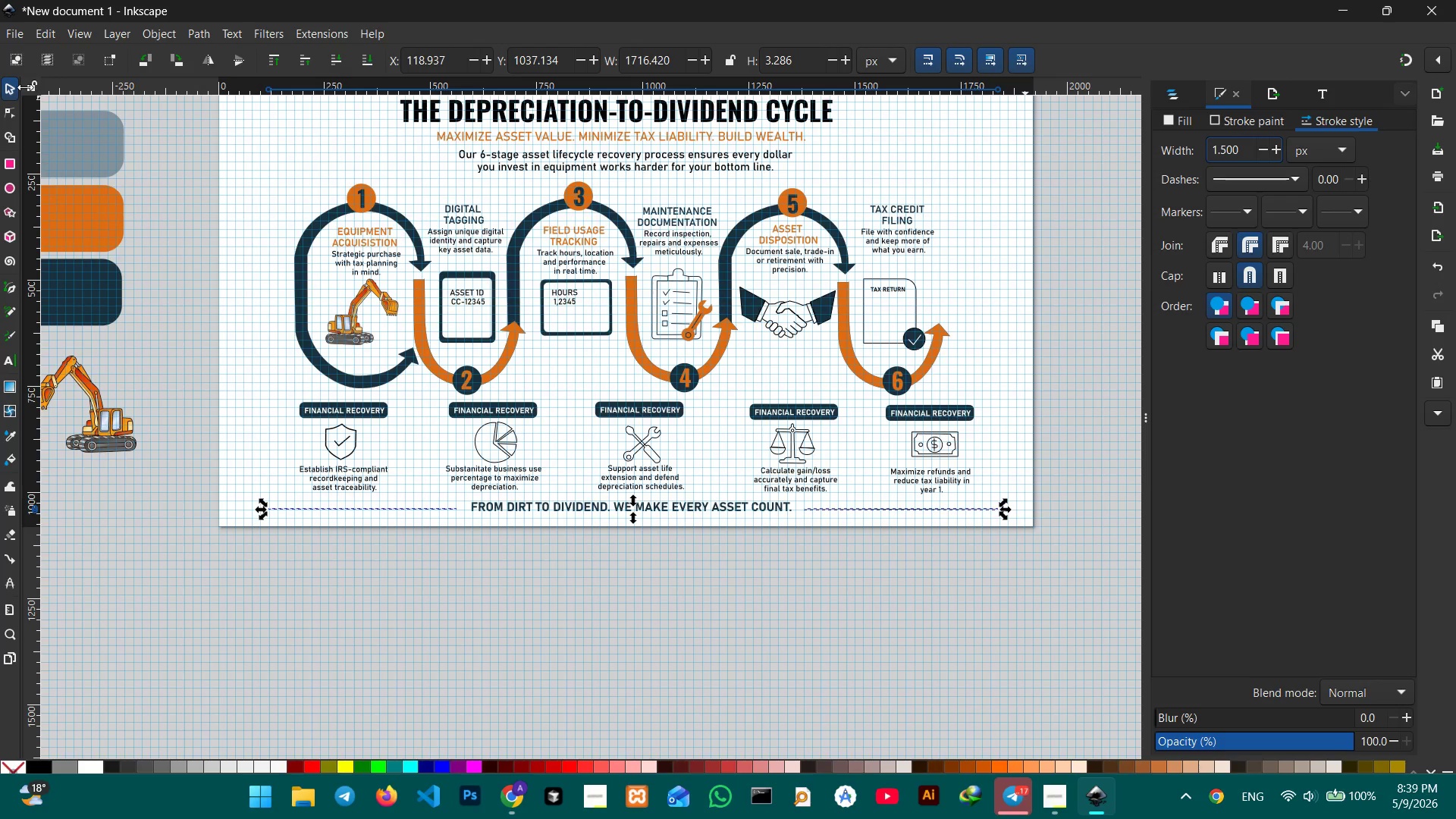 
left_click([153, 140])
 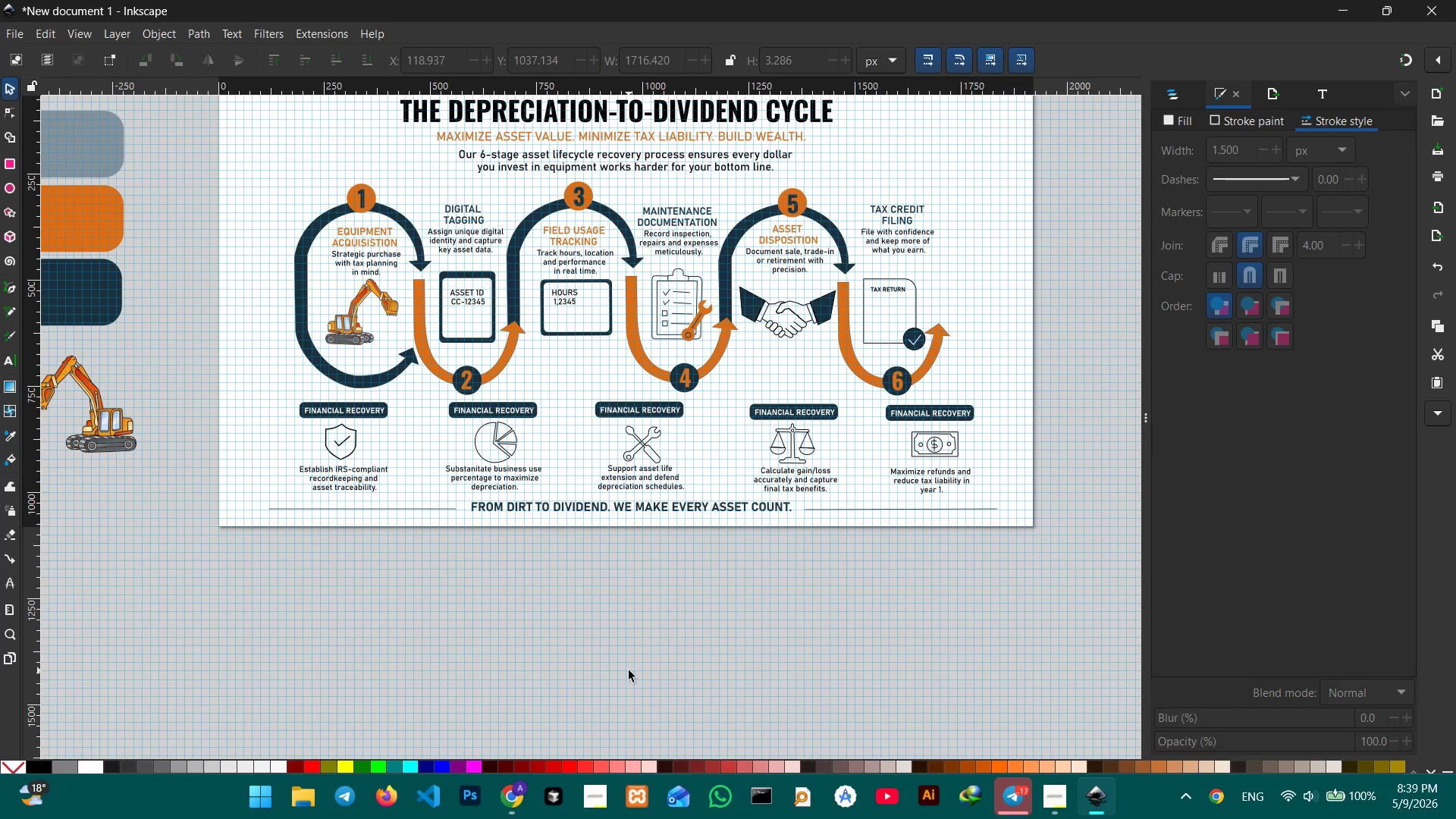 
double_click([629, 670])
 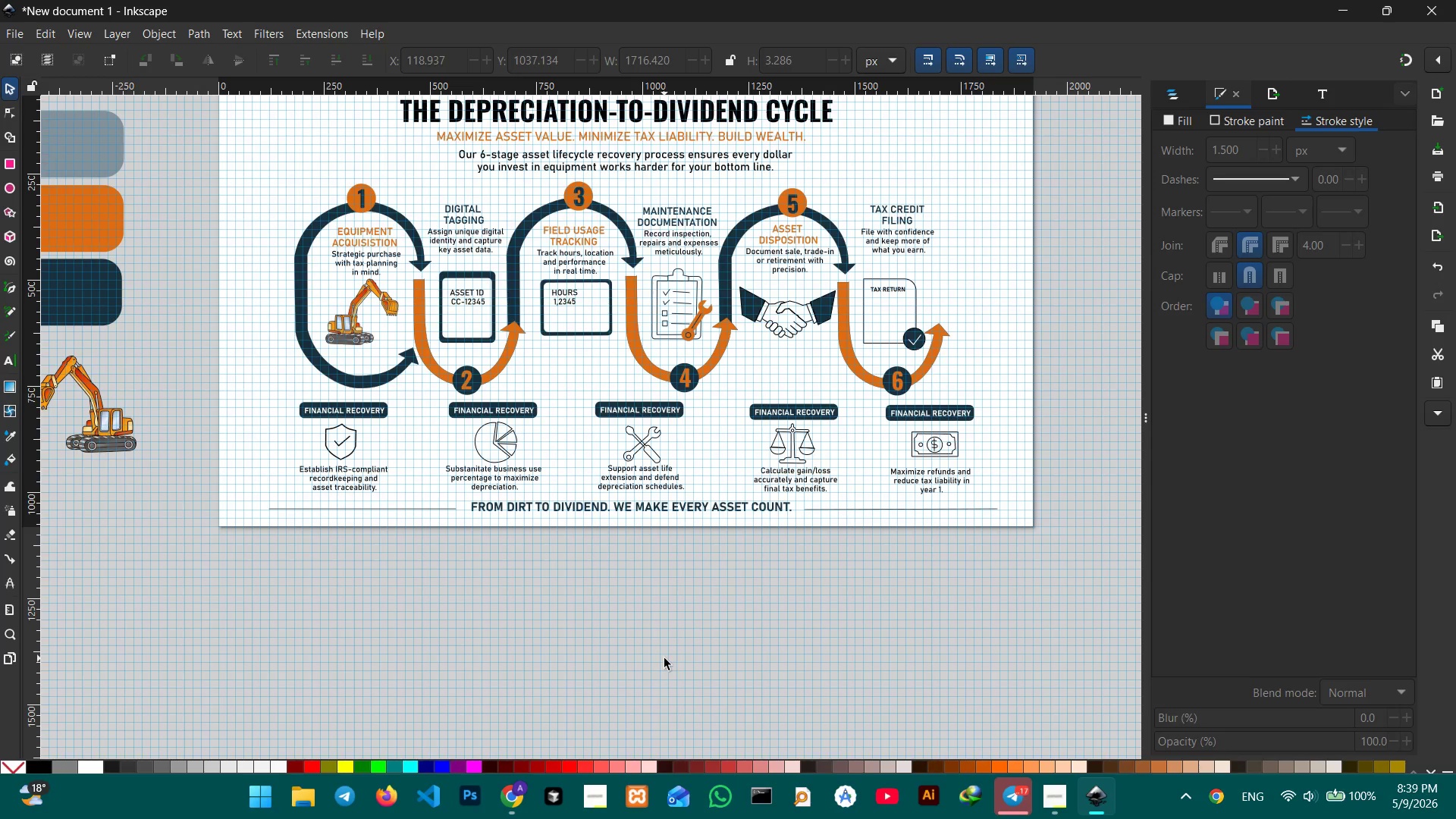 
wait(5.45)
 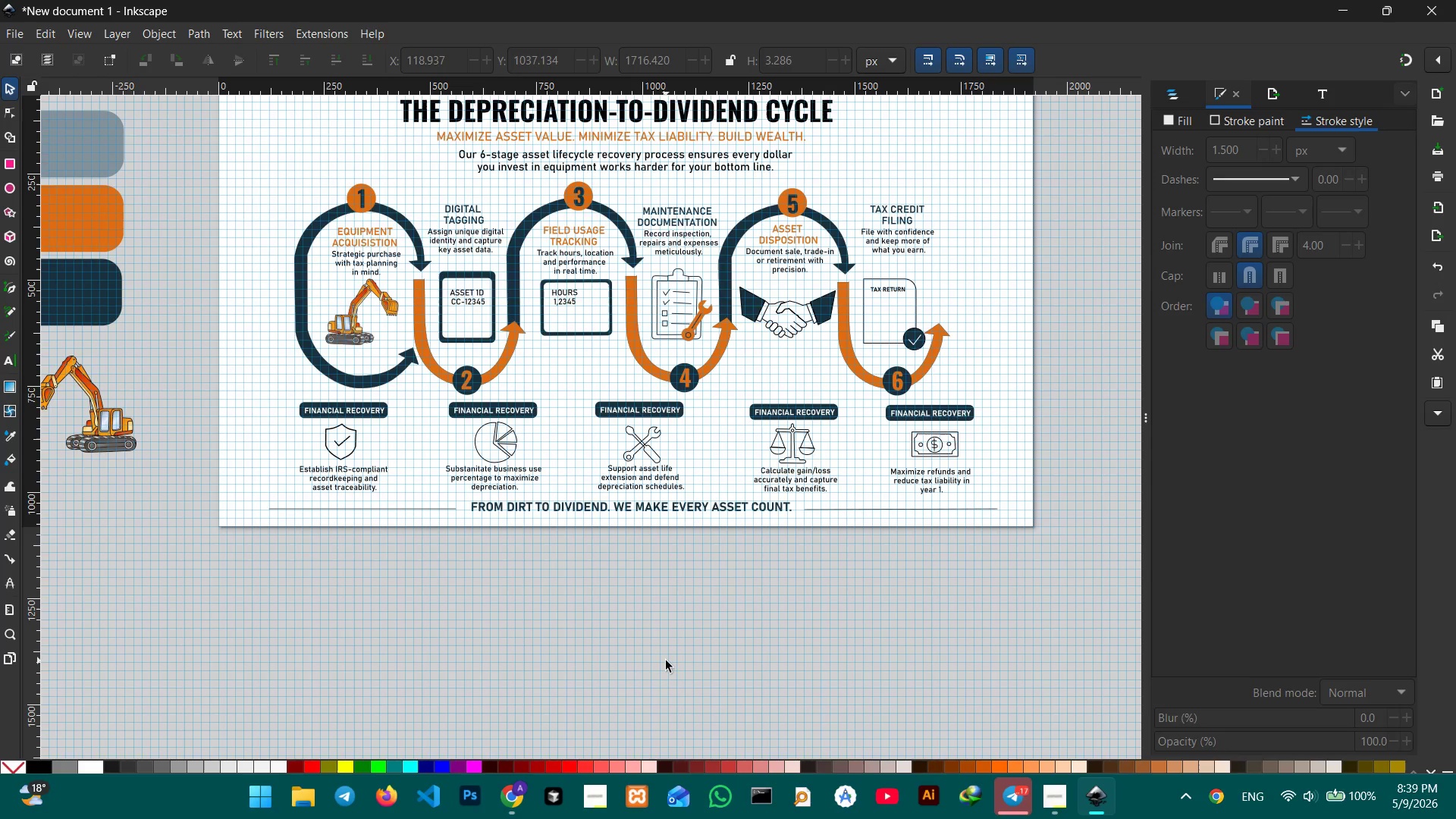 
scroll: coordinate [664, 655], scroll_direction: up, amount: 1.0
 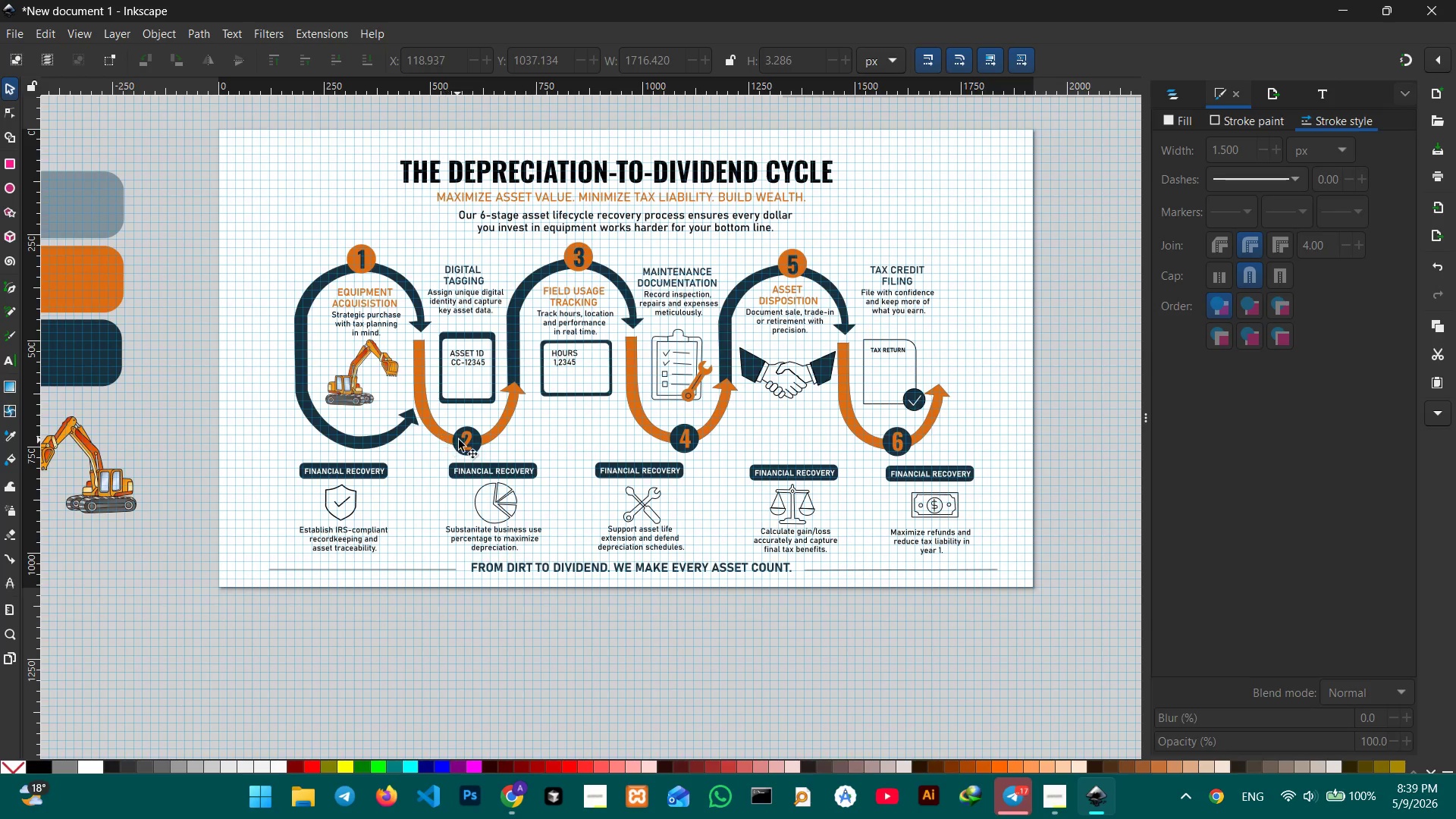 
double_click([422, 500])
 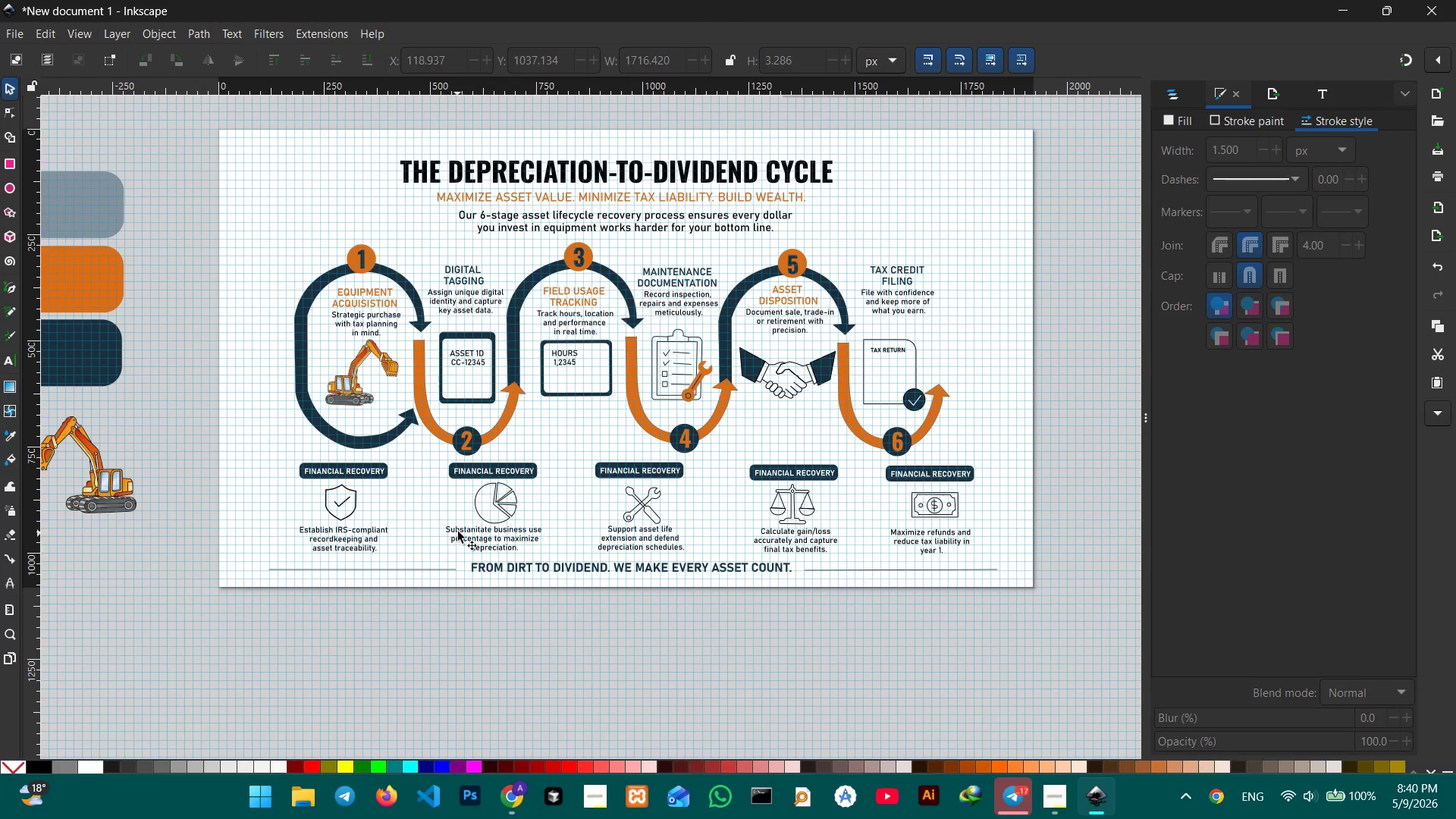 
left_click([486, 506])
 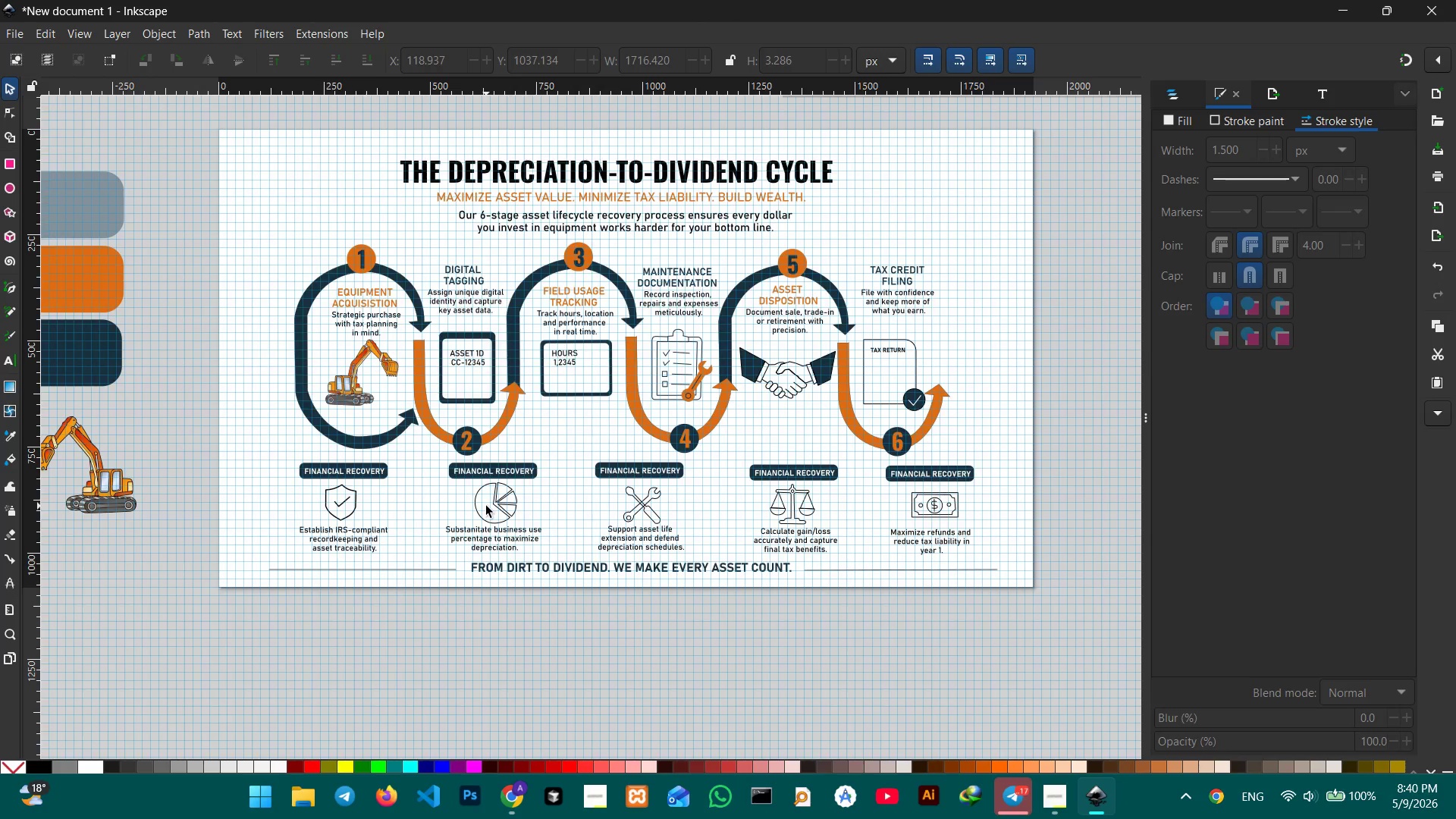 
hold_key(key=ControlLeft, duration=0.31)
scroll: coordinate [486, 506], scroll_direction: up, amount: 3.0
 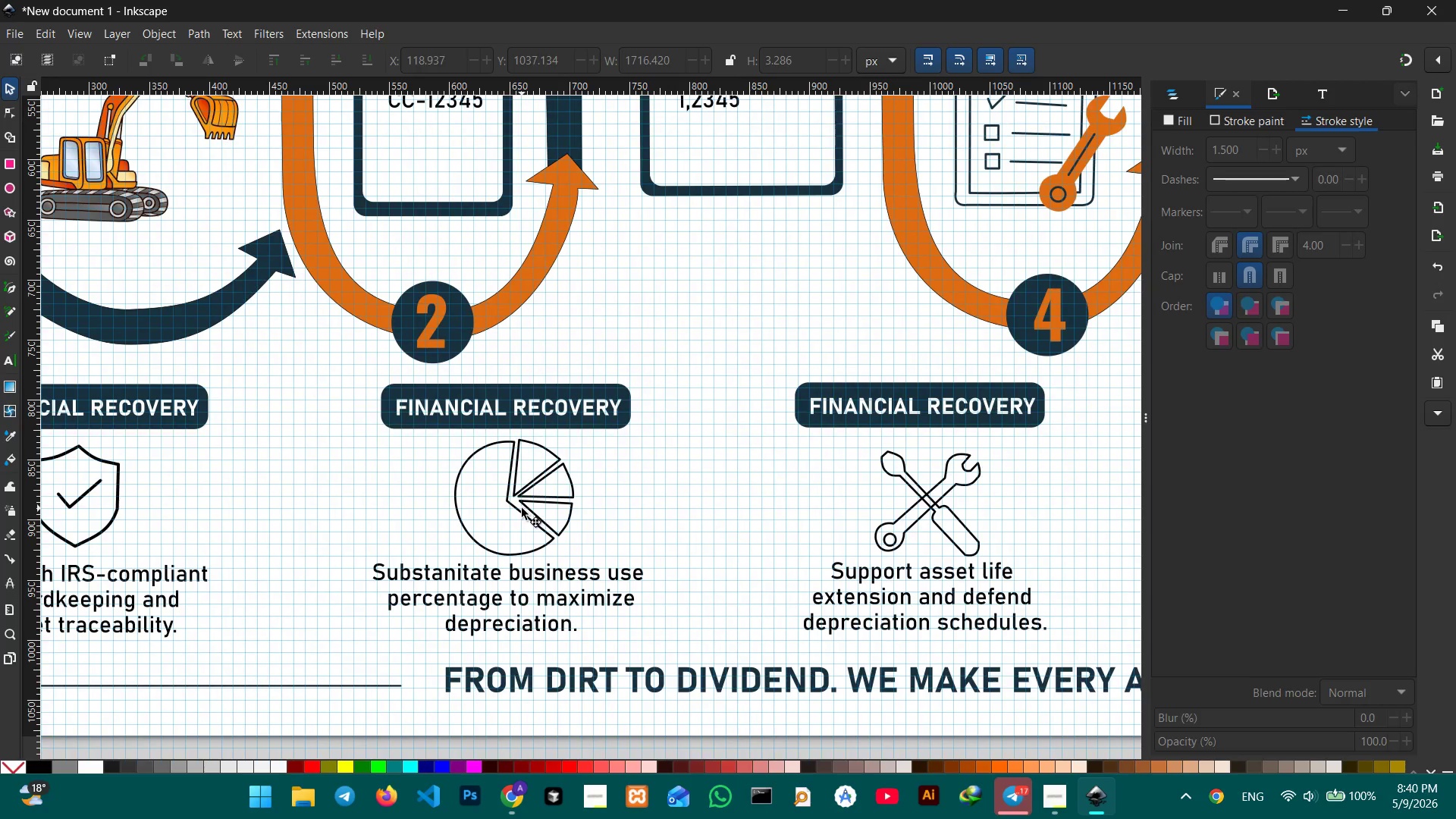 
double_click([522, 508])
 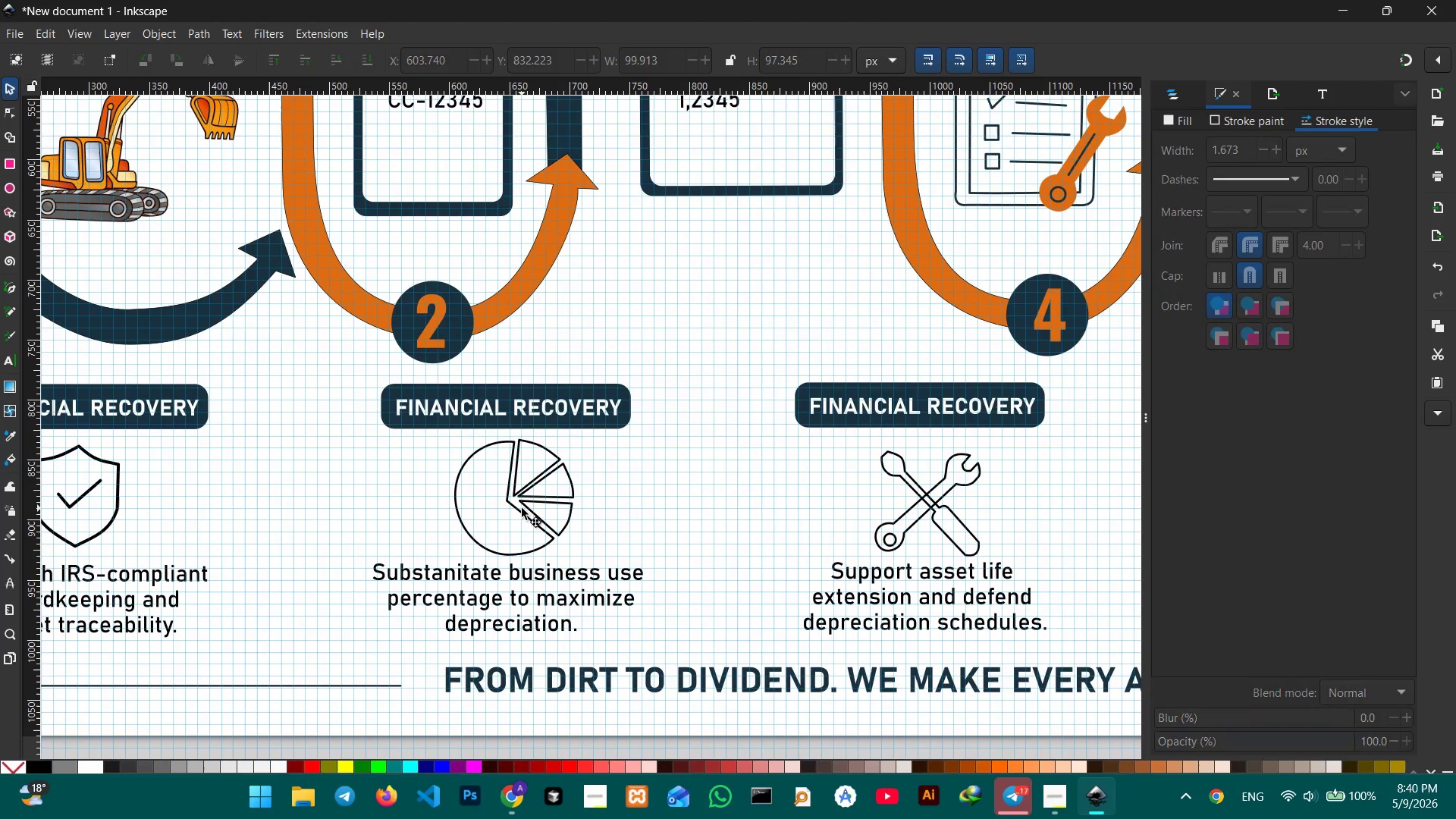 
triple_click([522, 508])
 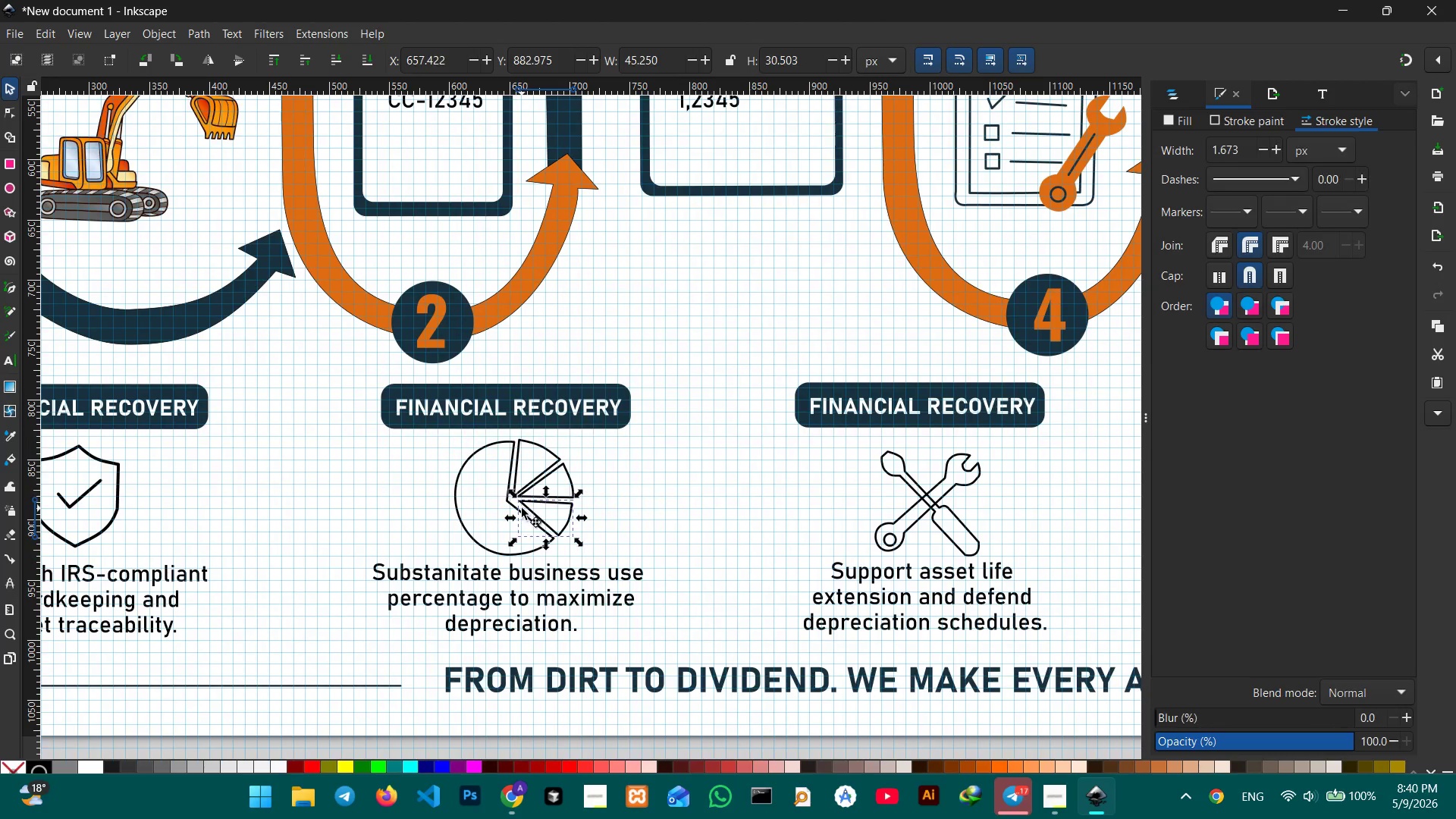 
triple_click([522, 508])
 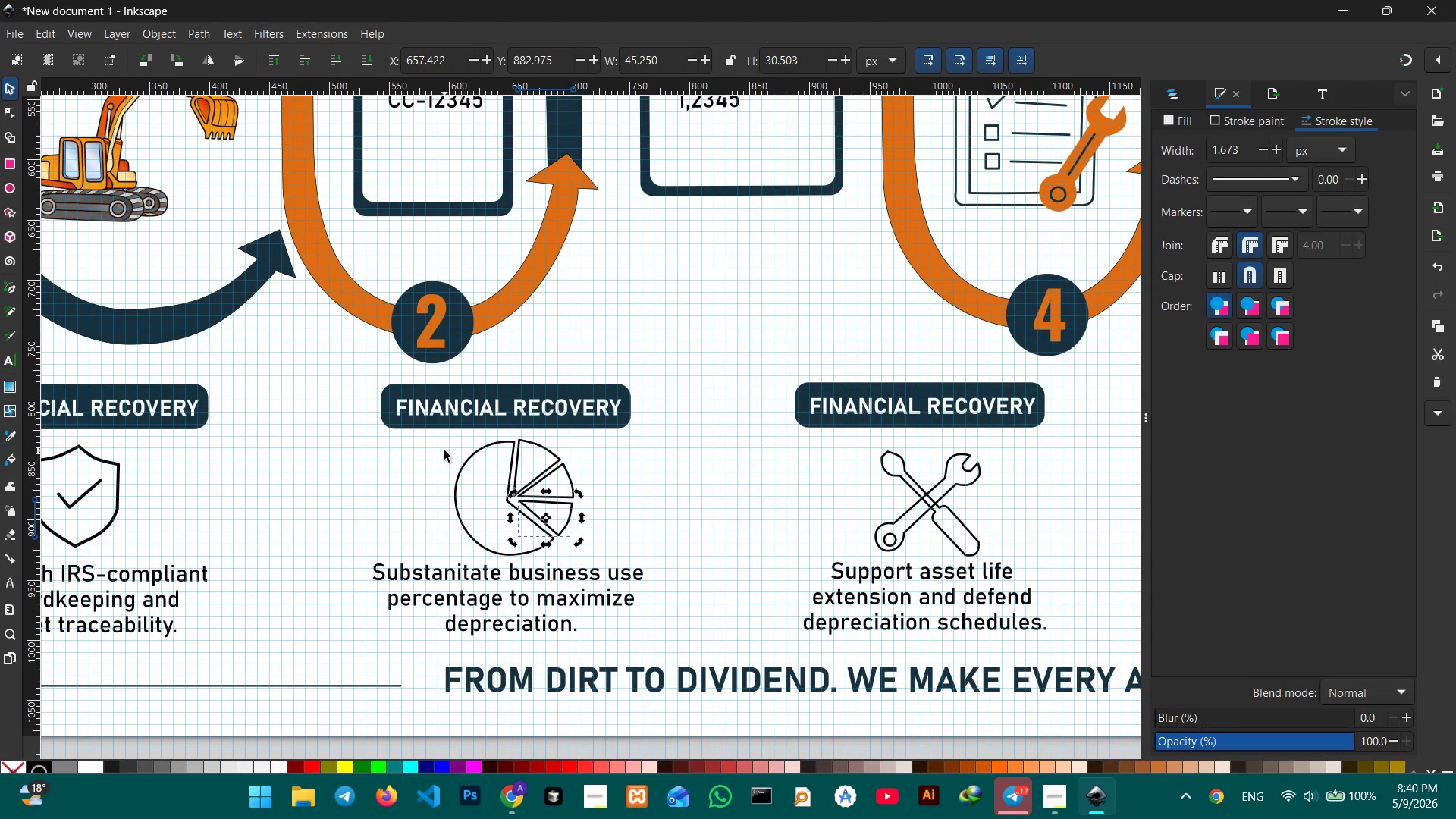 
triple_click([444, 450])
 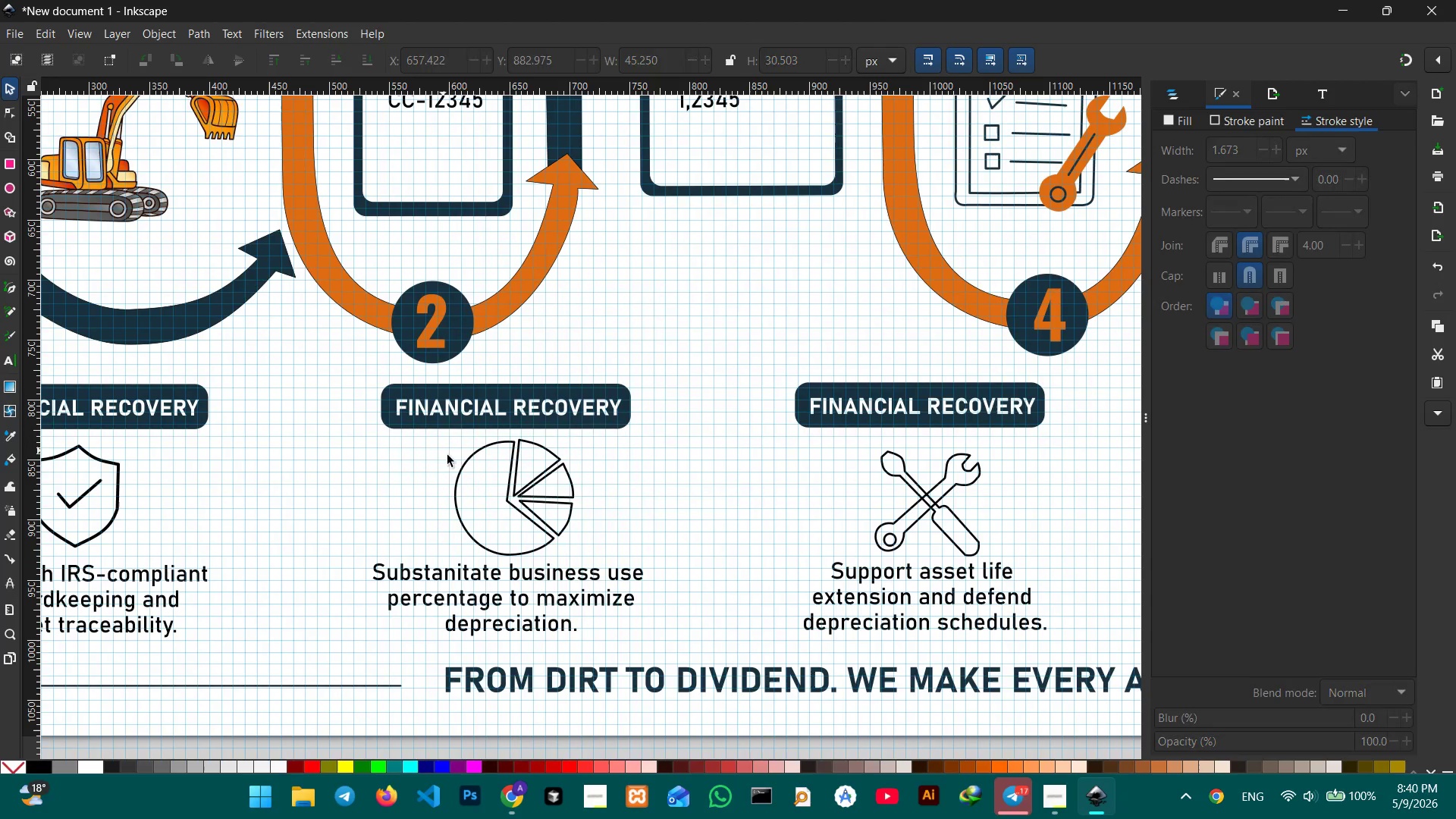 
left_click_drag(start_coordinate=[443, 450], to_coordinate=[576, 525])
 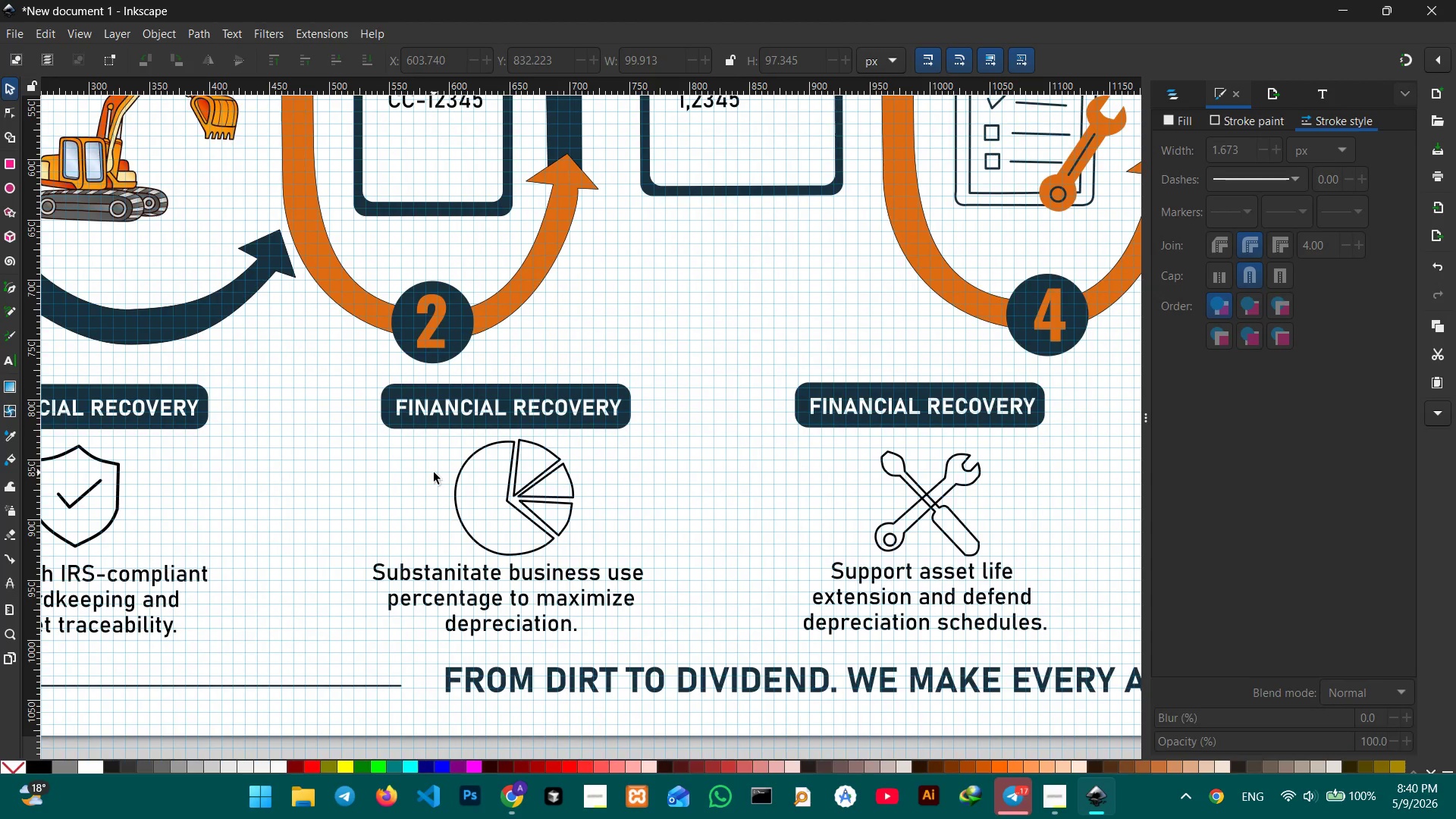 
left_click_drag(start_coordinate=[434, 469], to_coordinate=[571, 527])
 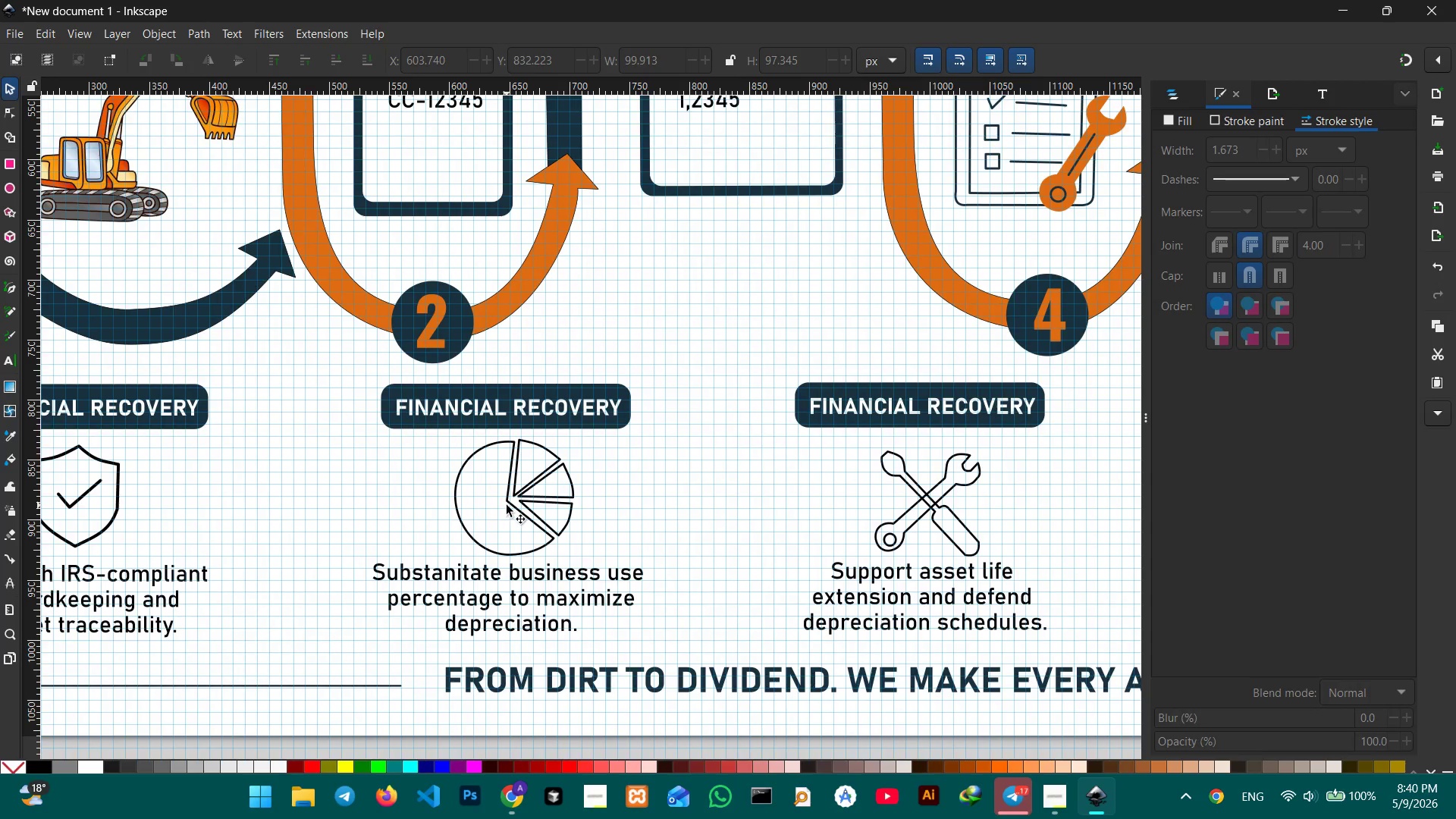 
left_click([507, 504])
 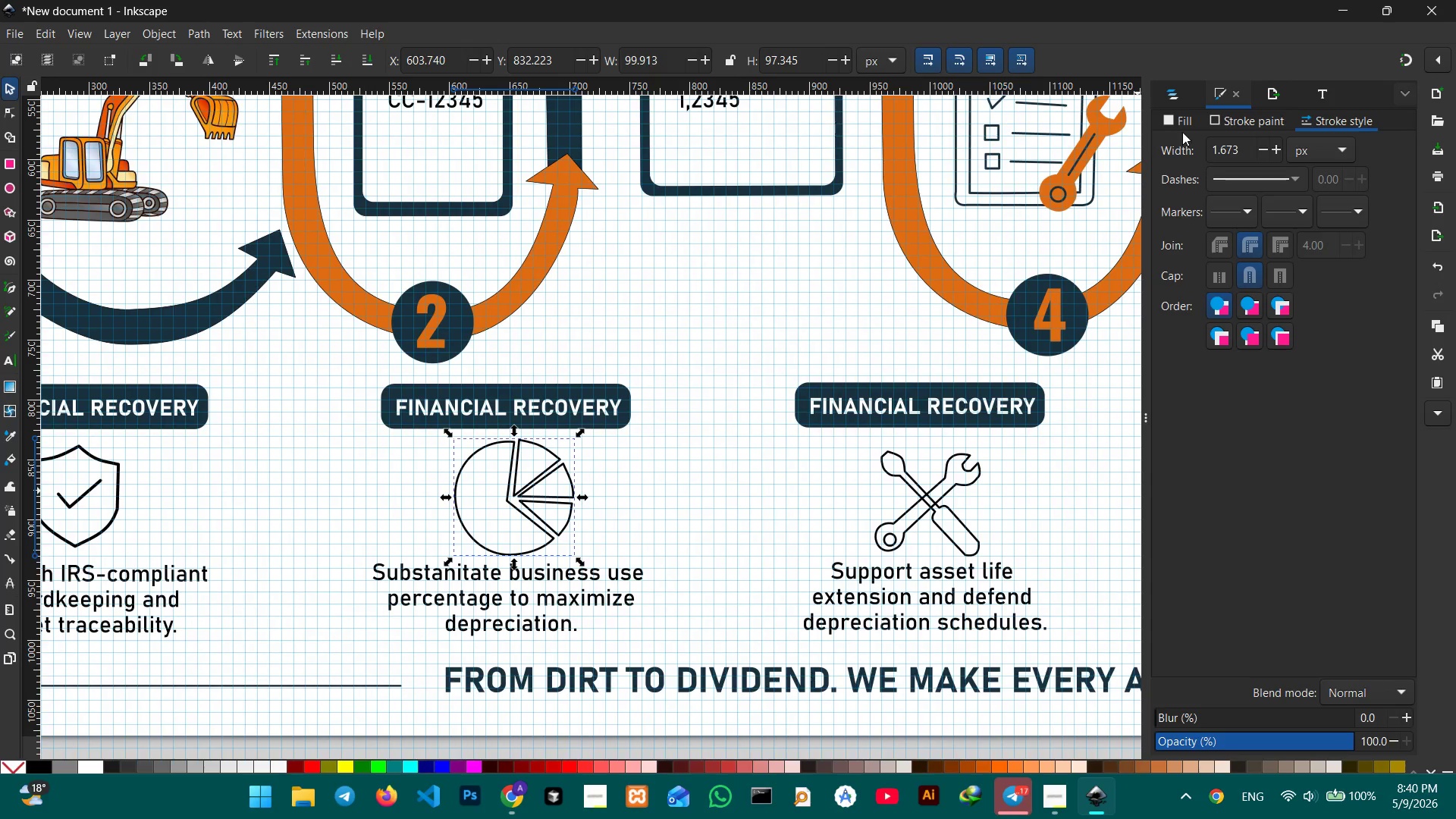 
left_click([1180, 122])
 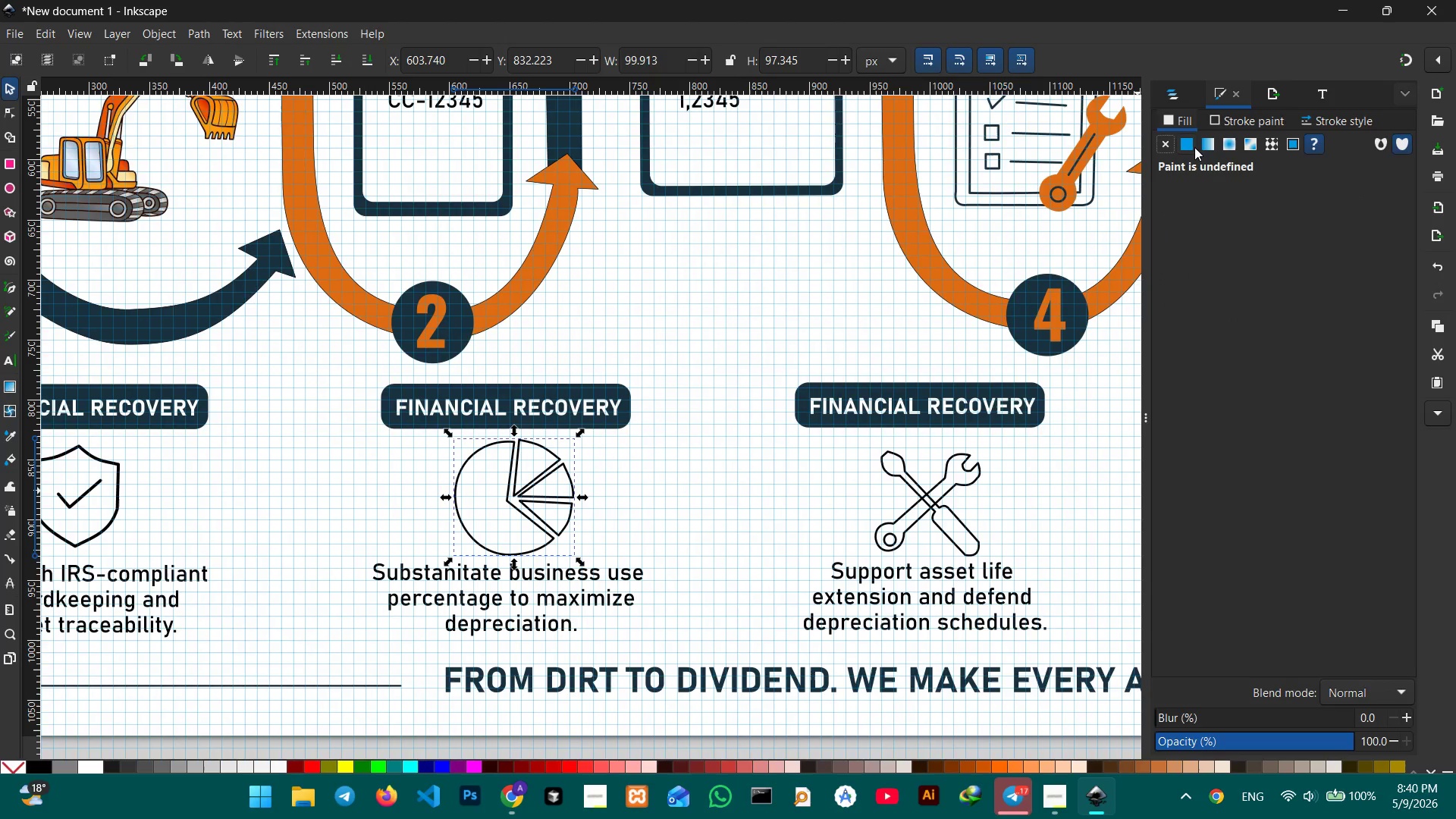 
mouse_move([1194, 158])
 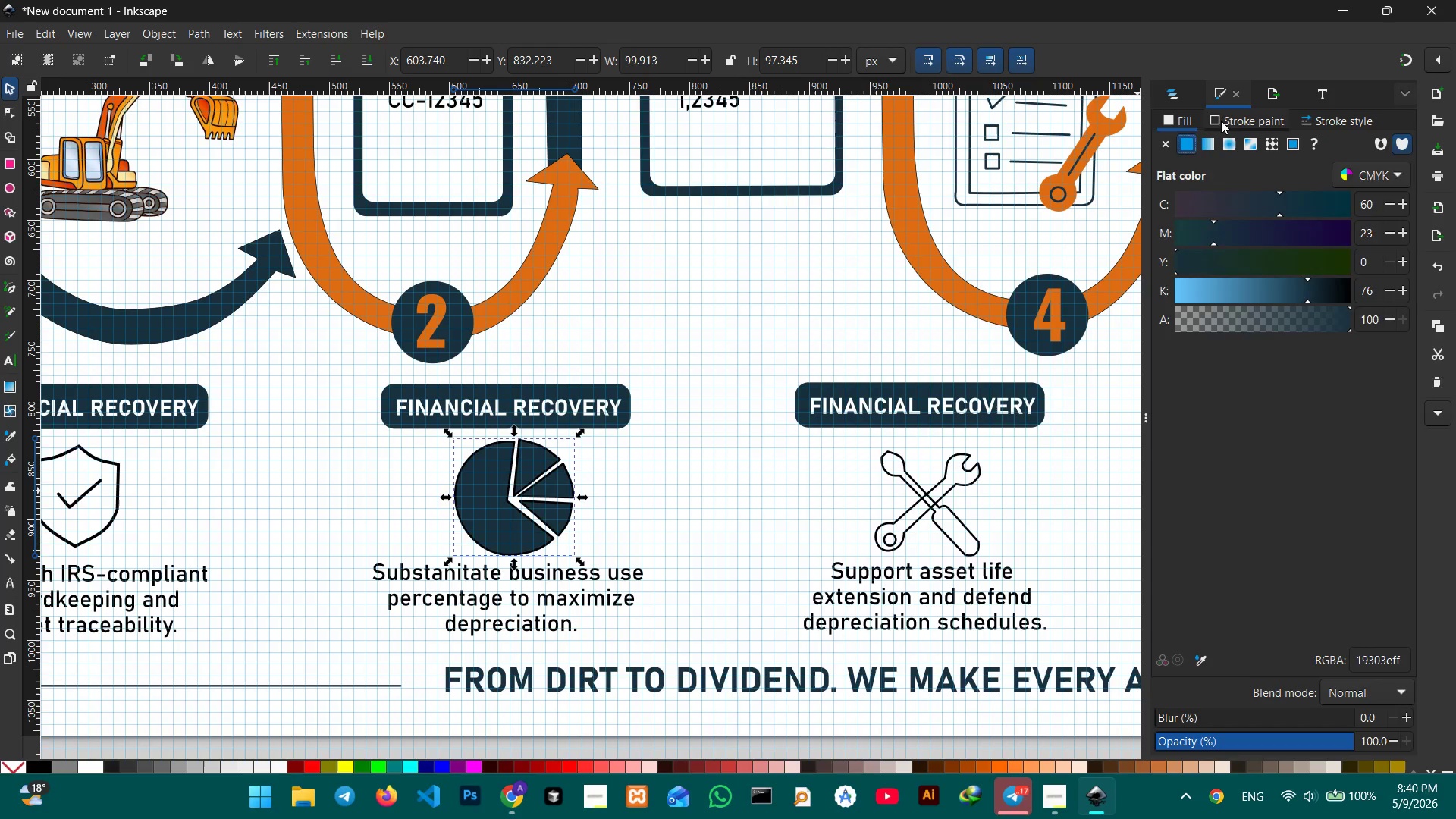 
left_click([1222, 120])
 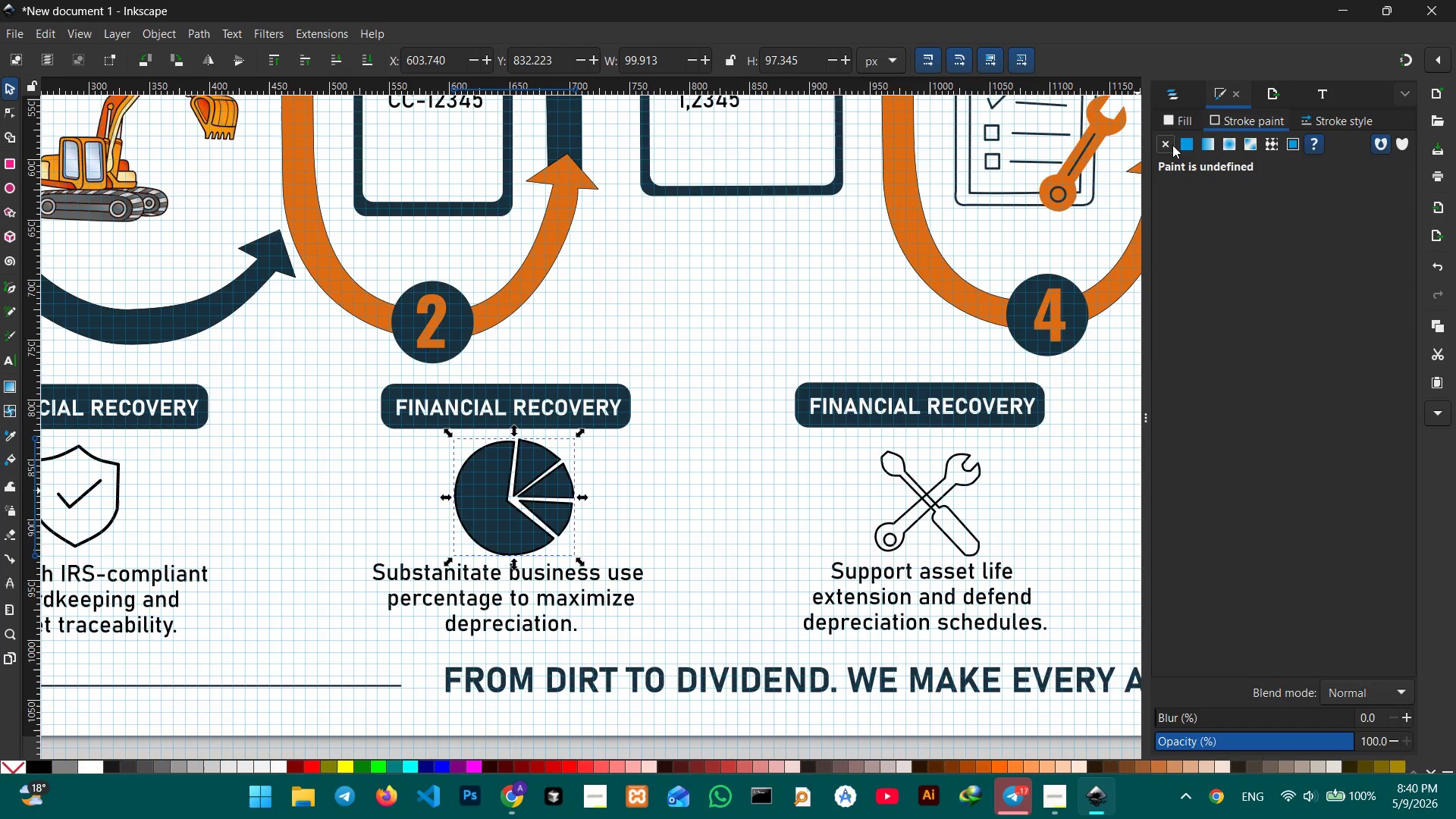 
left_click([1171, 145])
 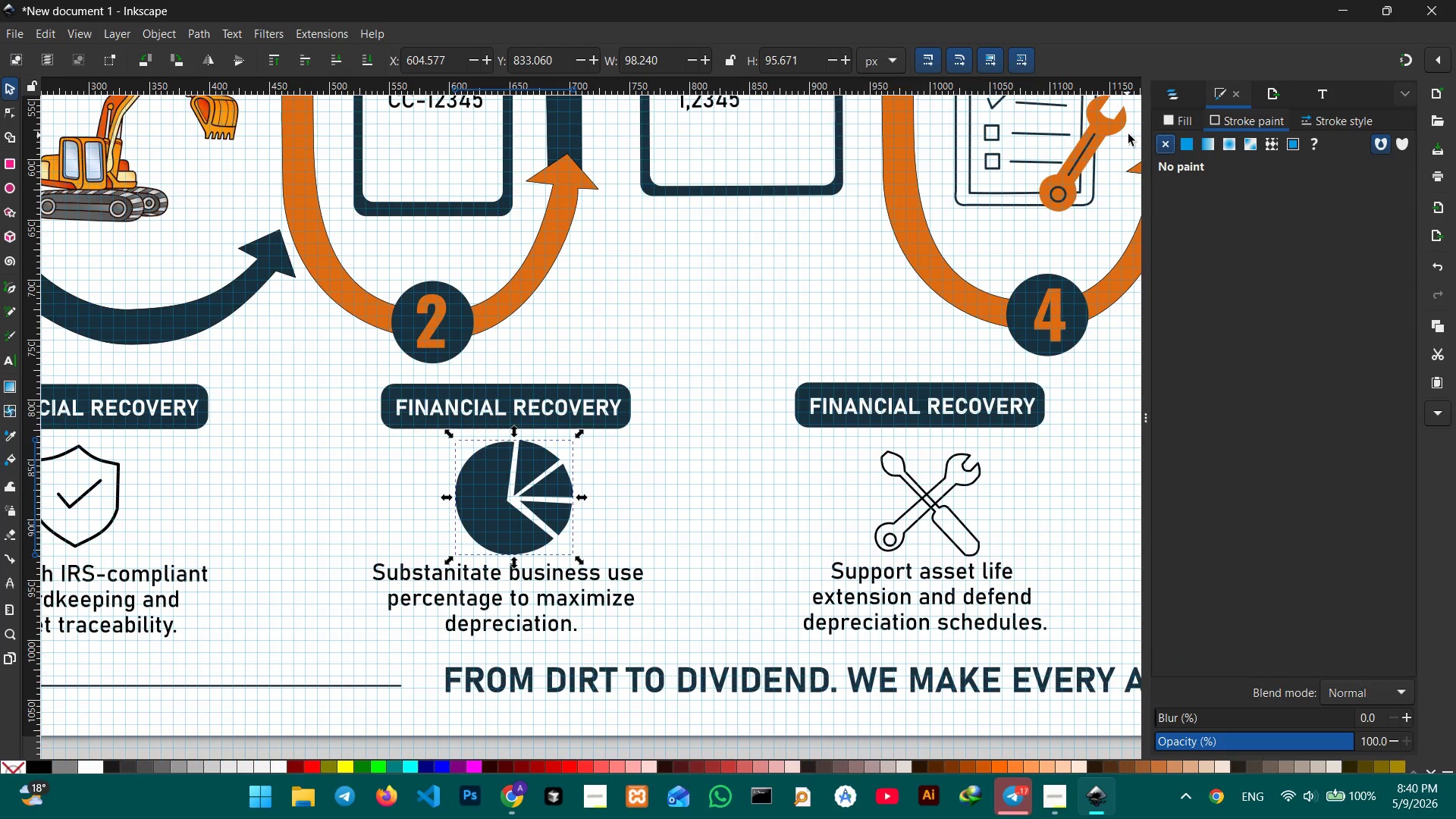 
left_click([1174, 118])
 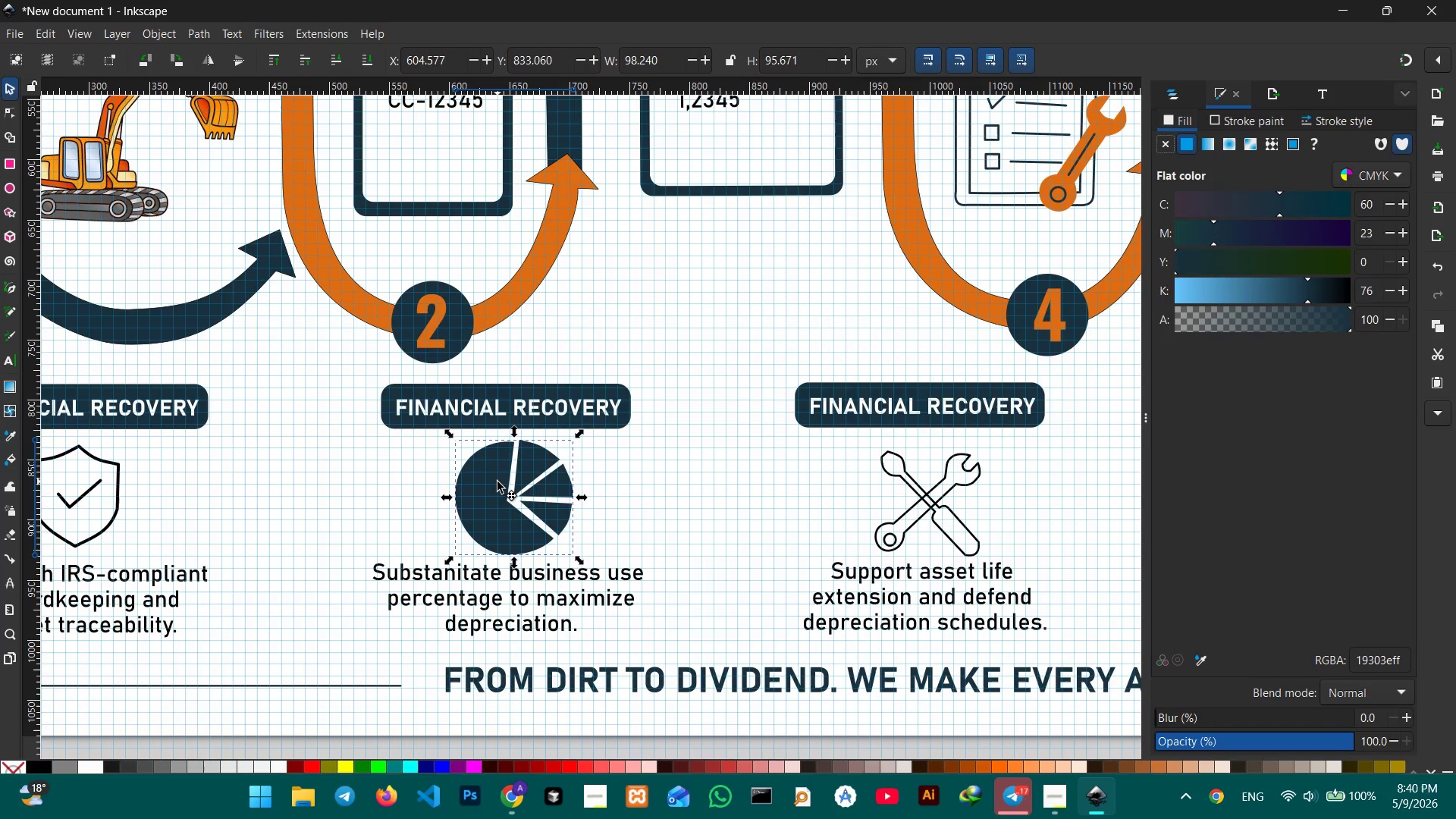 
double_click([497, 482])
 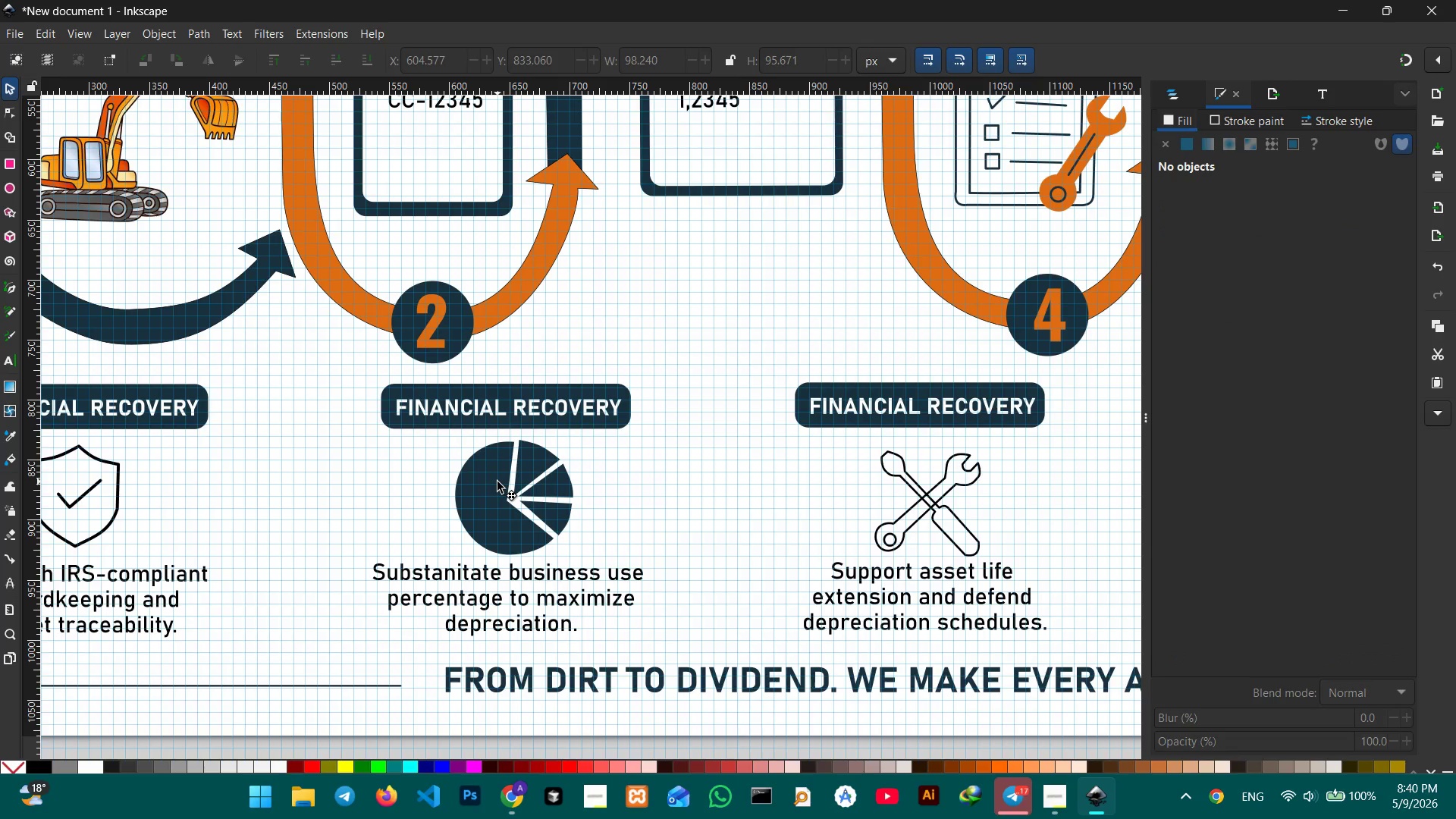 
triple_click([497, 482])
 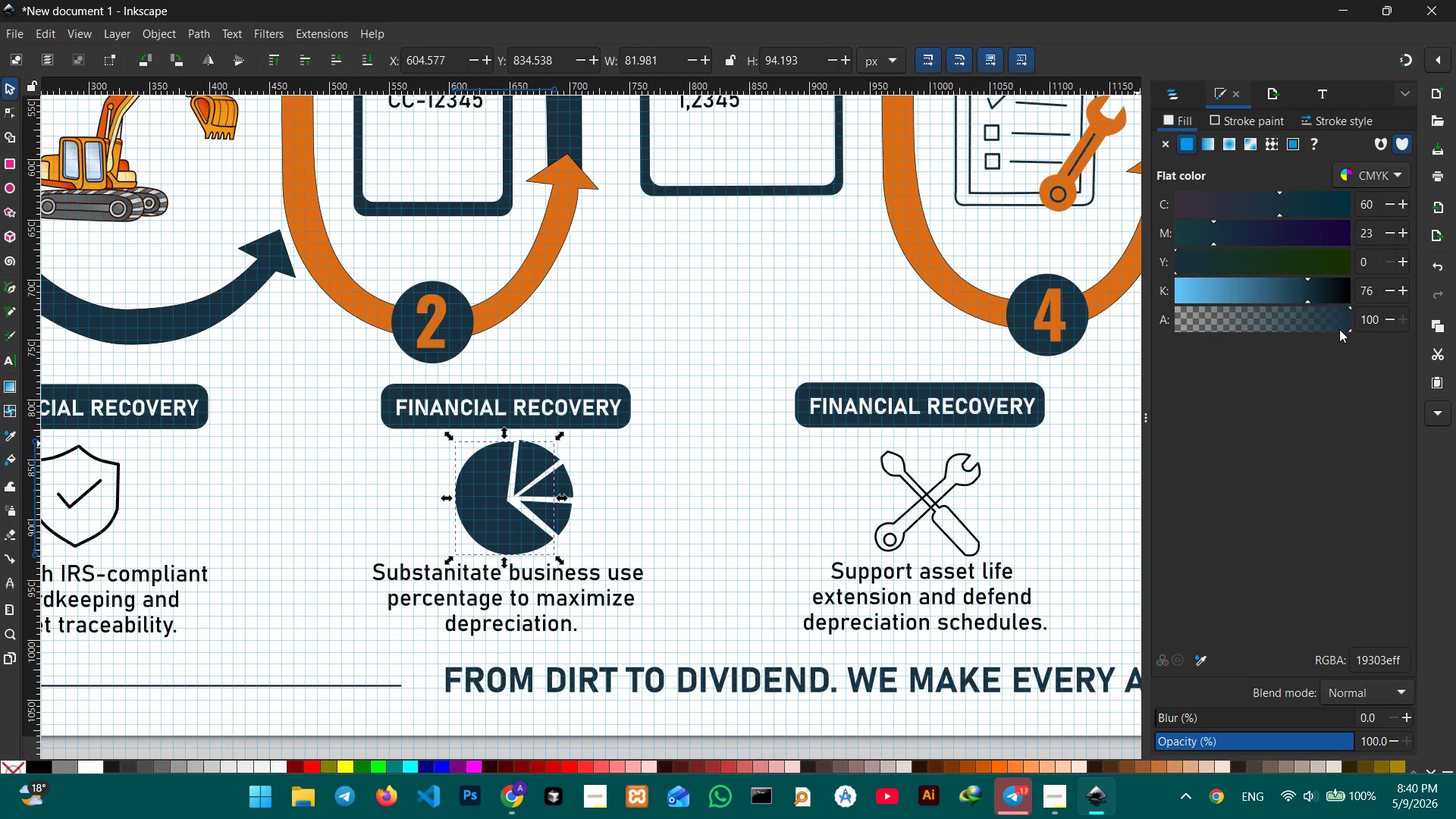 
left_click_drag(start_coordinate=[1350, 331], to_coordinate=[1282, 331])
 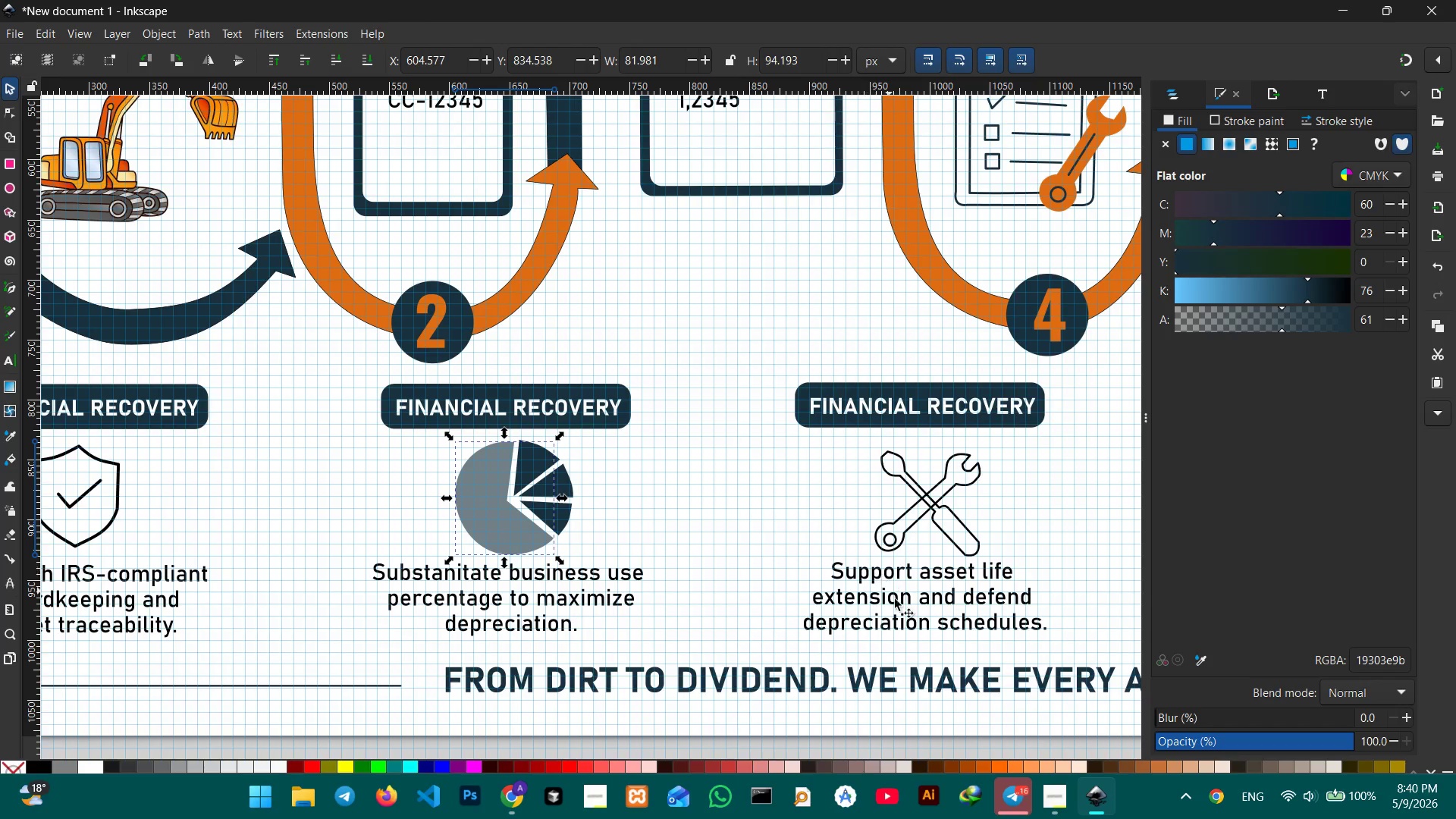 
left_click([934, 511])
 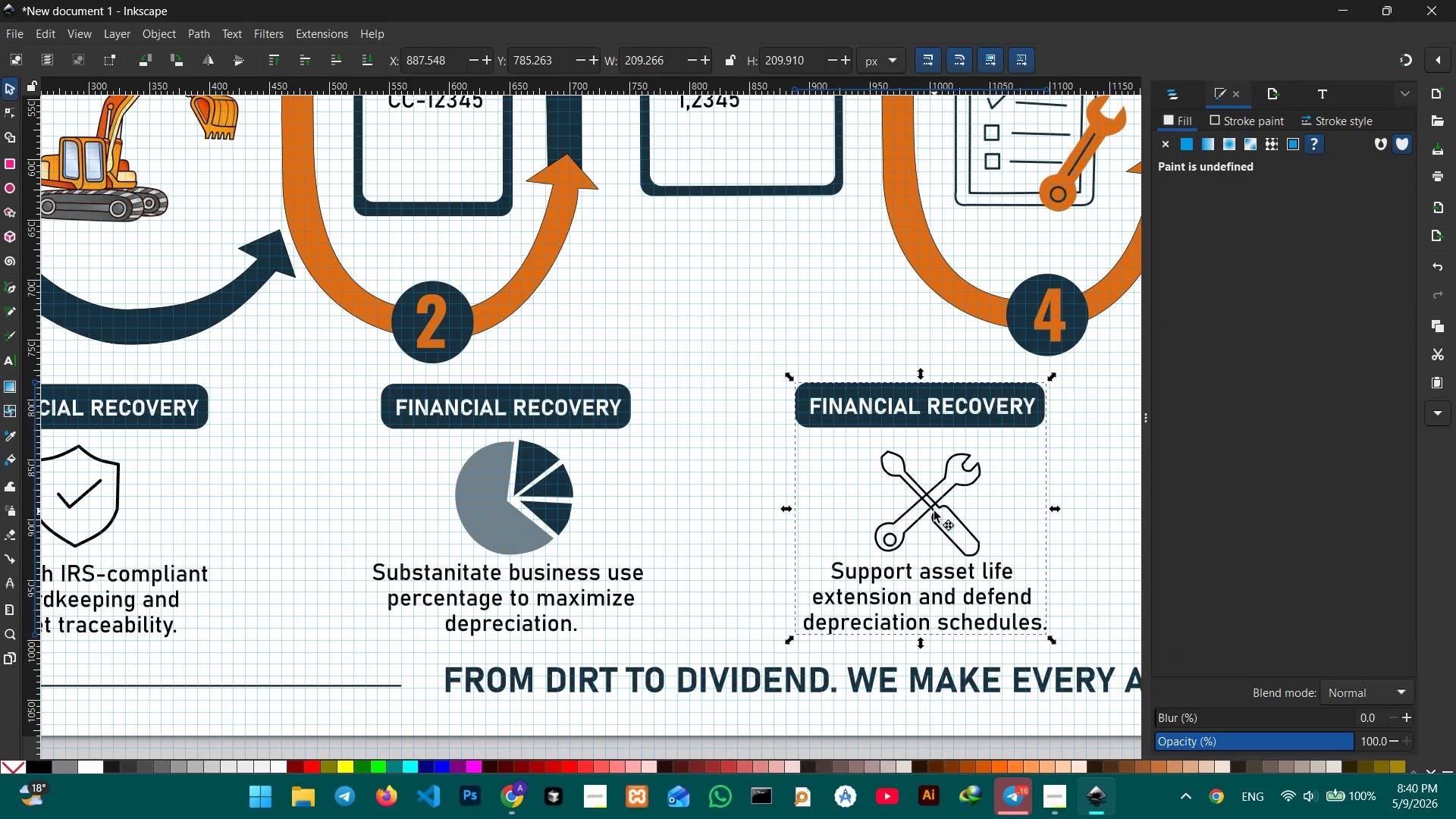 
double_click([934, 511])
 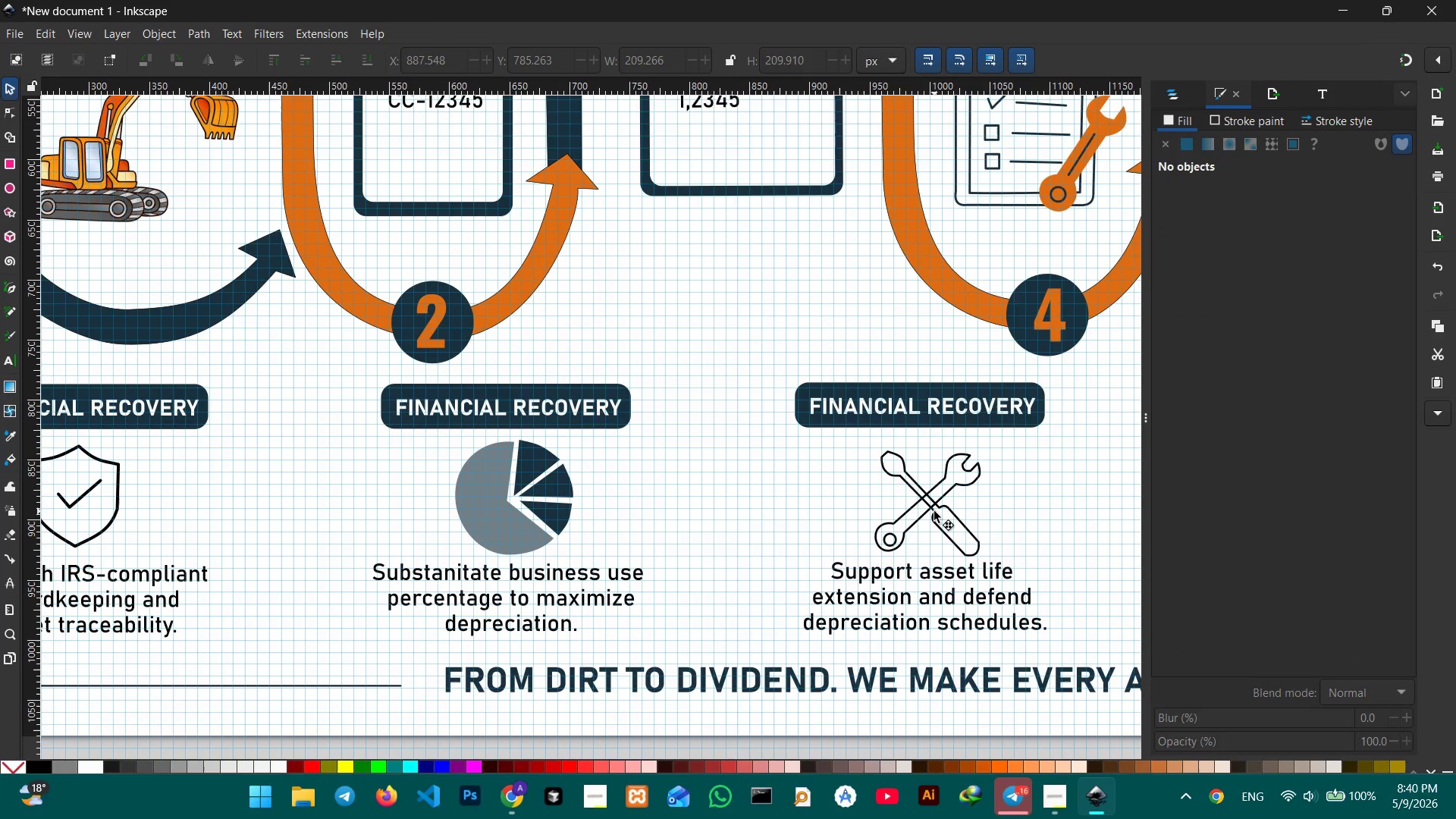 
triple_click([934, 511])
 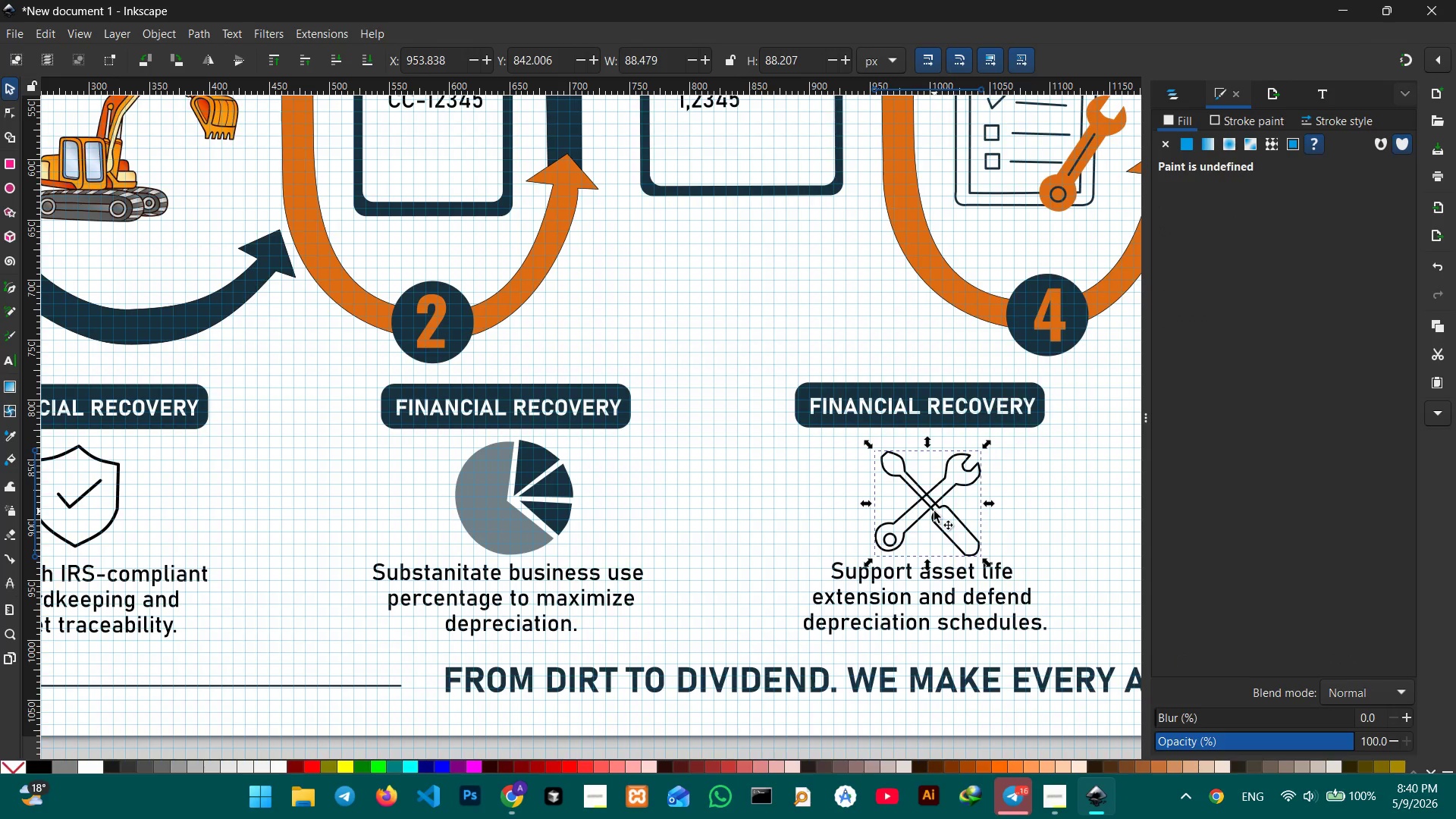 
triple_click([934, 511])
 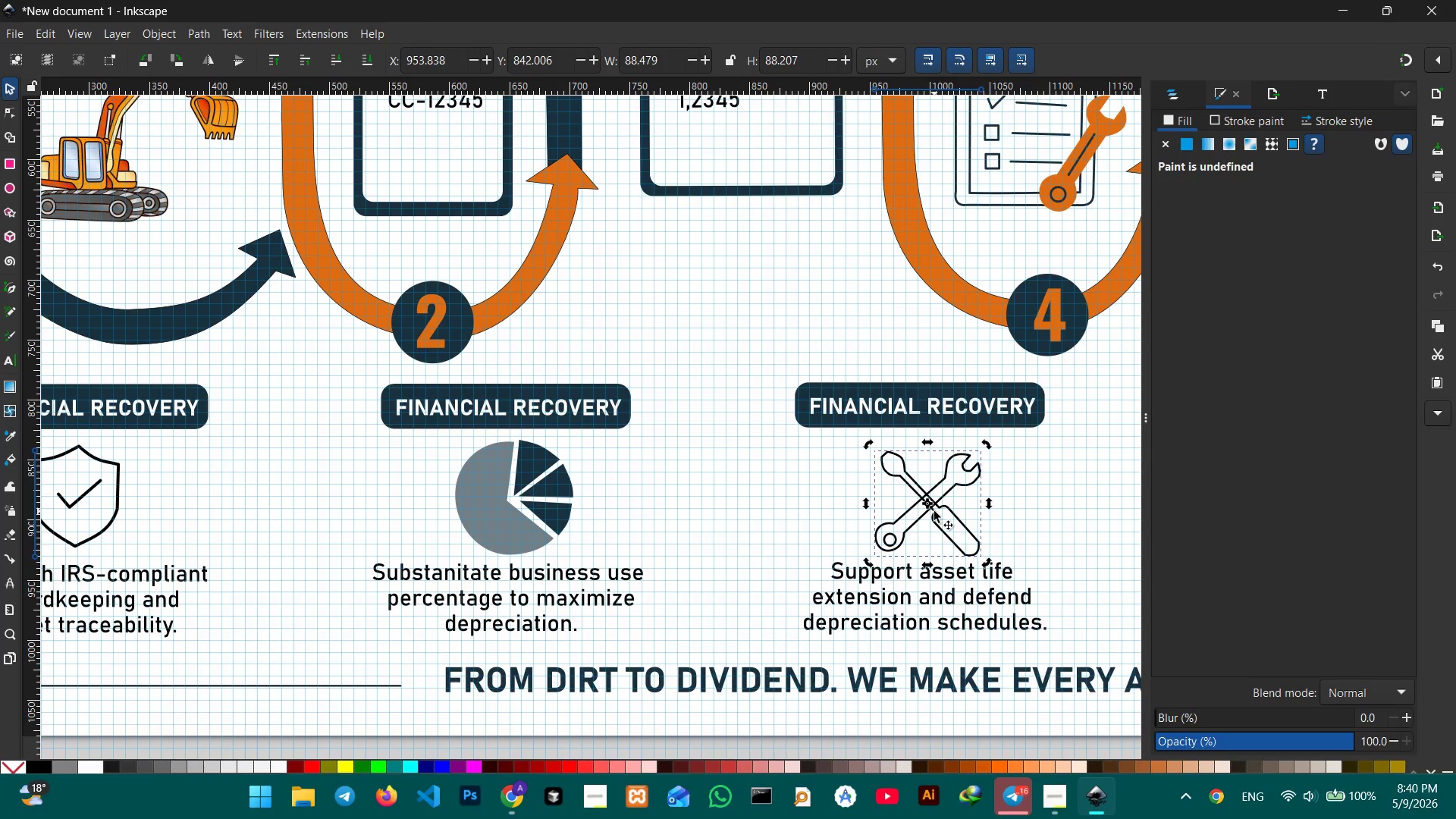 
key(Control+ControlLeft)
 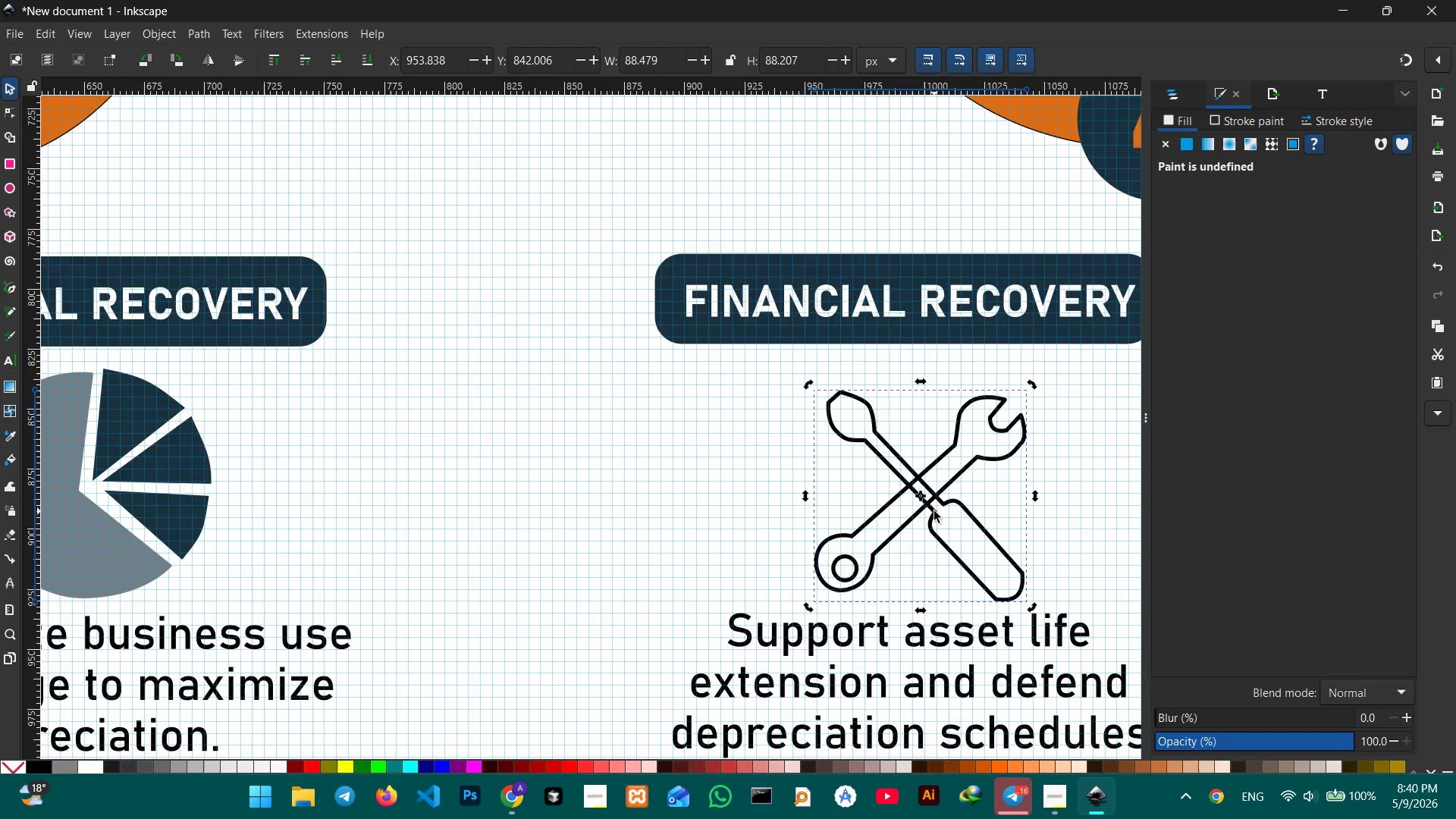 
scroll: coordinate [934, 511], scroll_direction: up, amount: 3.0
 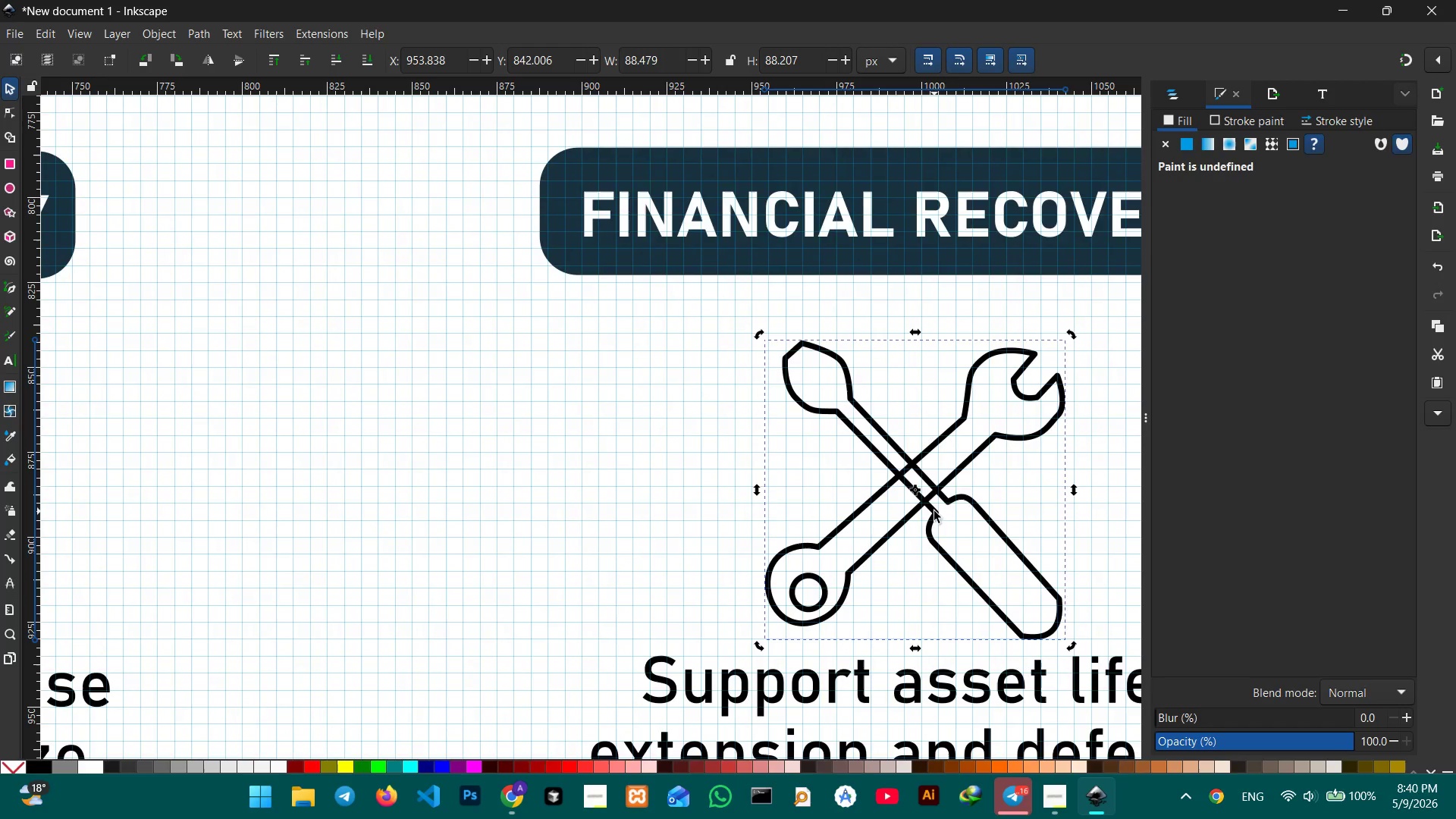 
hold_key(key=Space, duration=1.06)
 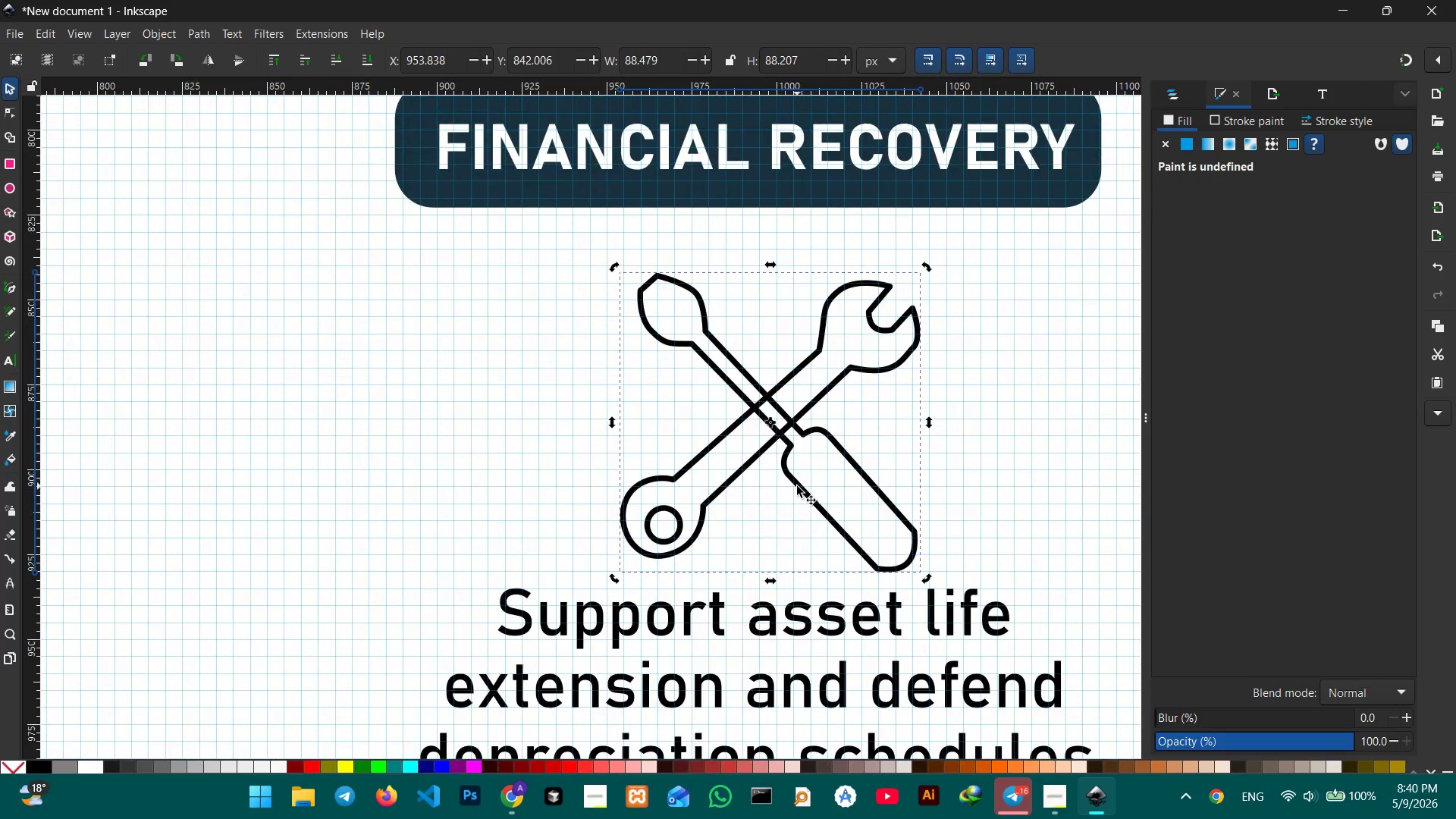 
left_click_drag(start_coordinate=[934, 511], to_coordinate=[789, 444])
 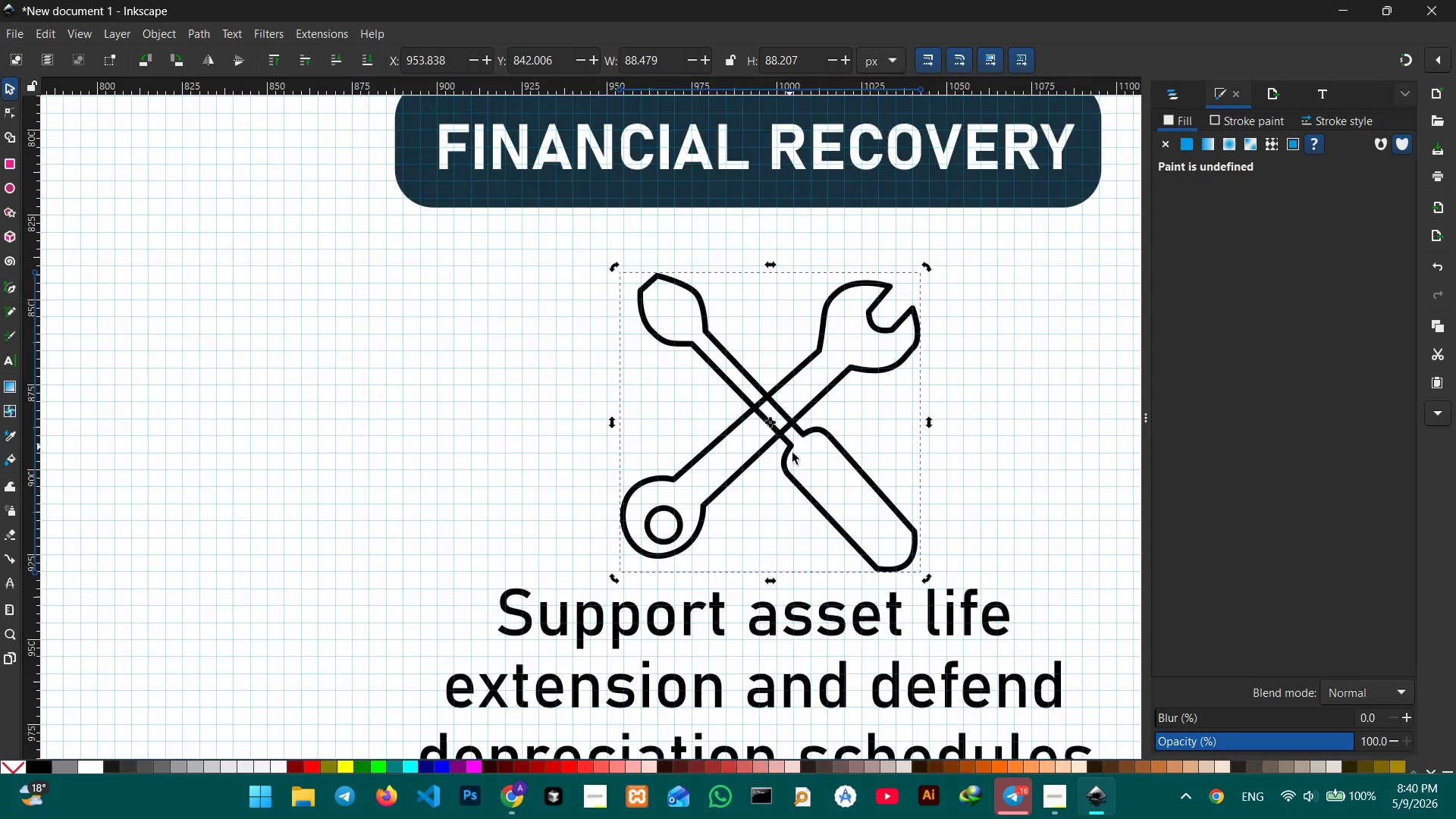 
hold_key(key=Space, duration=22.97)
 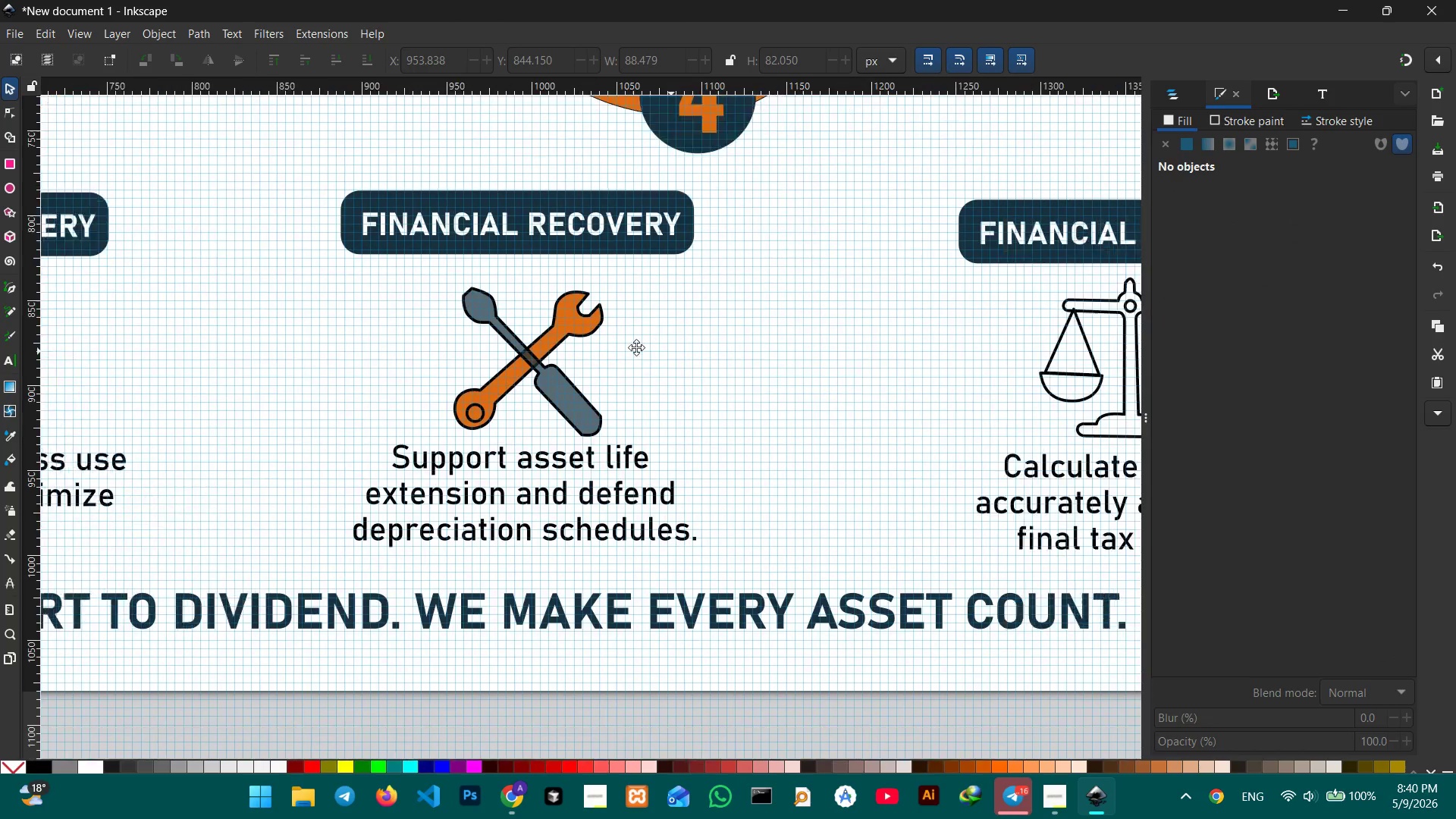 
double_click([797, 487])
 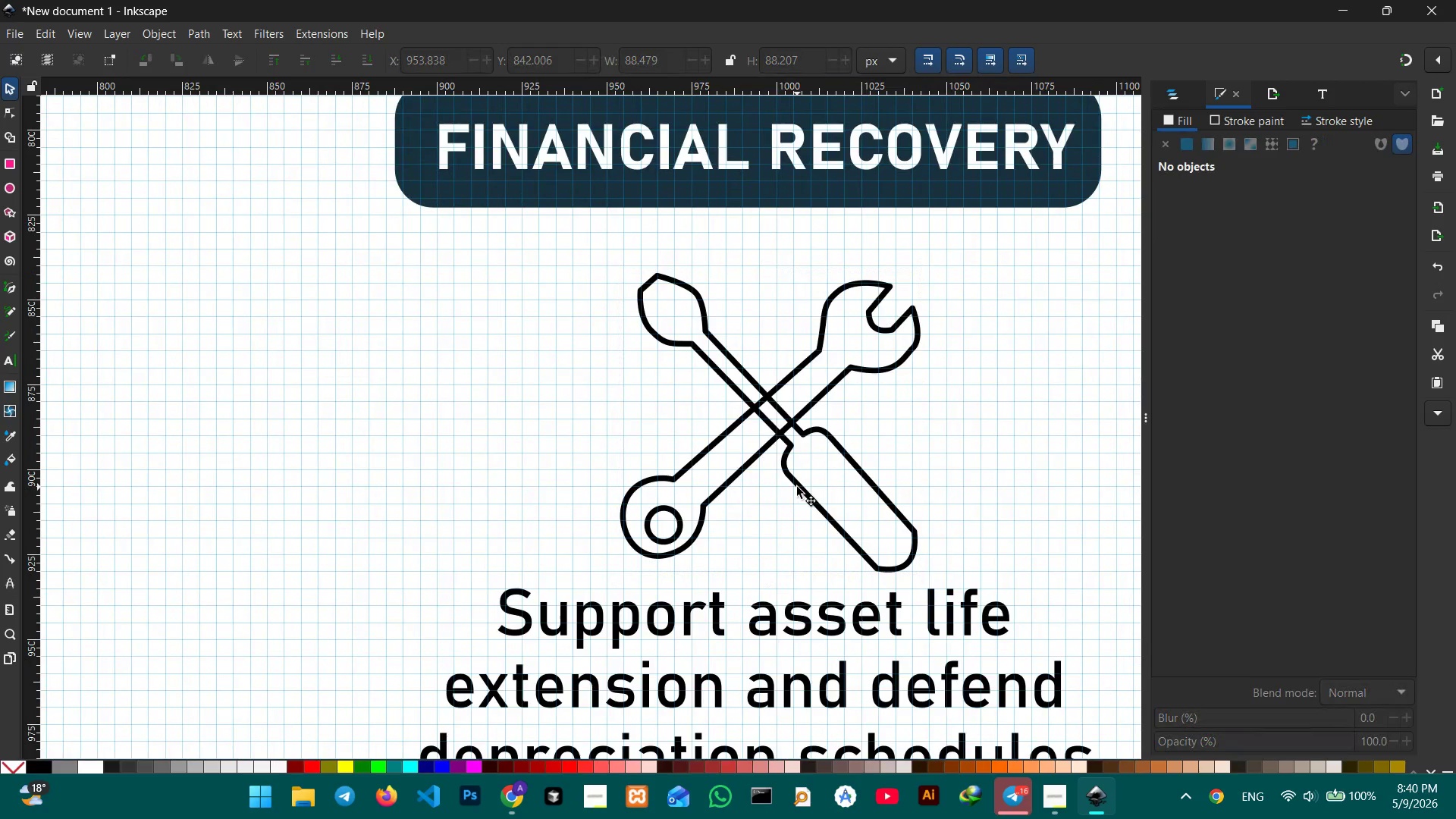 
left_click([797, 487])
 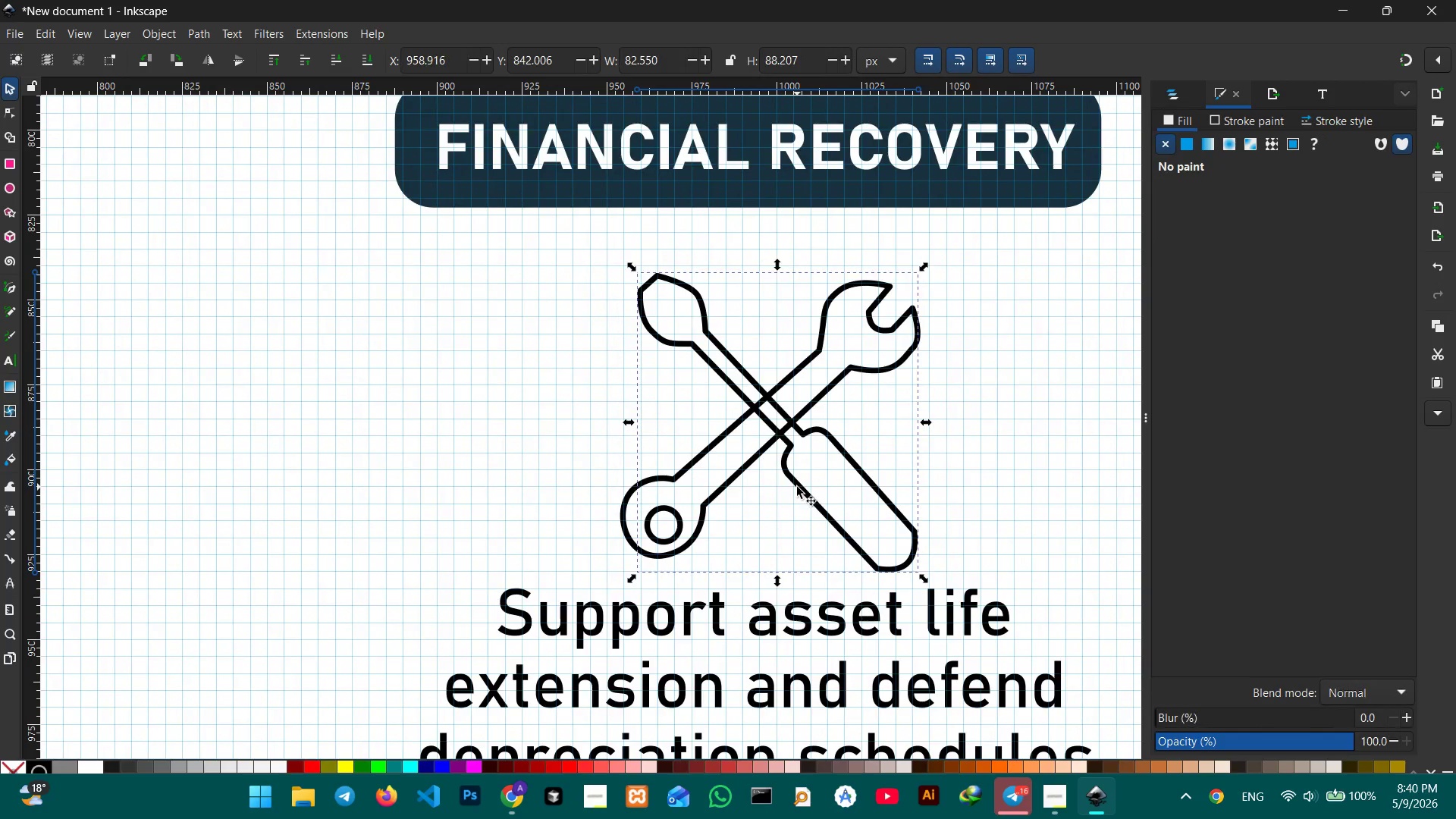 
double_click([797, 487])
 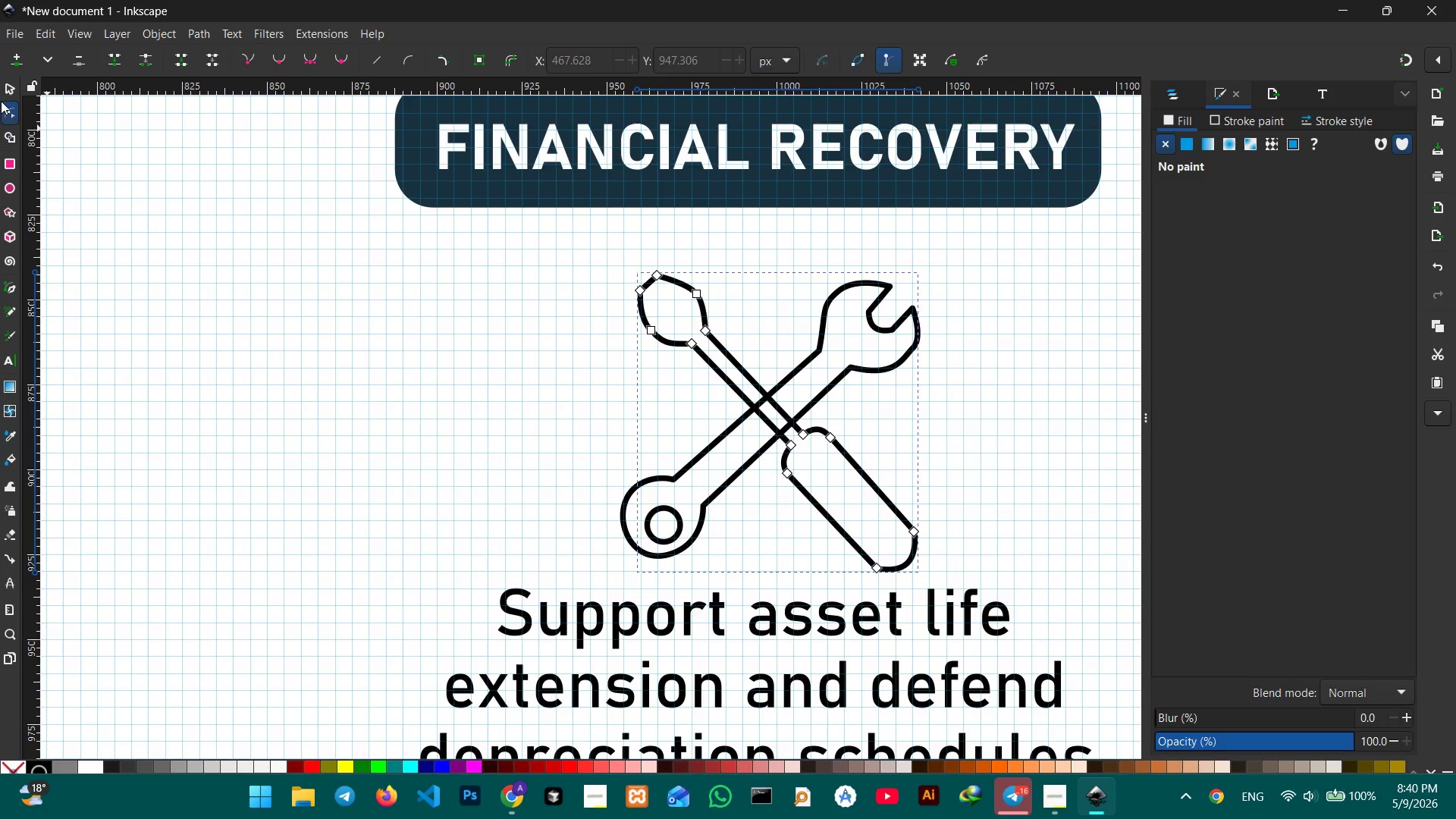 
left_click([2, 82])
 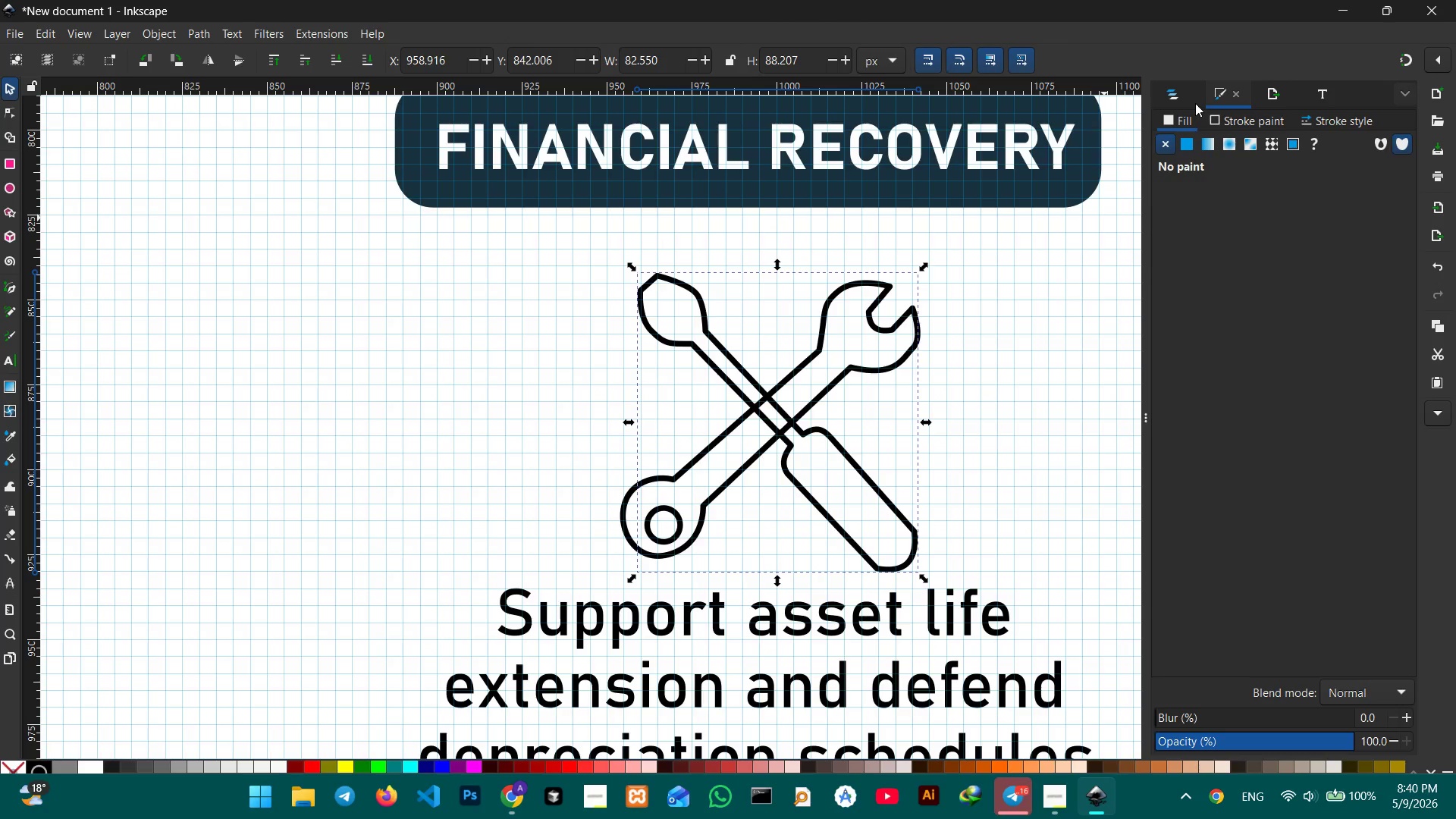 
left_click([1182, 137])
 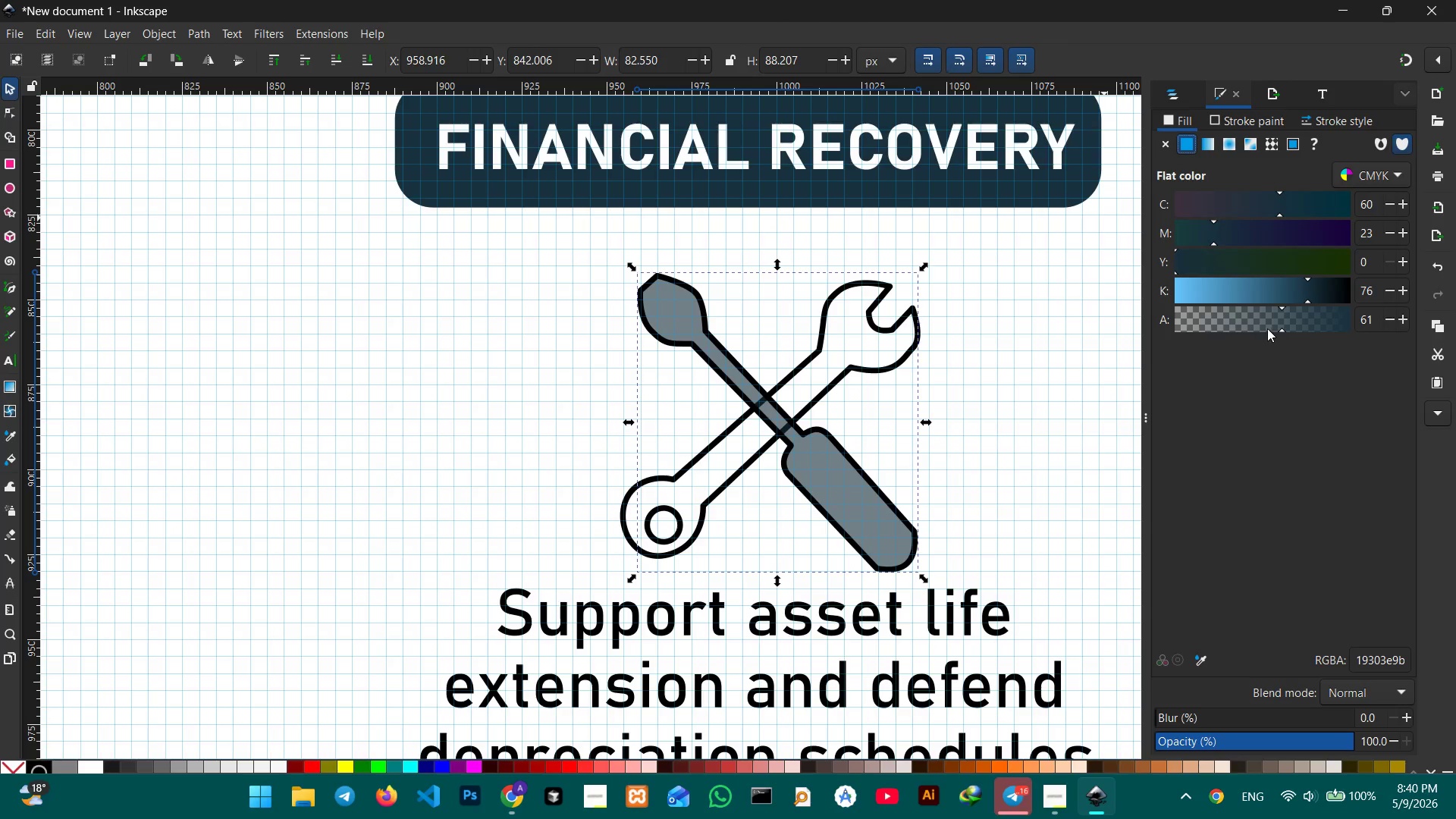 
left_click_drag(start_coordinate=[1279, 328], to_coordinate=[1301, 330])
 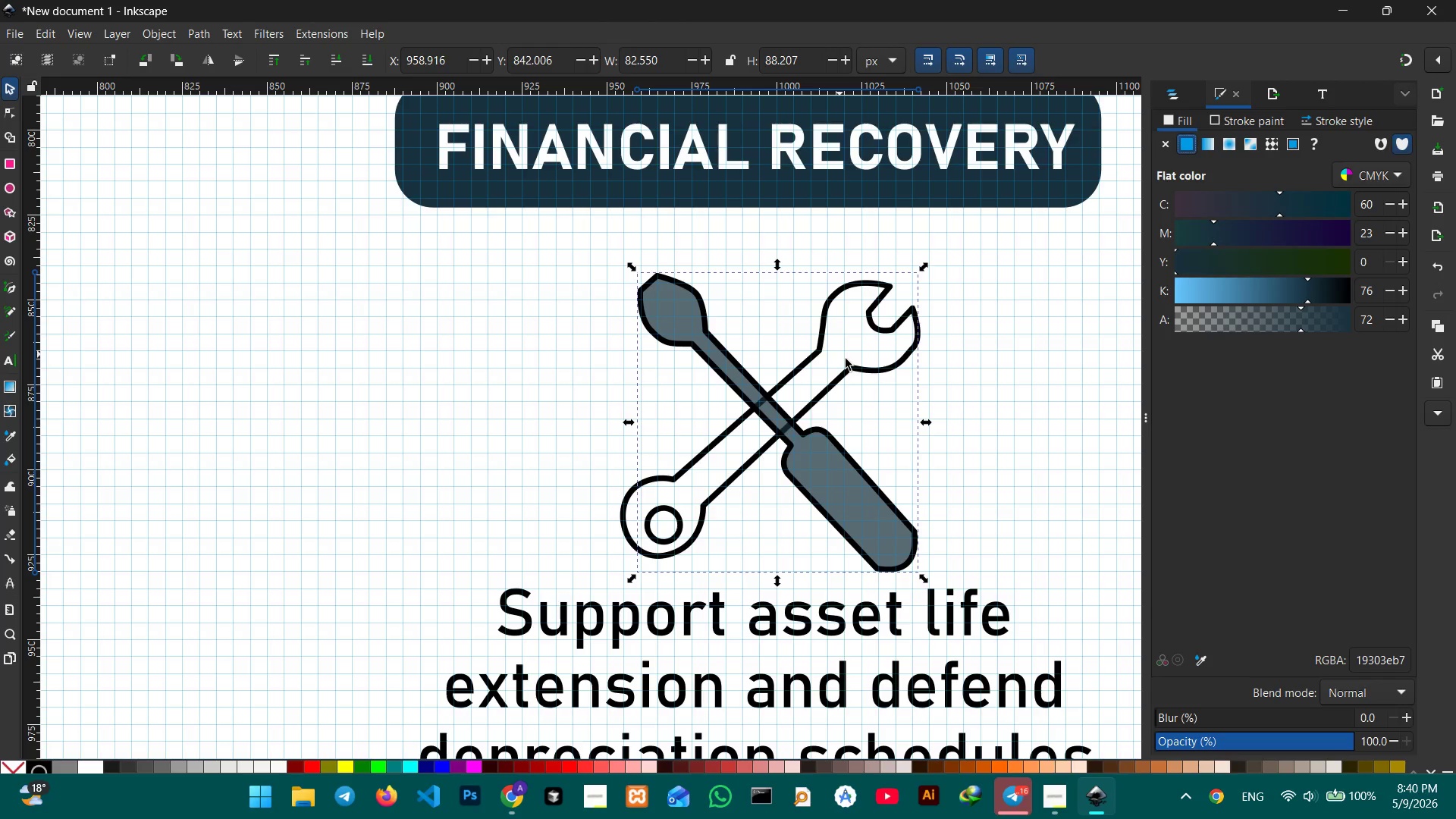 
left_click([855, 369])
 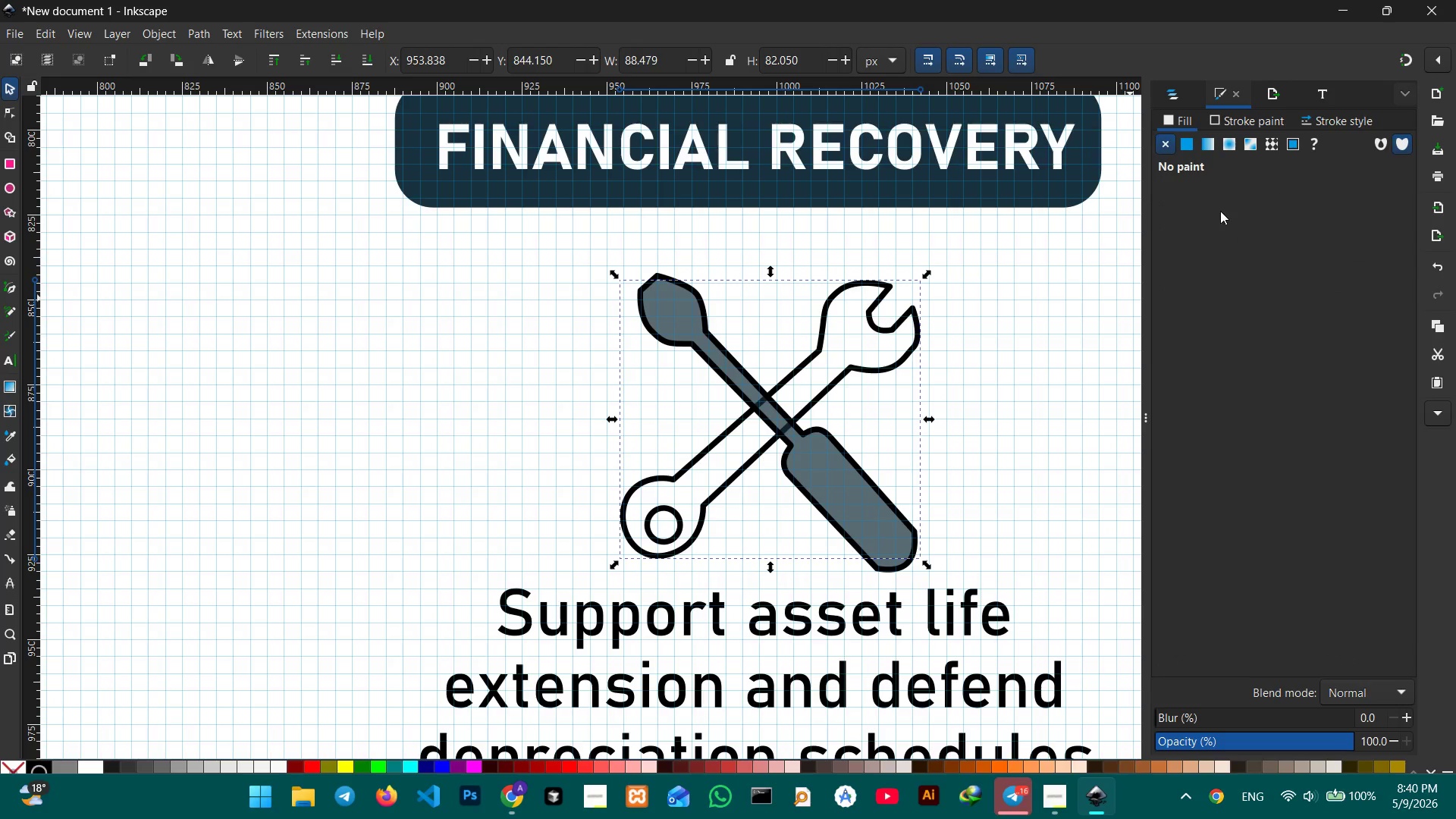 
left_click([1192, 140])
 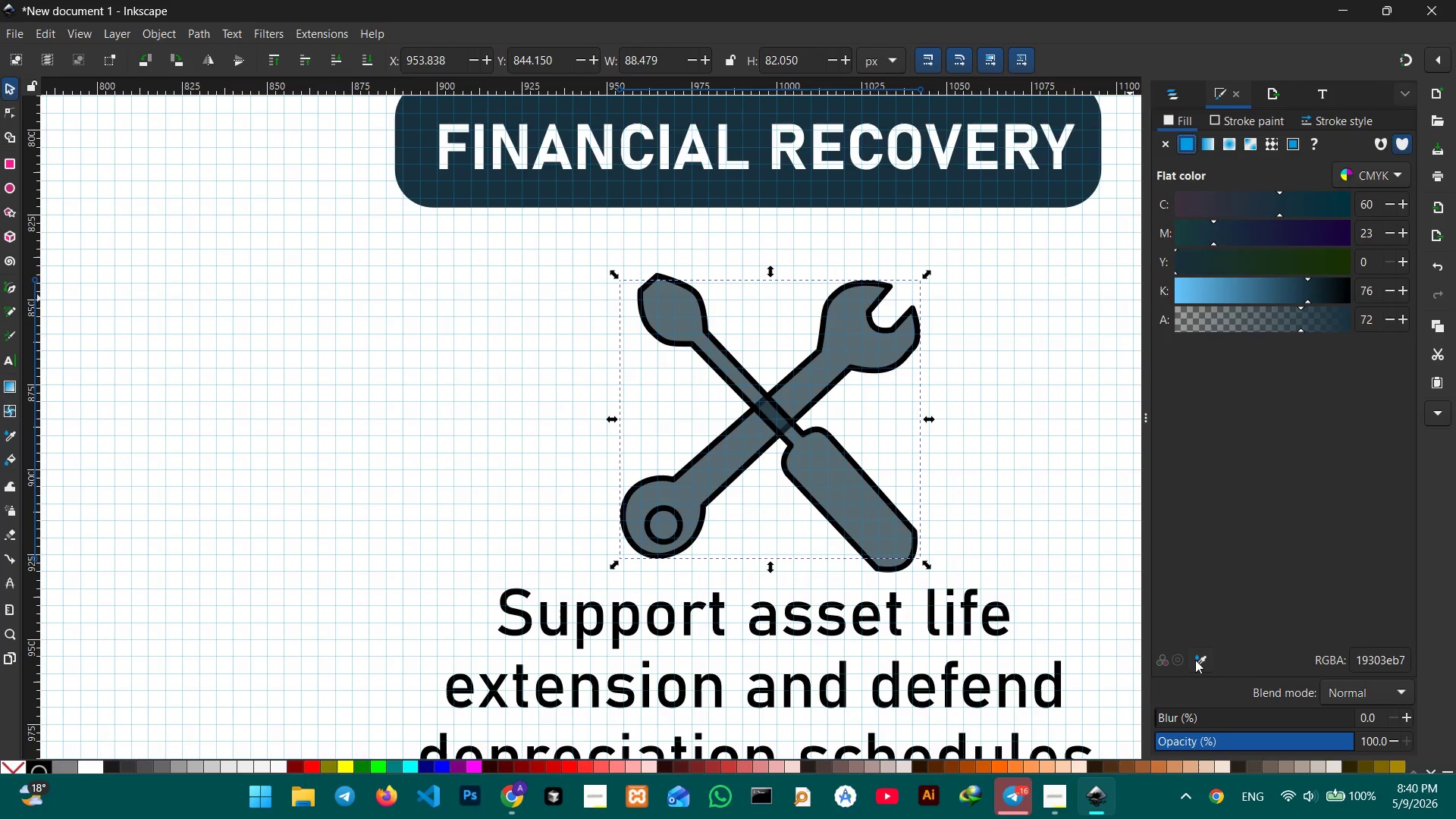 
left_click([1197, 657])
 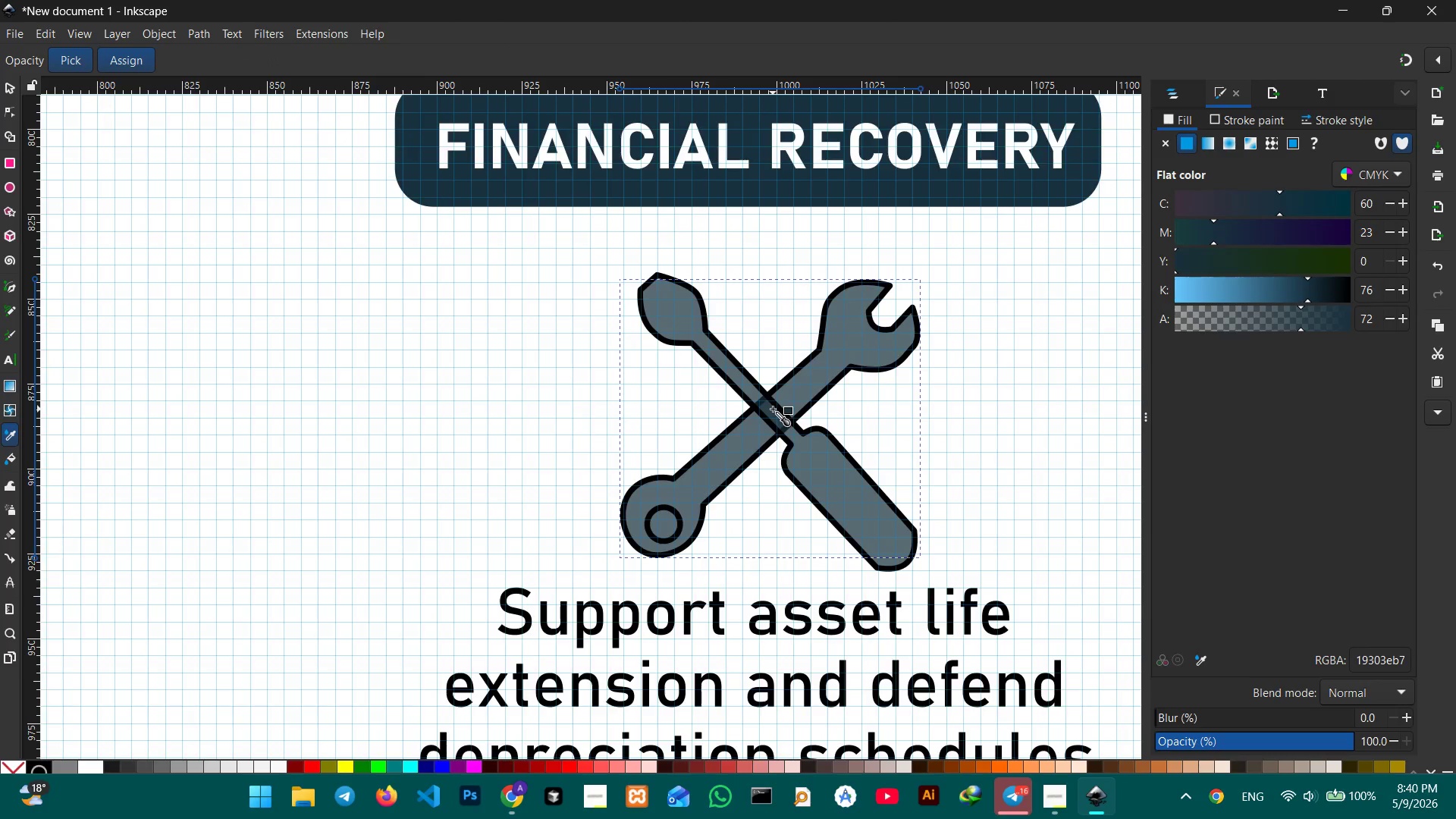 
hold_key(key=ControlLeft, duration=0.42)
scroll: coordinate [773, 409], scroll_direction: down, amount: 1.0
 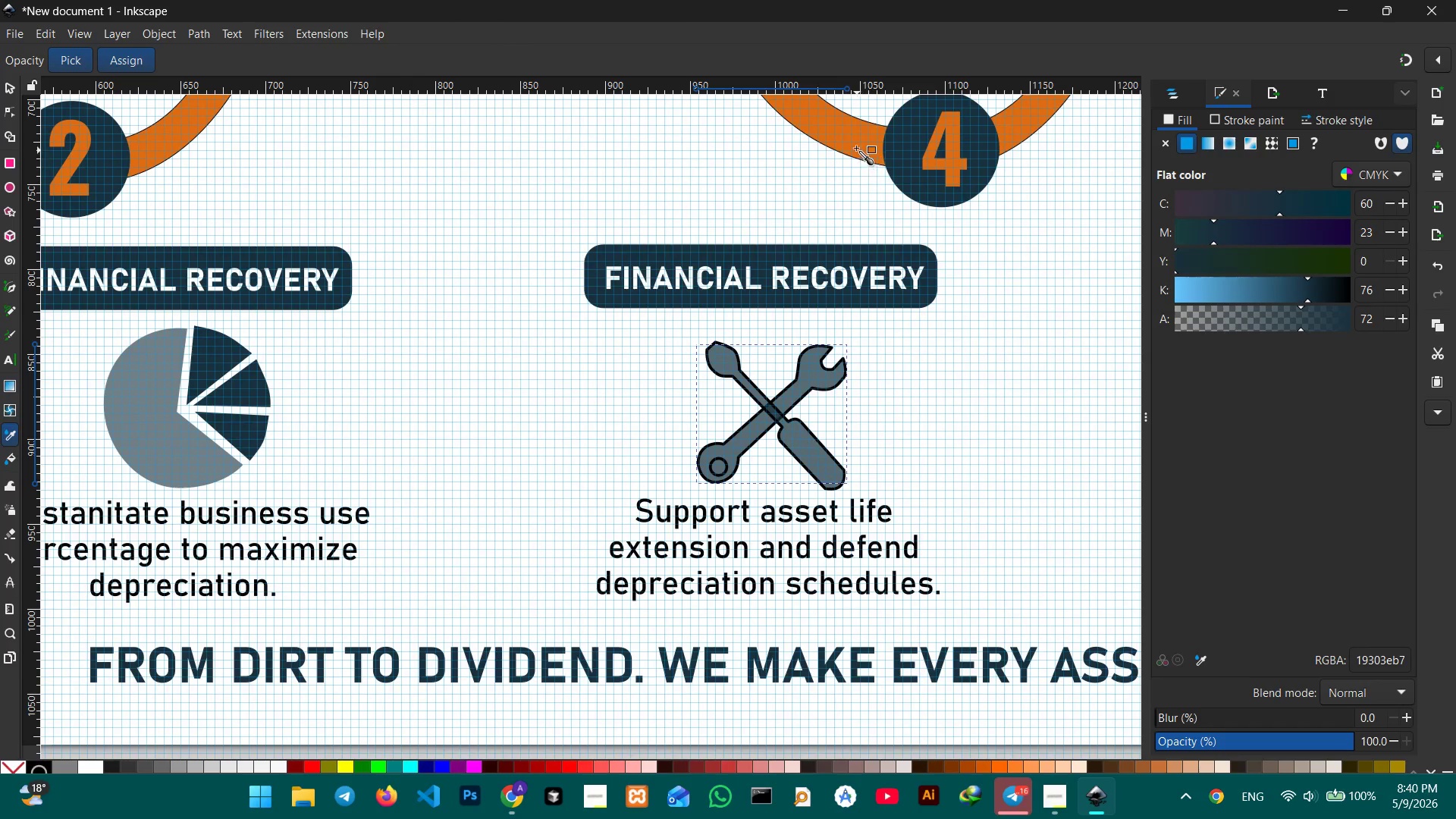 
left_click([854, 140])
 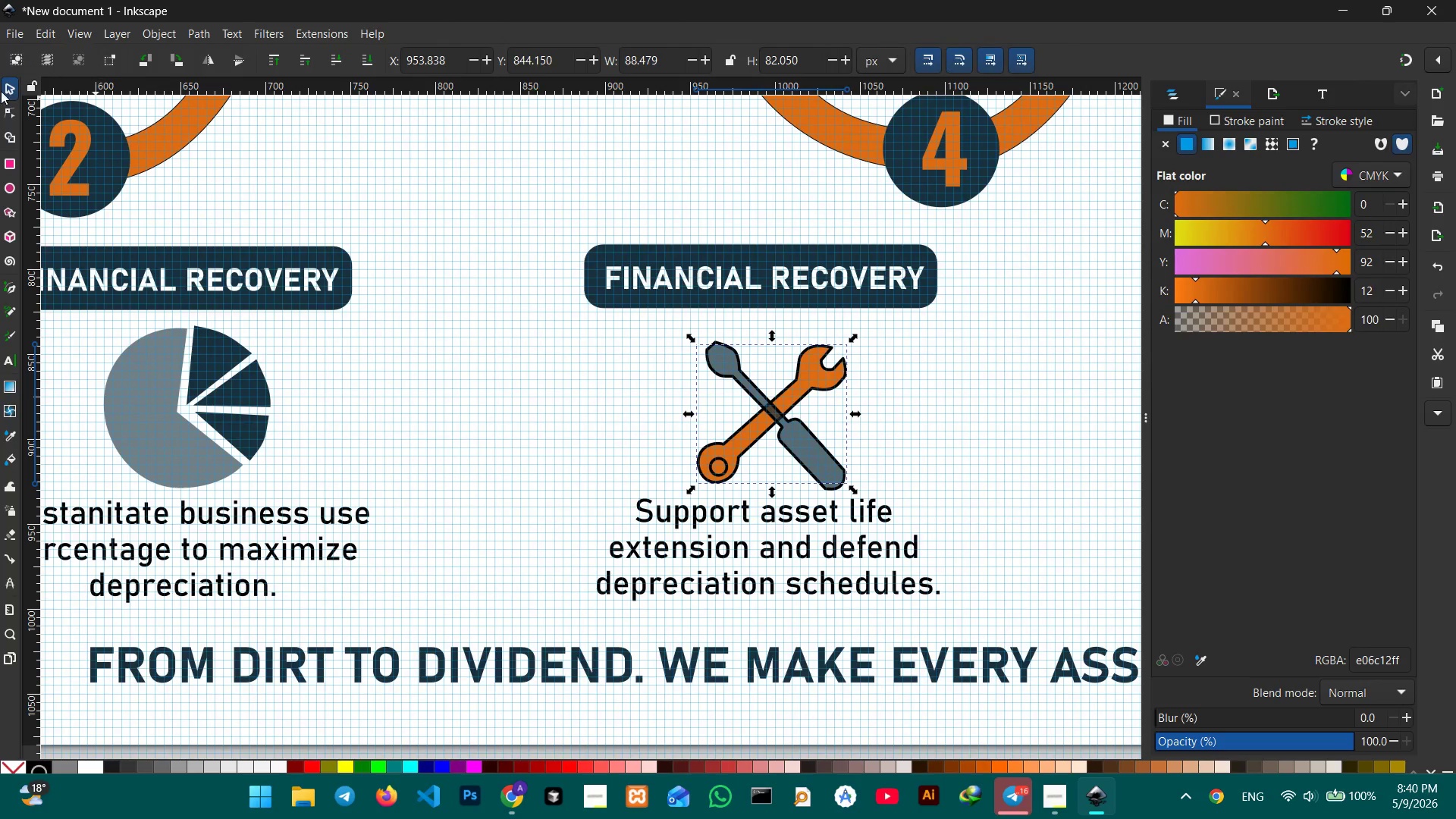 
left_click([3, 90])
 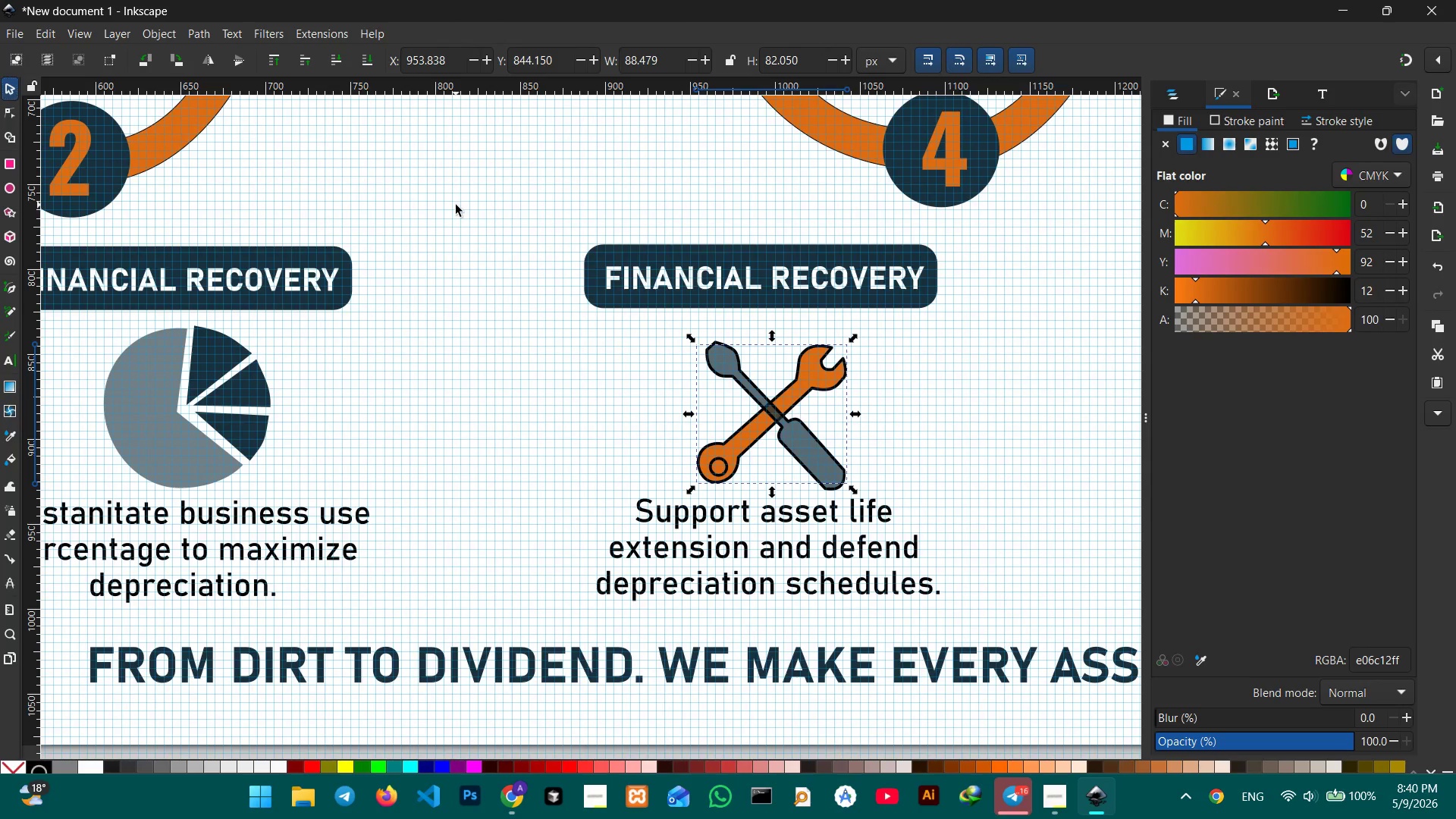 
double_click([456, 205])
 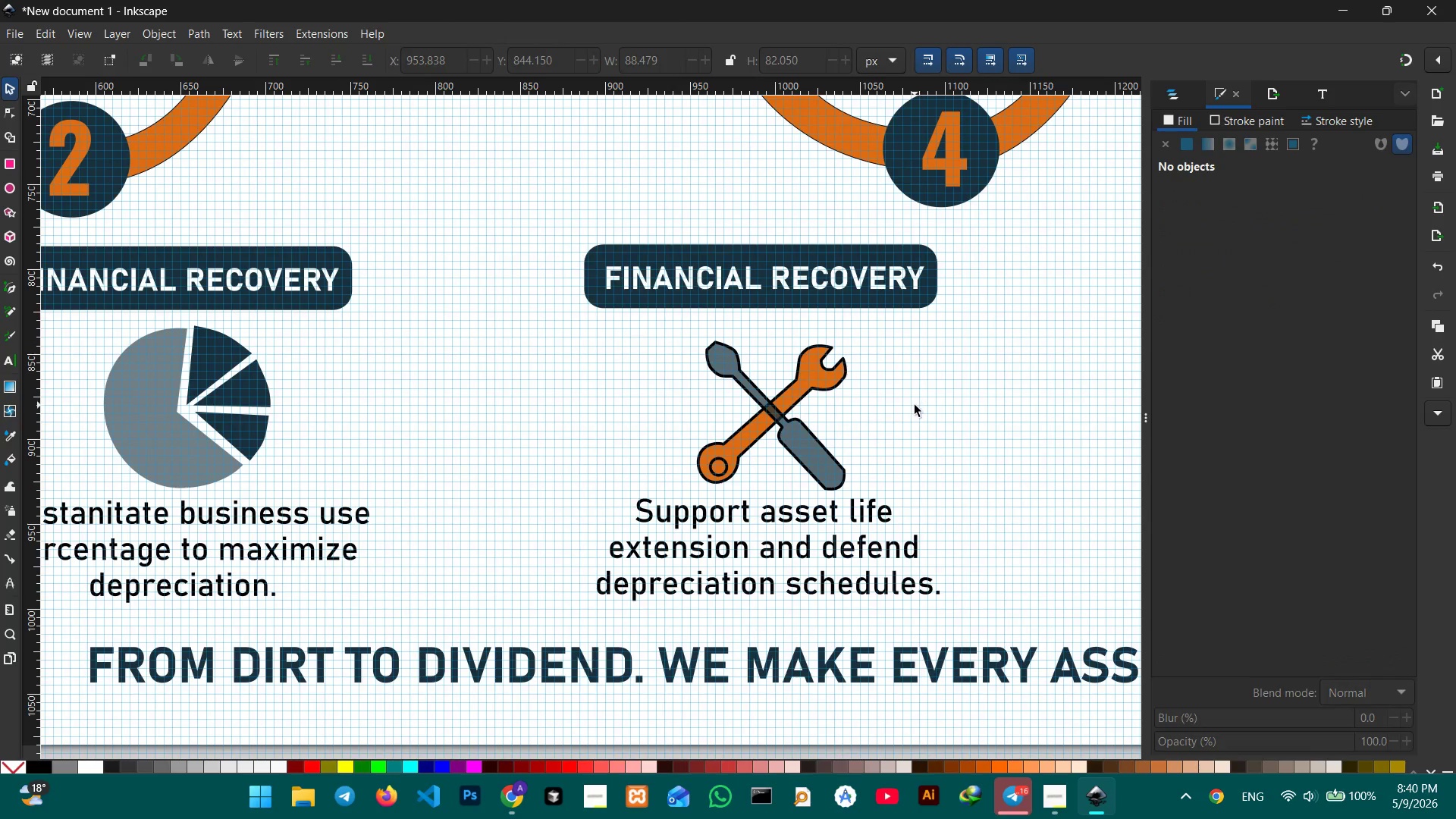 
hold_key(key=Space, duration=1.08)
 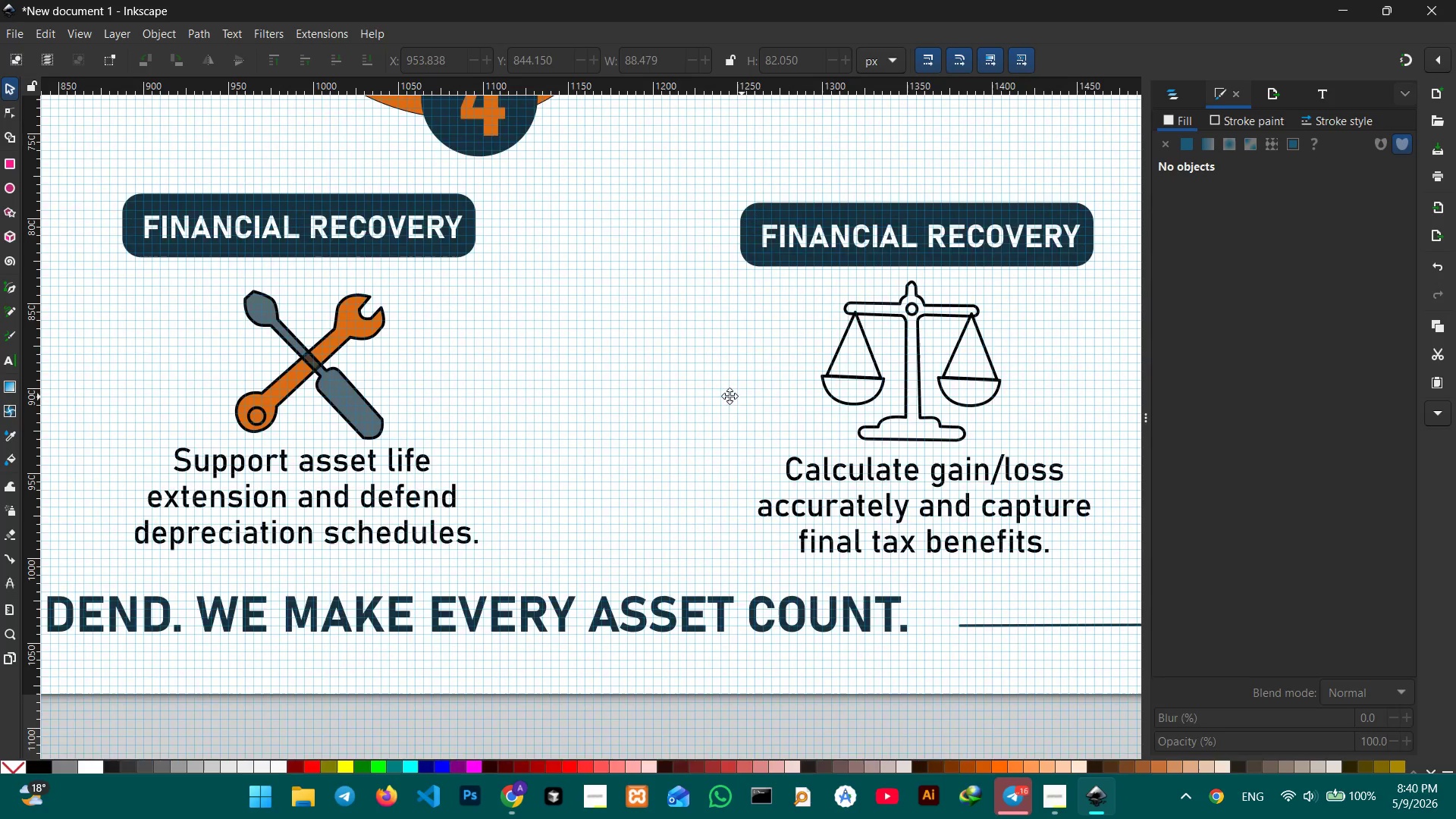 
left_click_drag(start_coordinate=[915, 405], to_coordinate=[453, 354])
 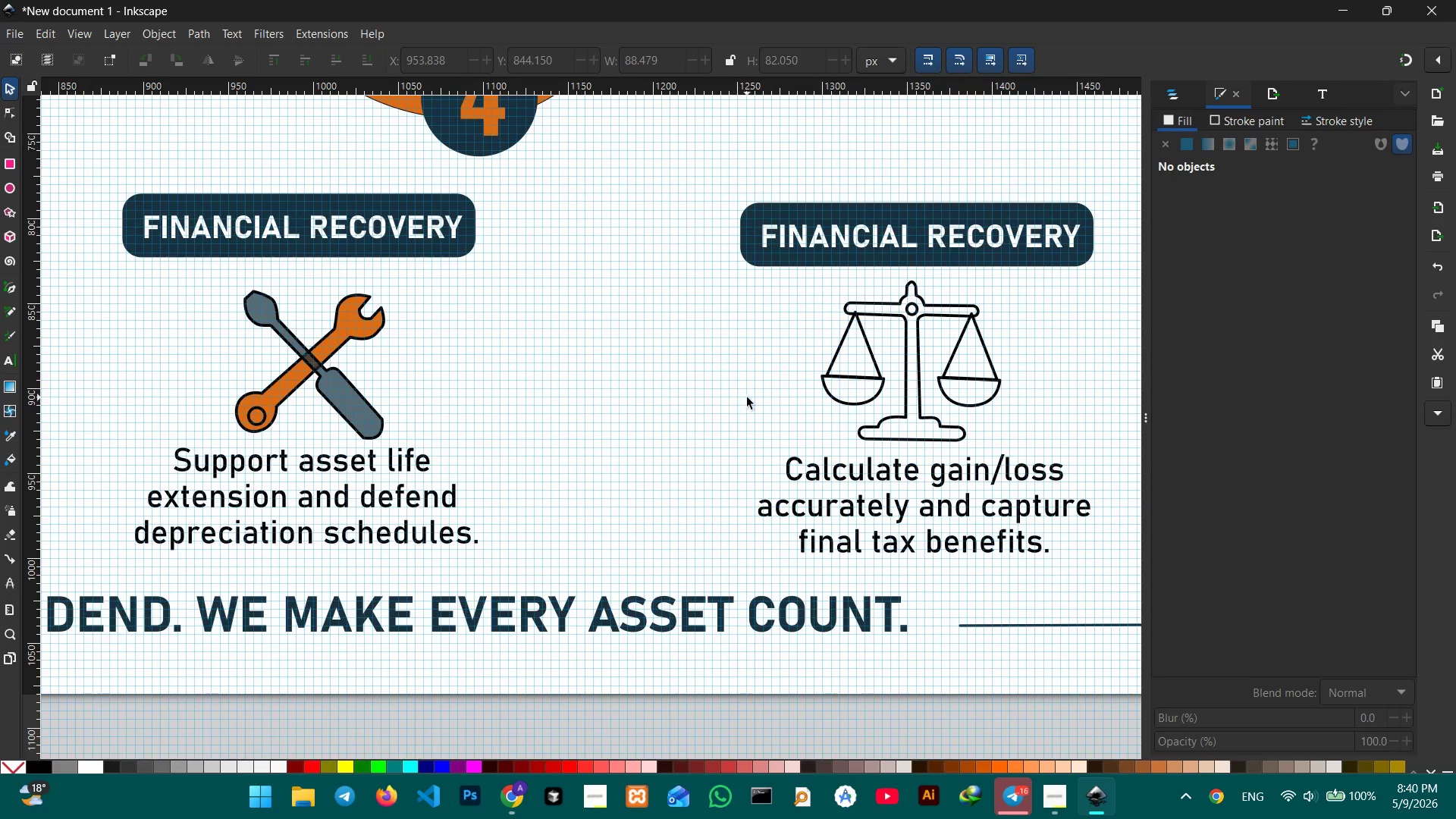 
left_click_drag(start_coordinate=[747, 397], to_coordinate=[589, 406])
 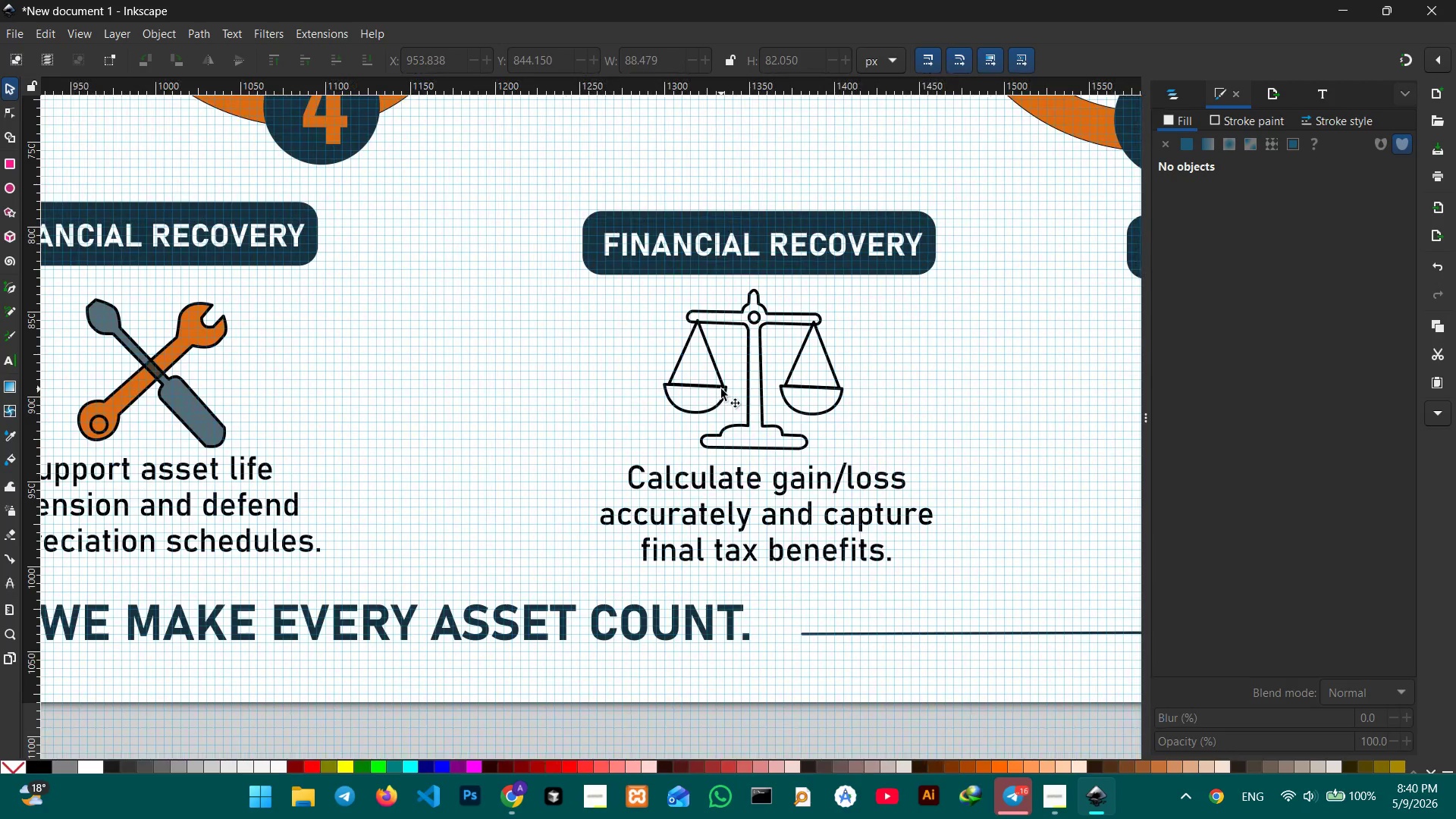 
hold_key(key=Space, duration=0.42)
 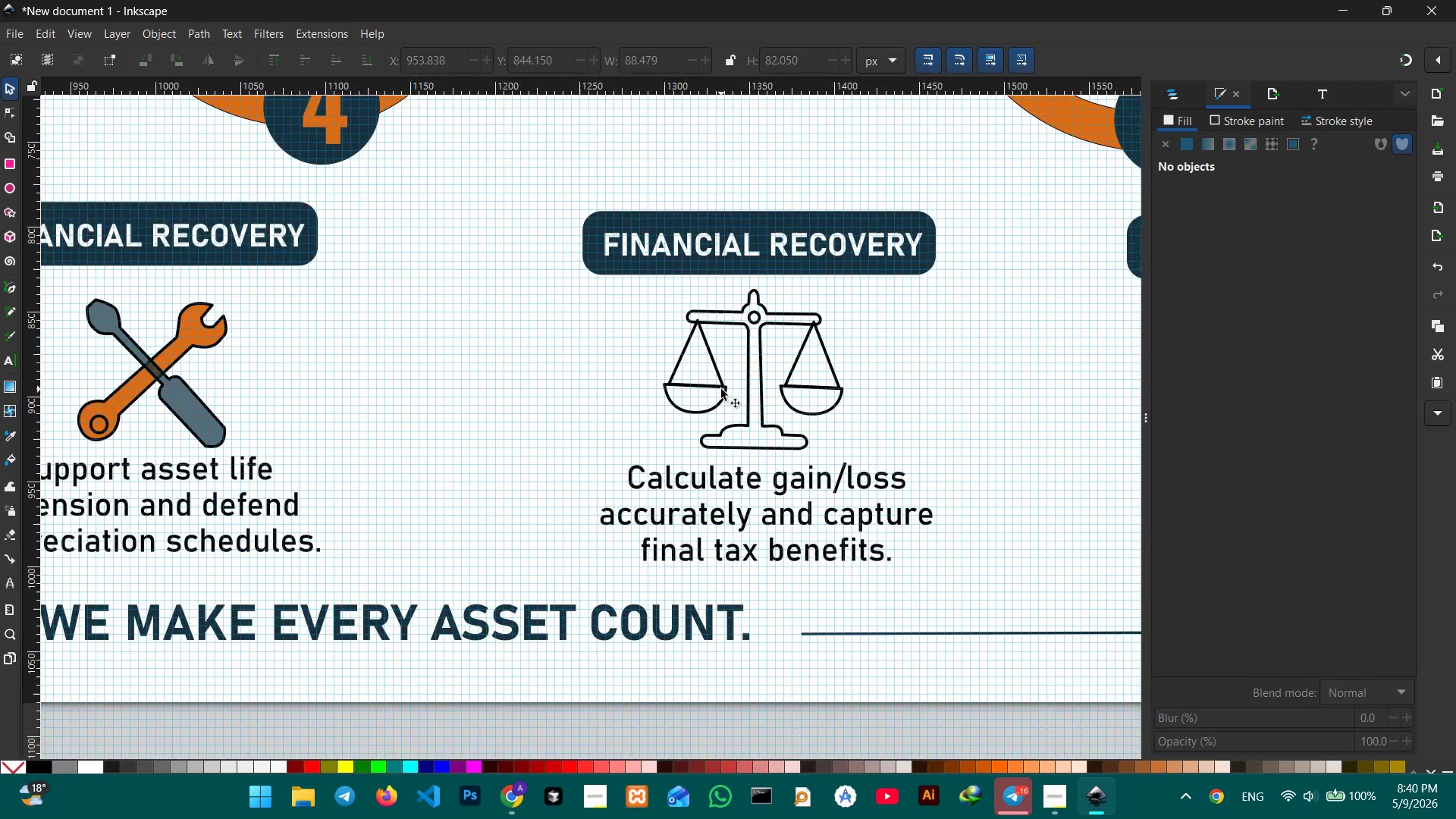 
left_click([721, 389])
 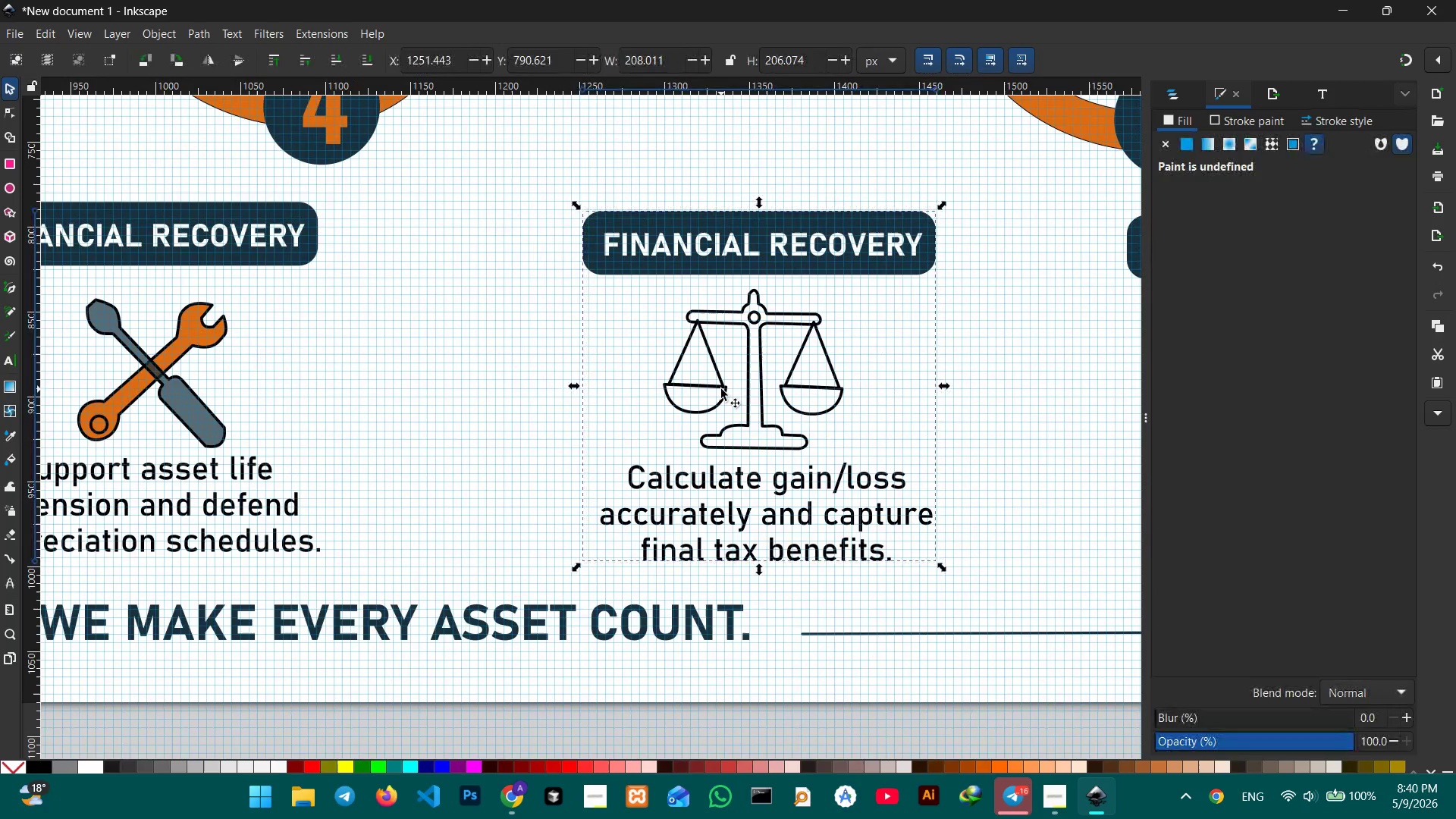 
key(Control+ControlLeft)
 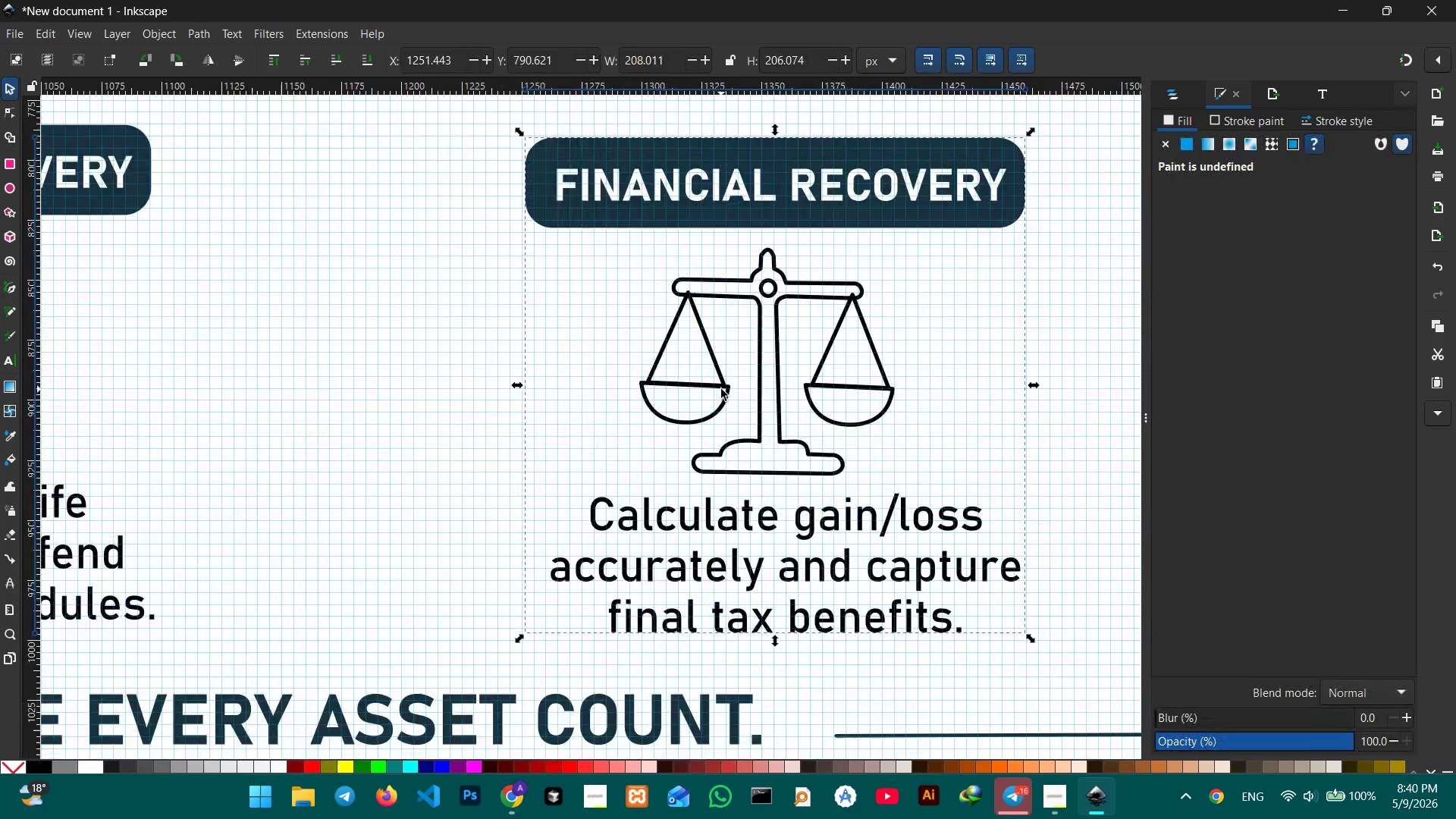 
left_click([717, 385])
 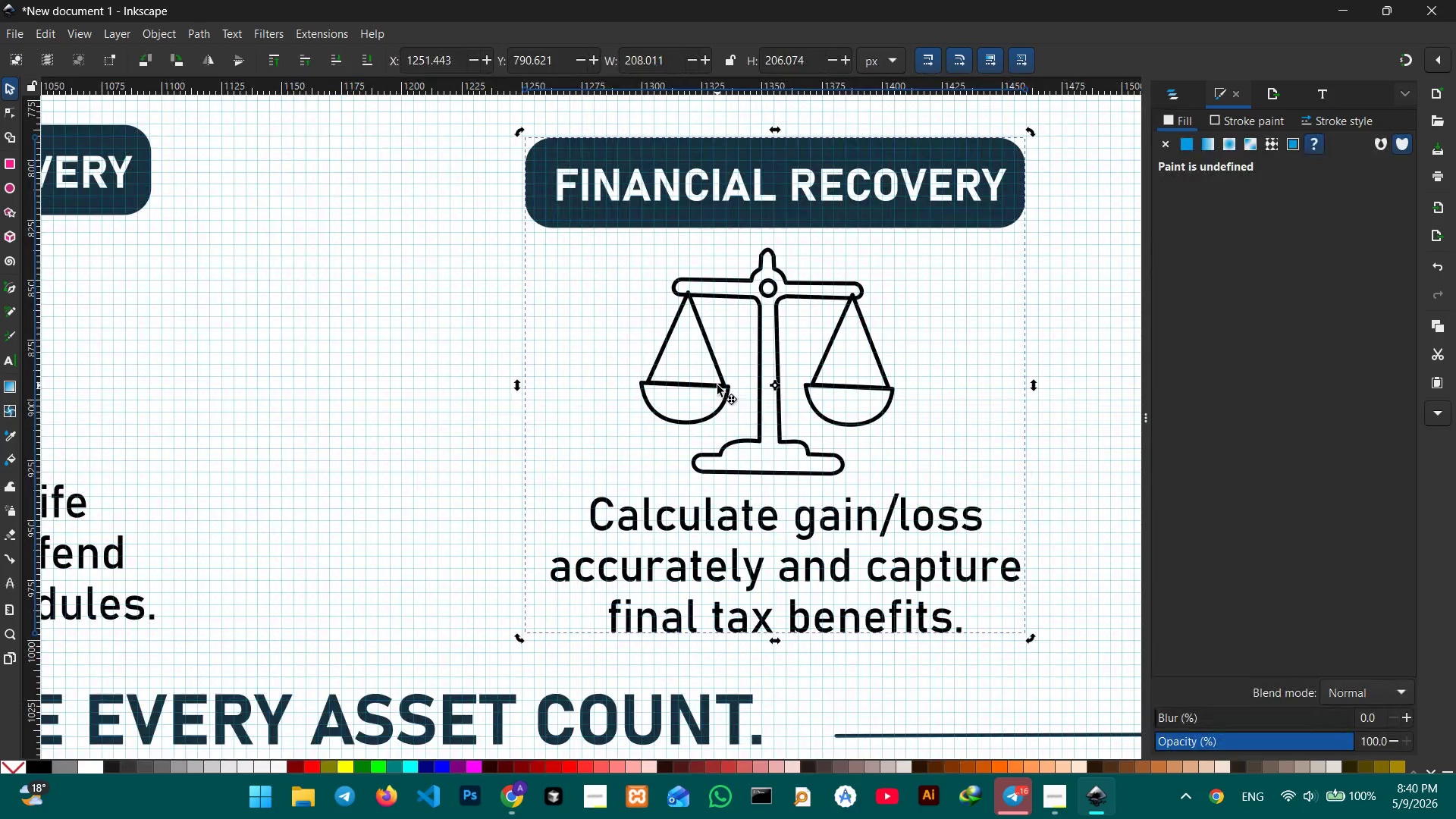 
scroll: coordinate [721, 389], scroll_direction: none, amount: 0.0
 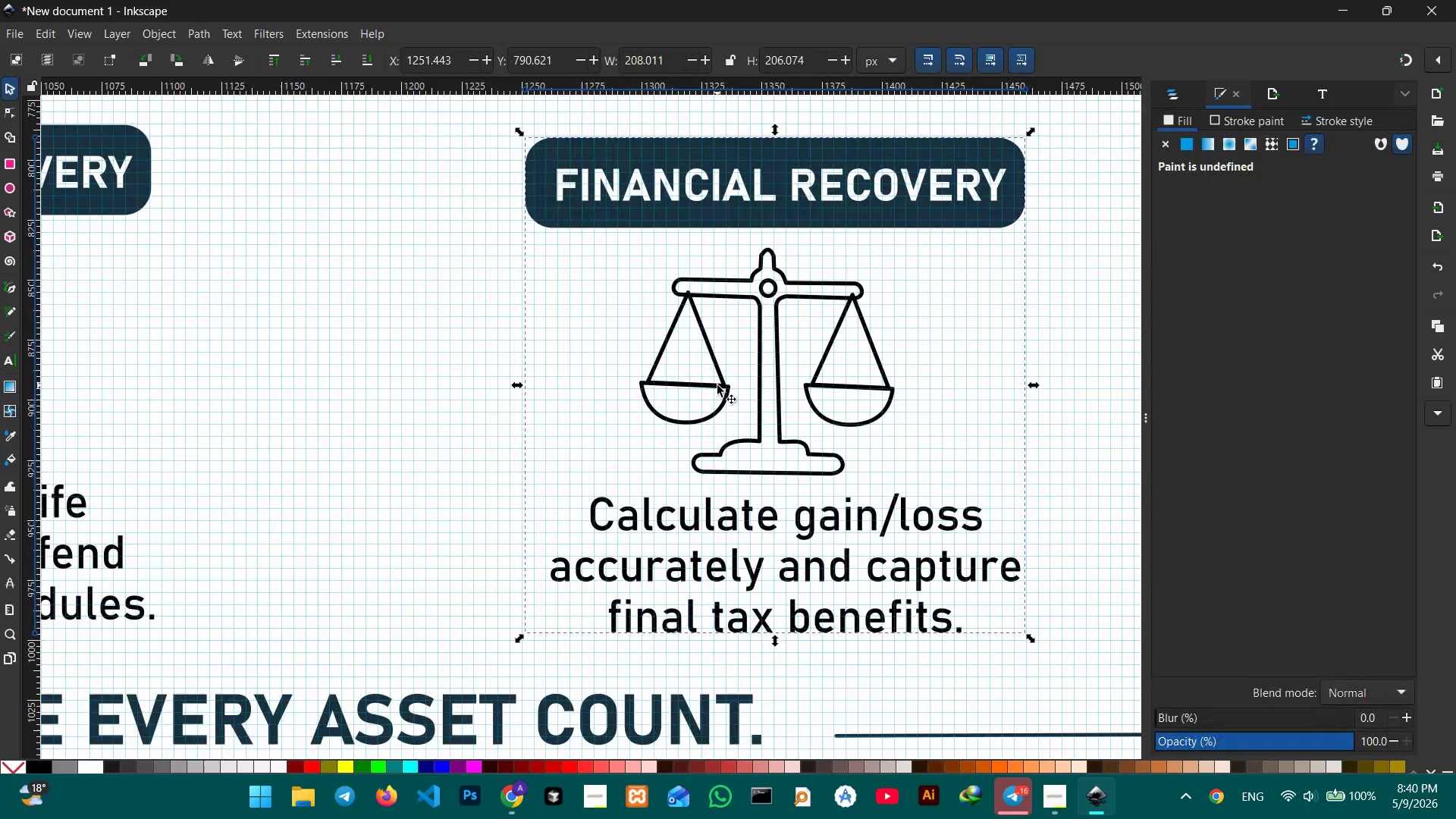 
double_click([717, 385])
 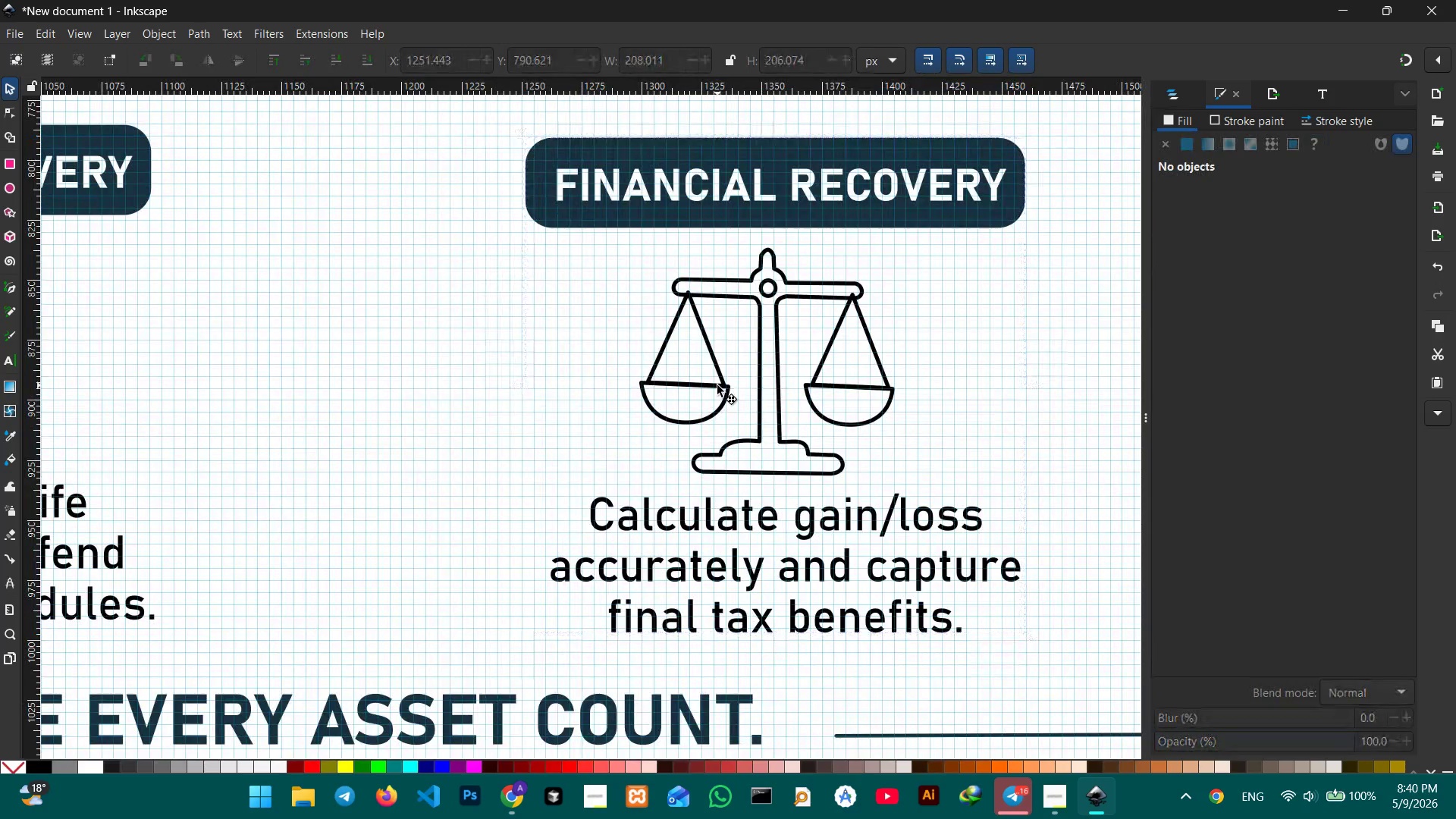 
triple_click([717, 385])
 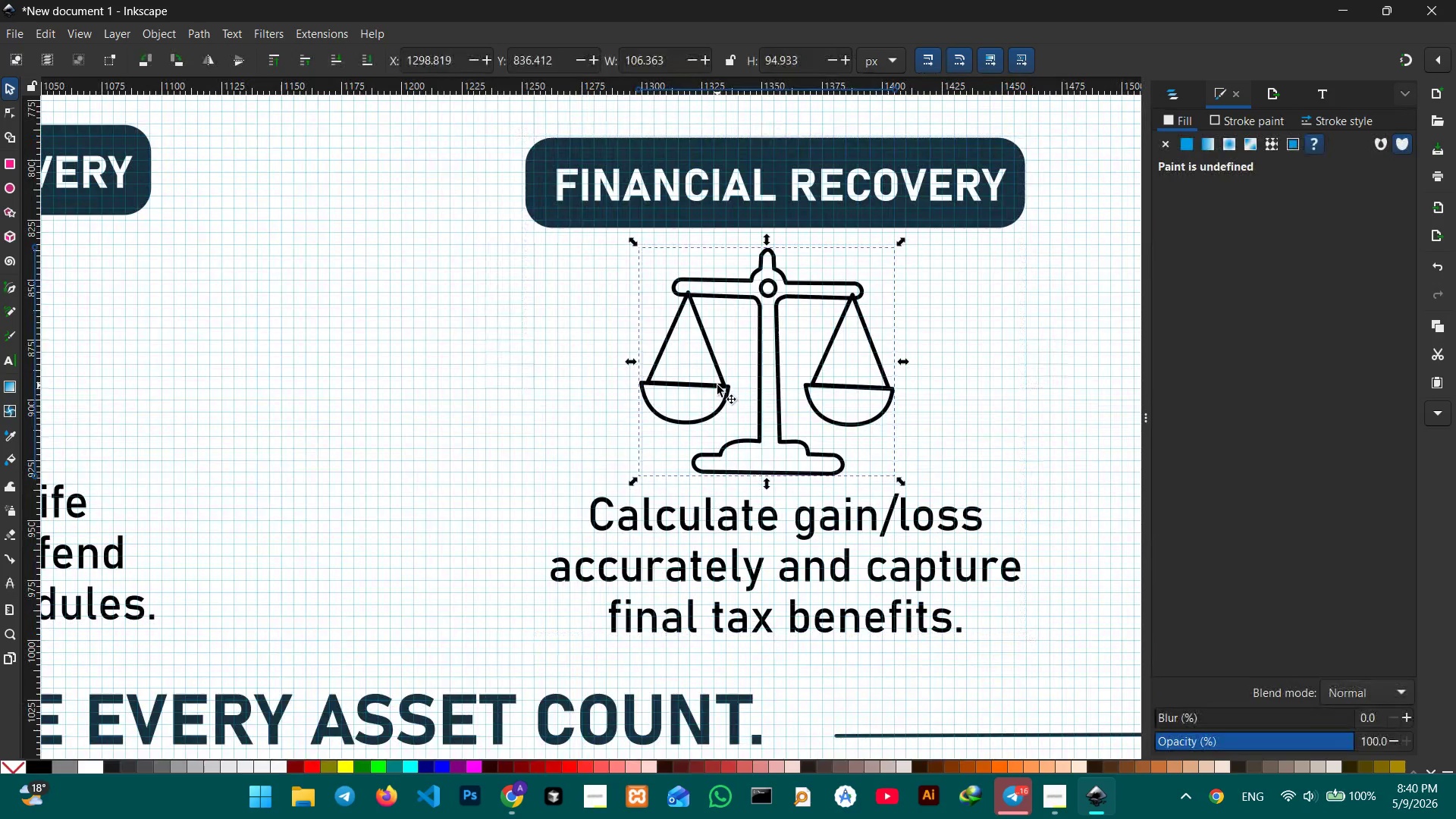 
triple_click([717, 385])
 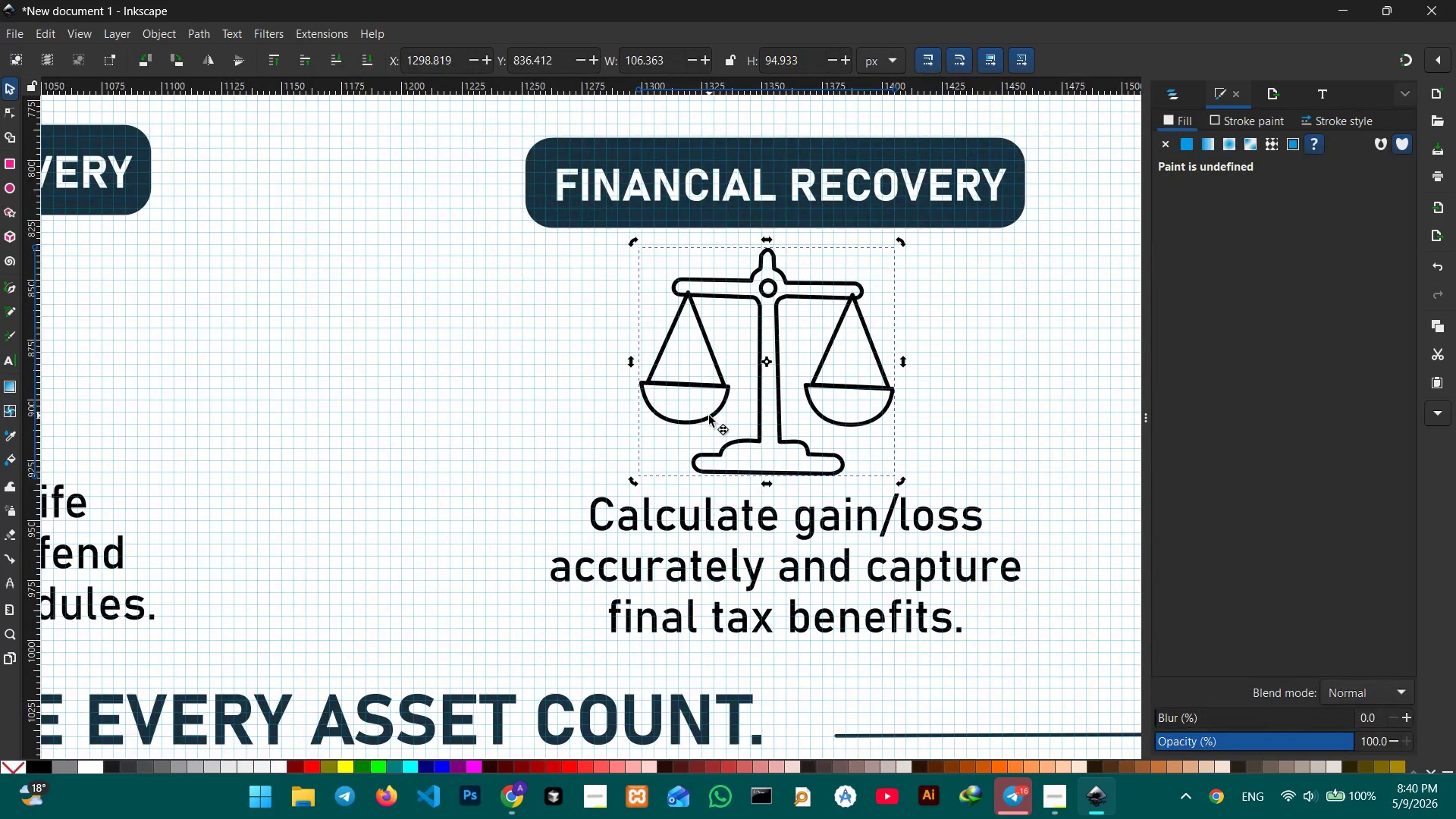 
double_click([709, 416])
 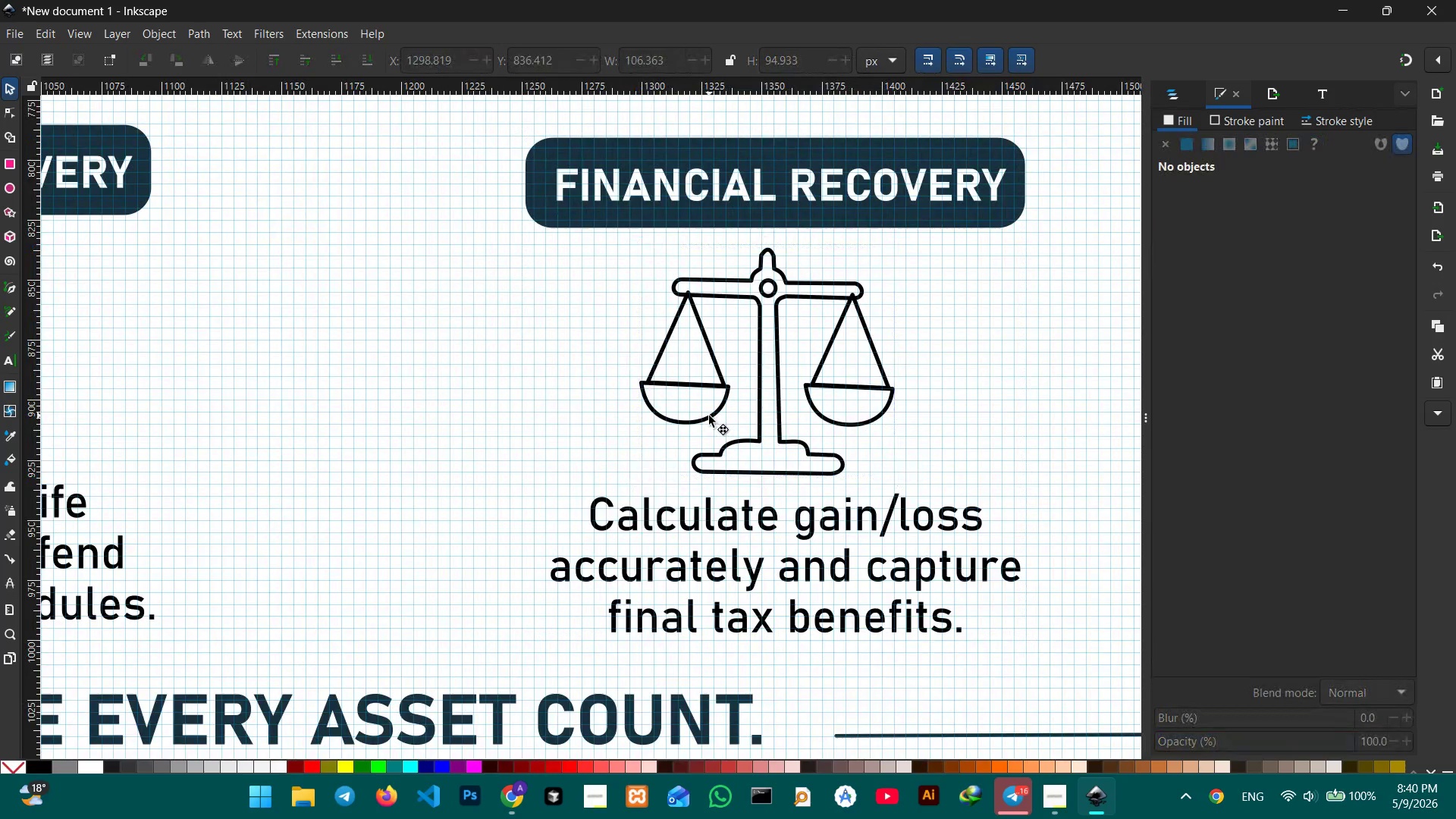 
triple_click([709, 416])
 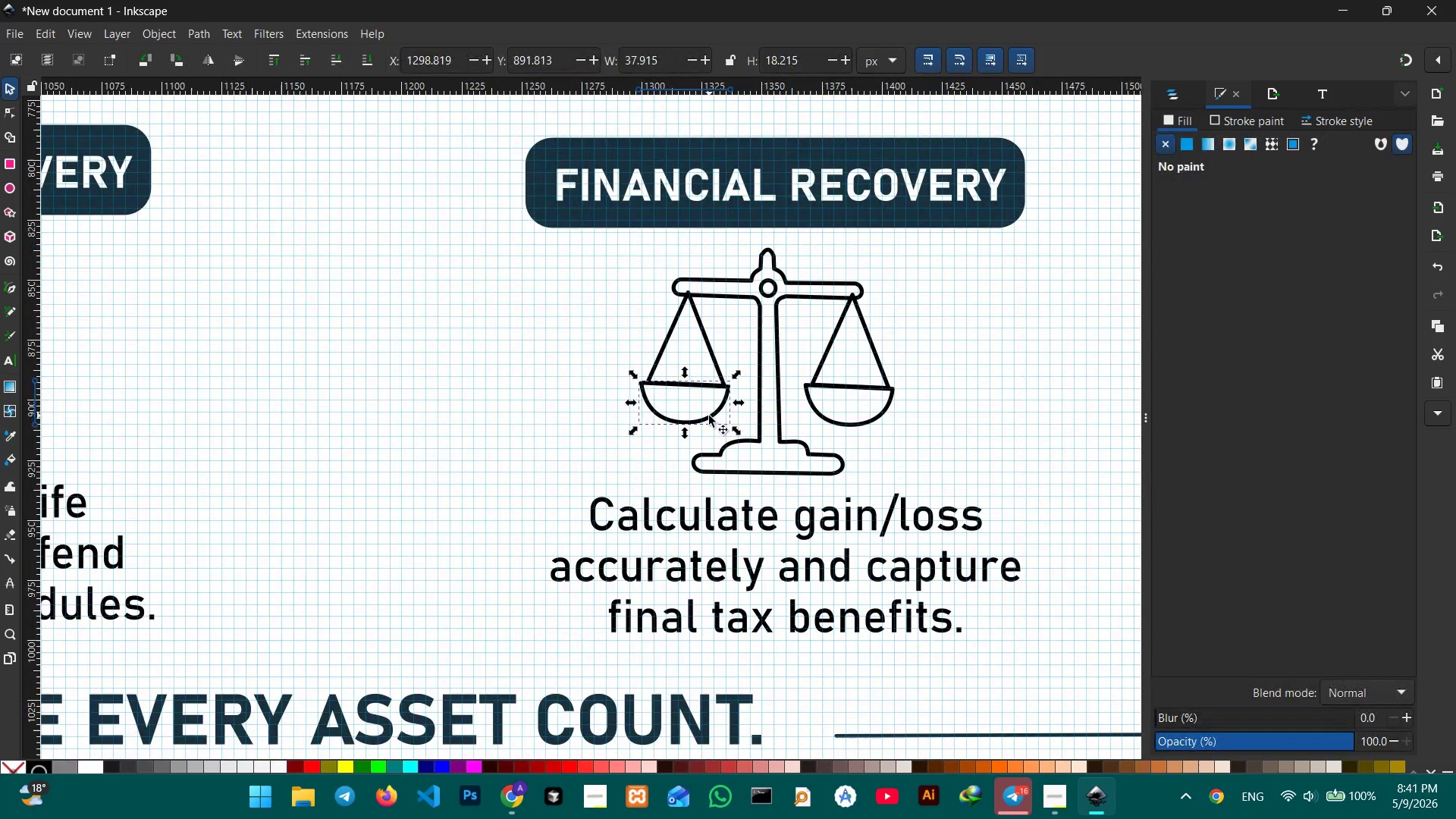 
hold_key(key=ShiftLeft, duration=3.03)
left_click([758, 437])
 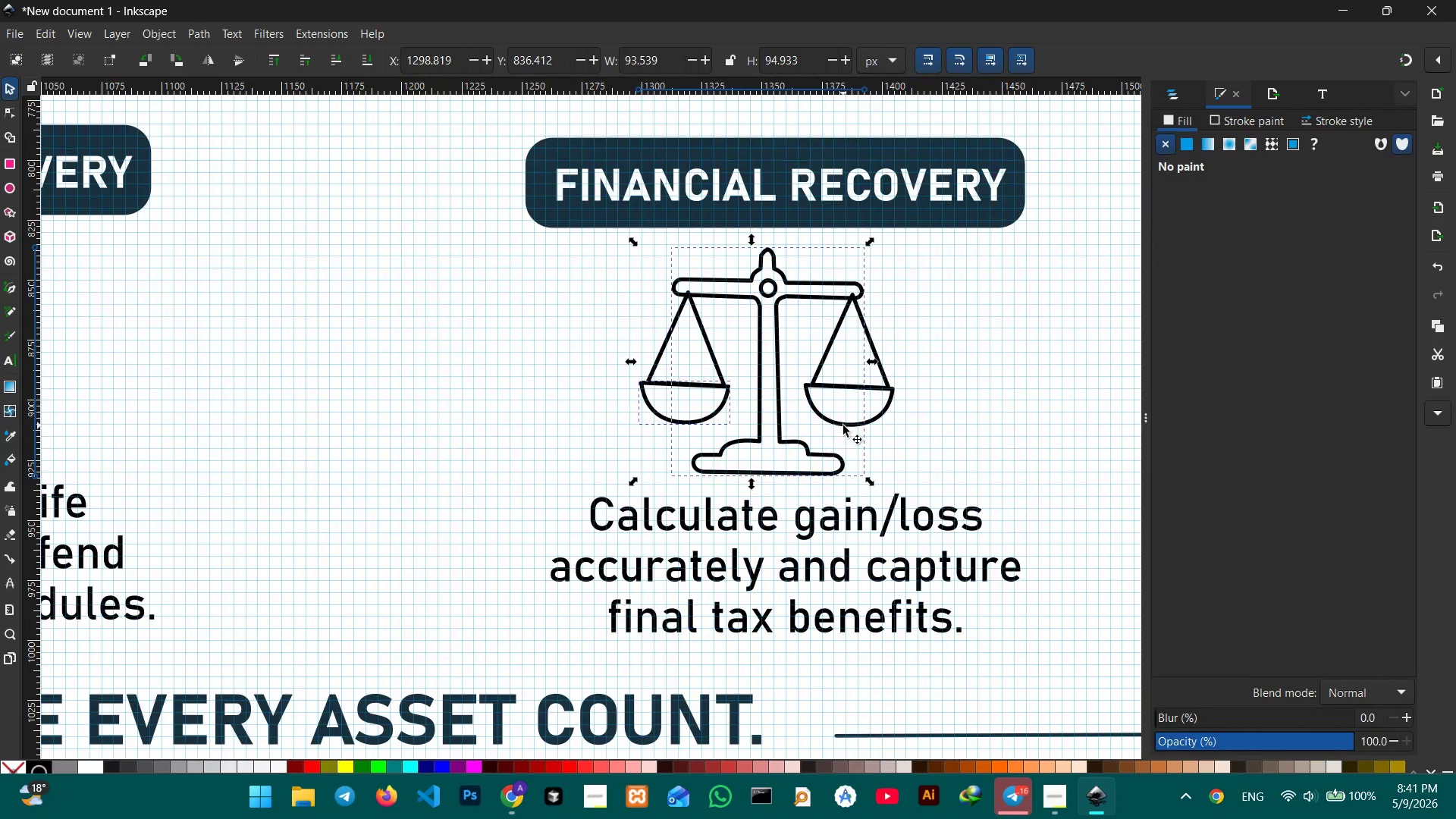 
left_click([843, 425])
 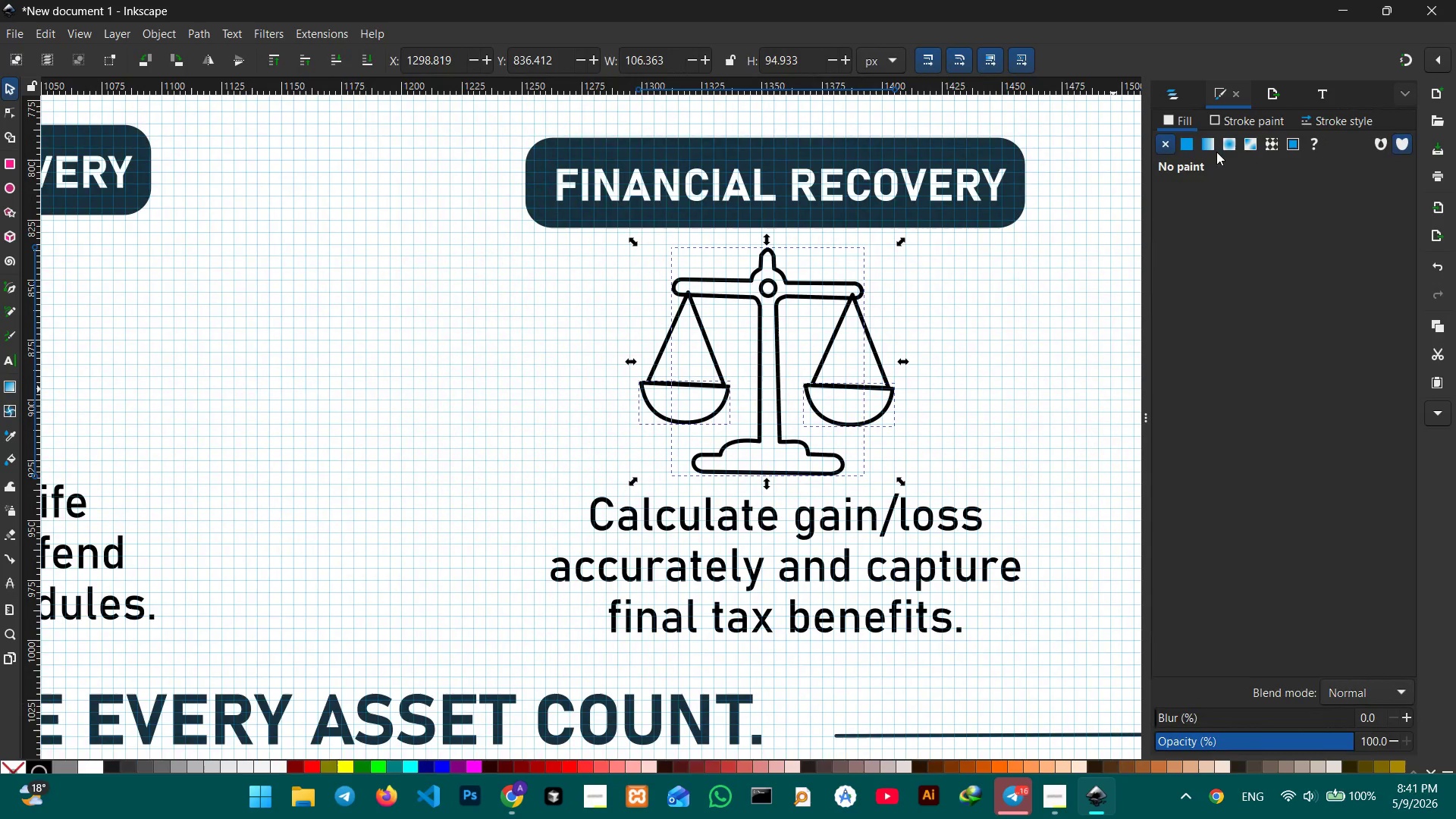 
left_click([1180, 139])
 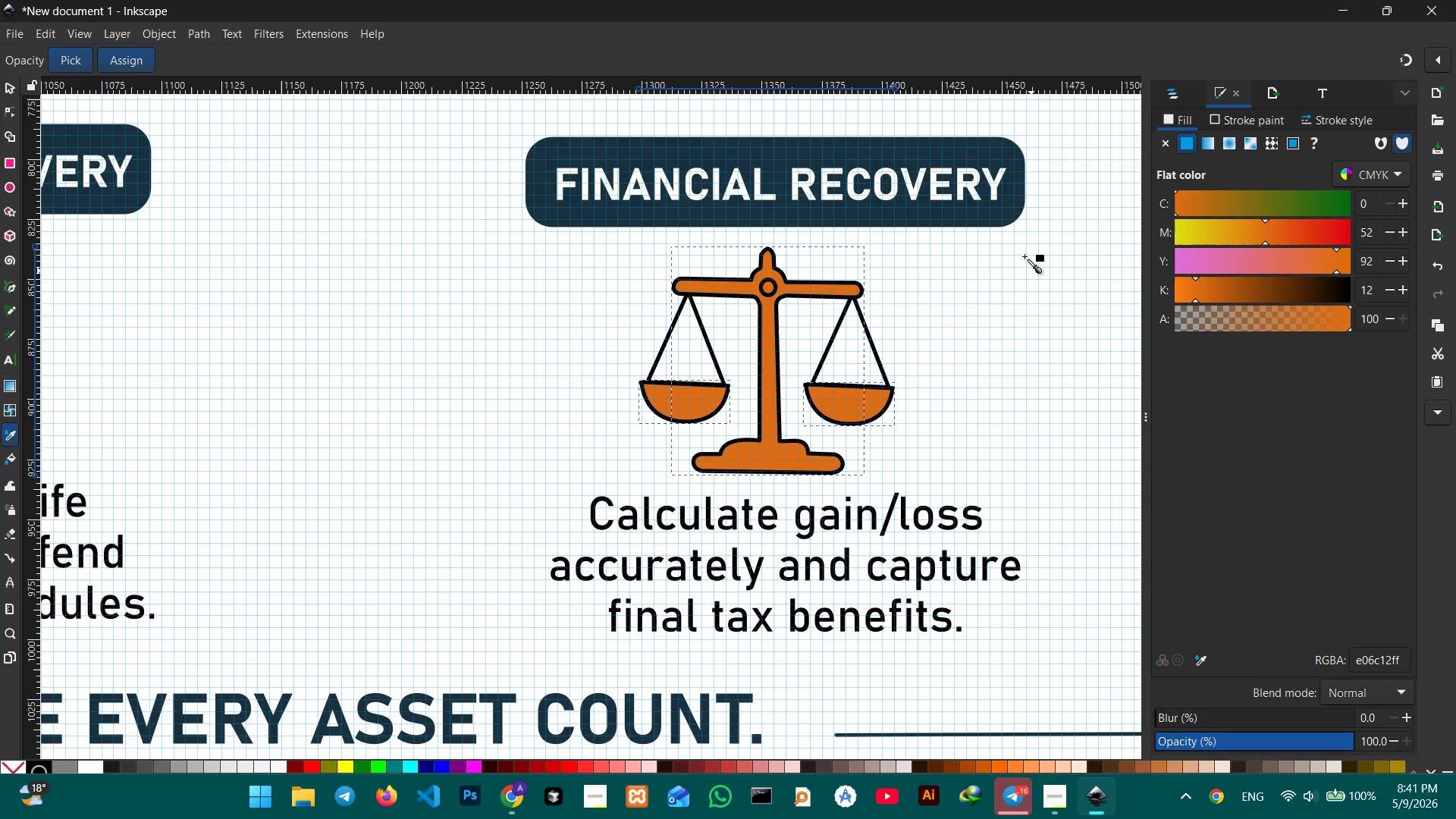 
left_click([1005, 217])
 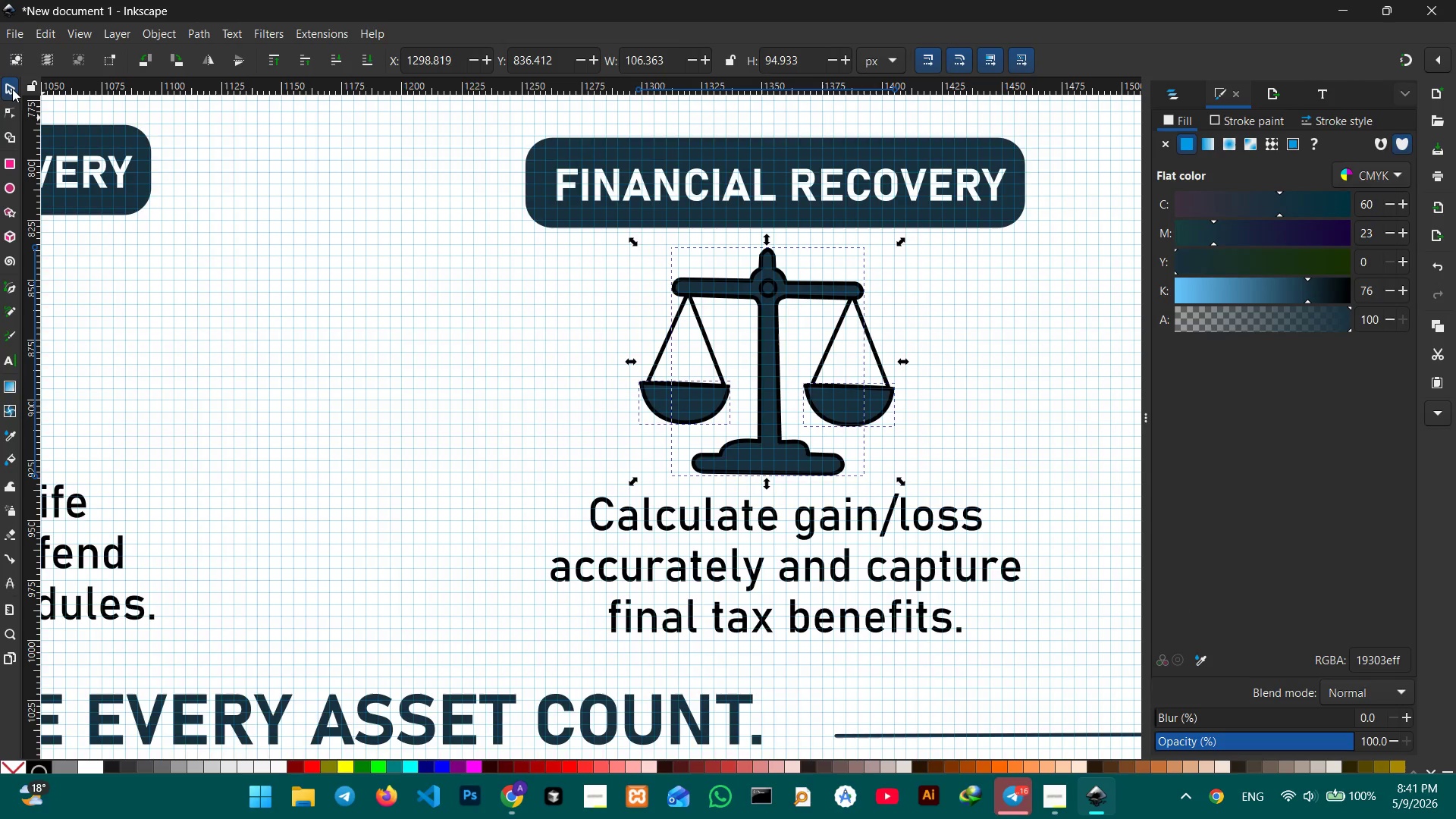 
double_click([243, 189])
 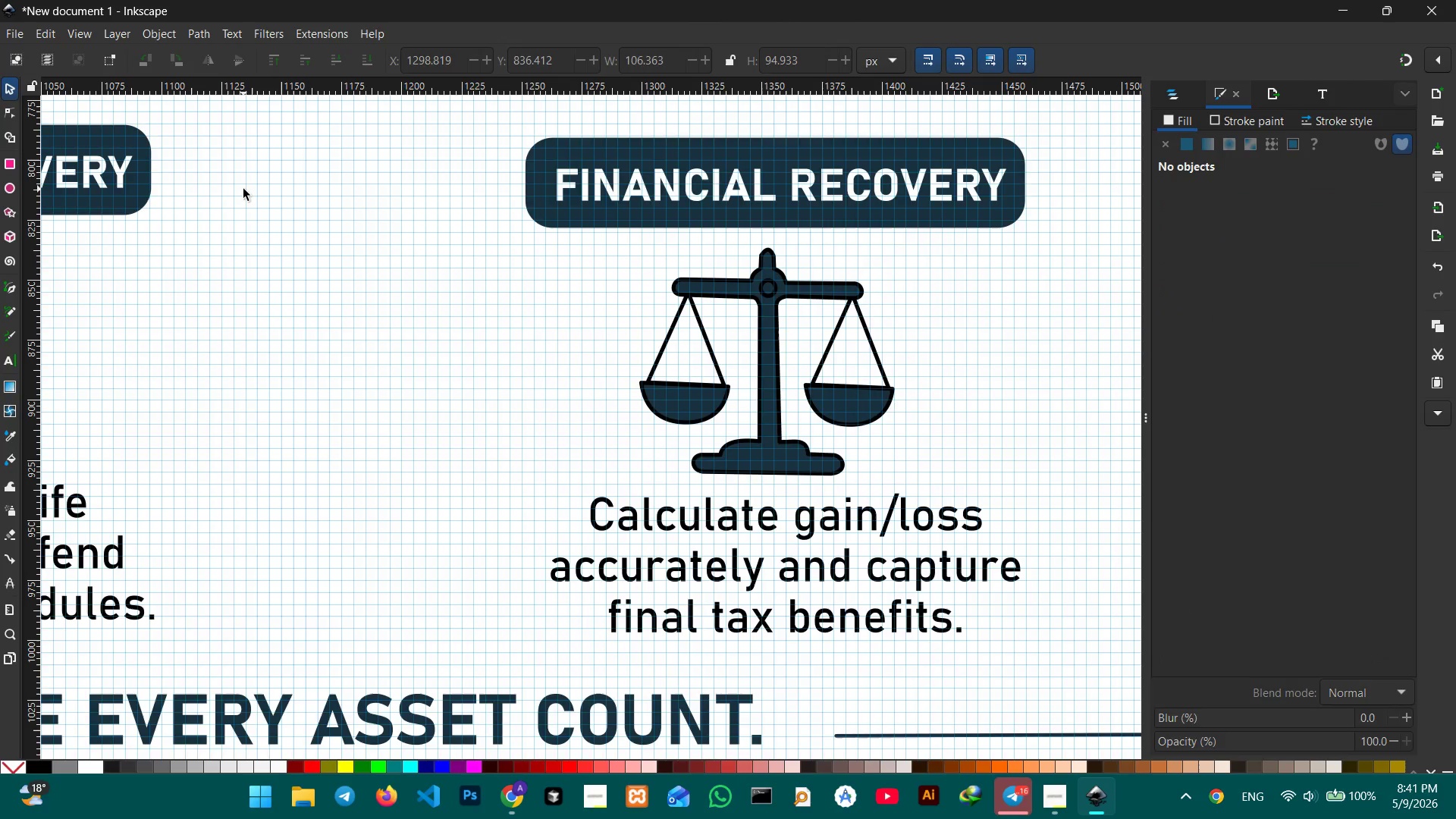 
triple_click([243, 189])
 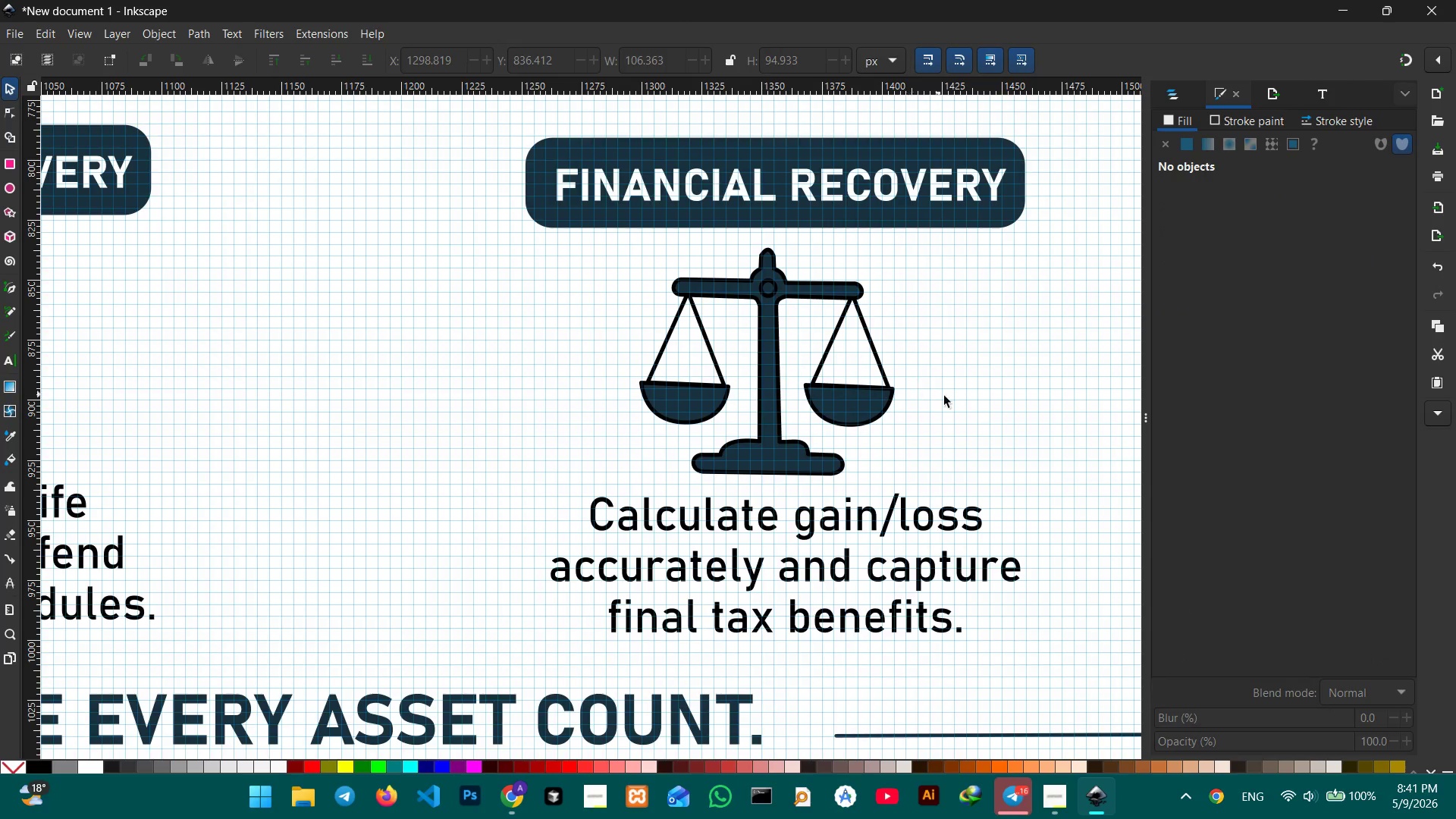 
hold_key(key=Space, duration=0.8)
 